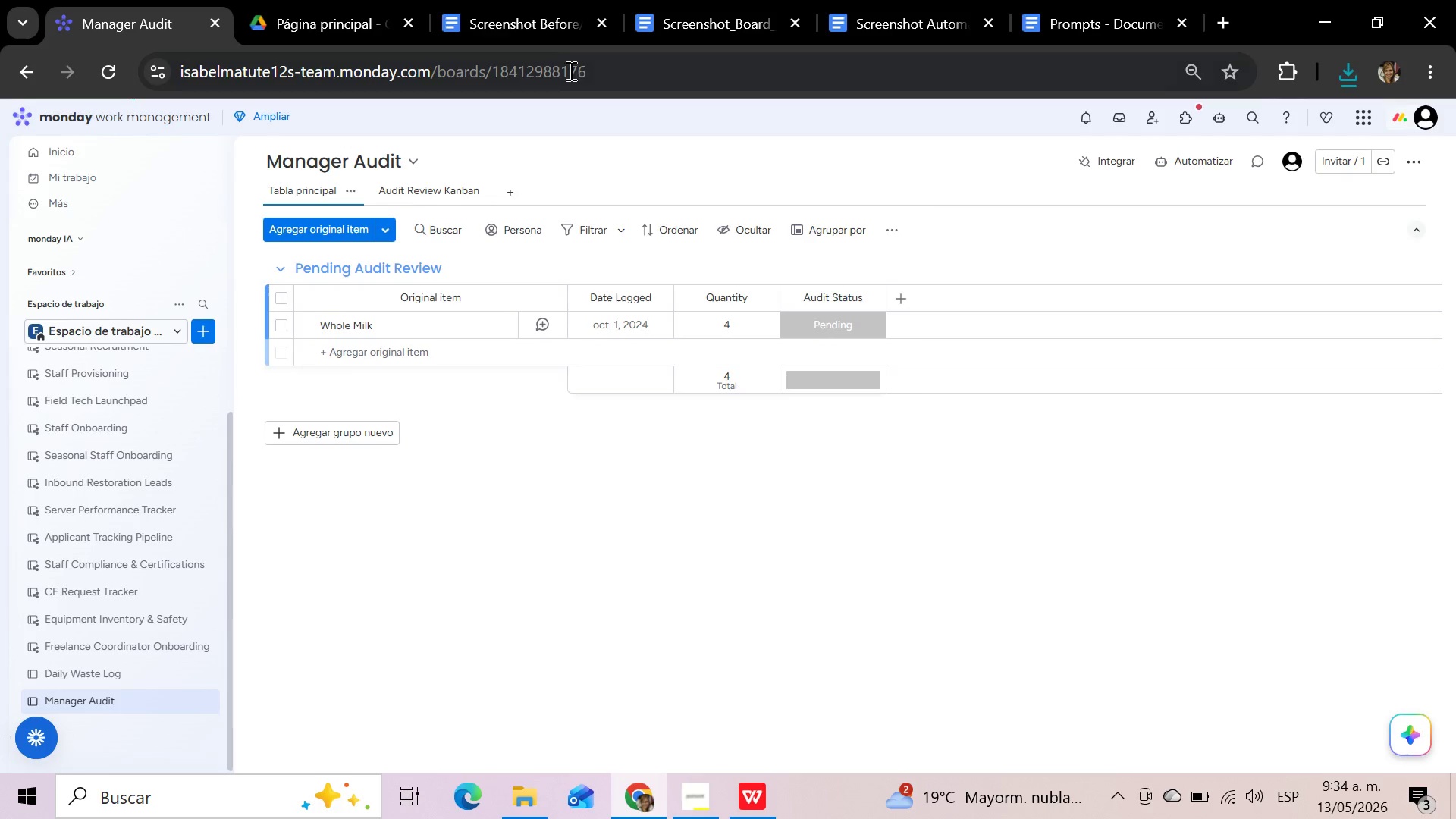 
left_click([736, 27])
 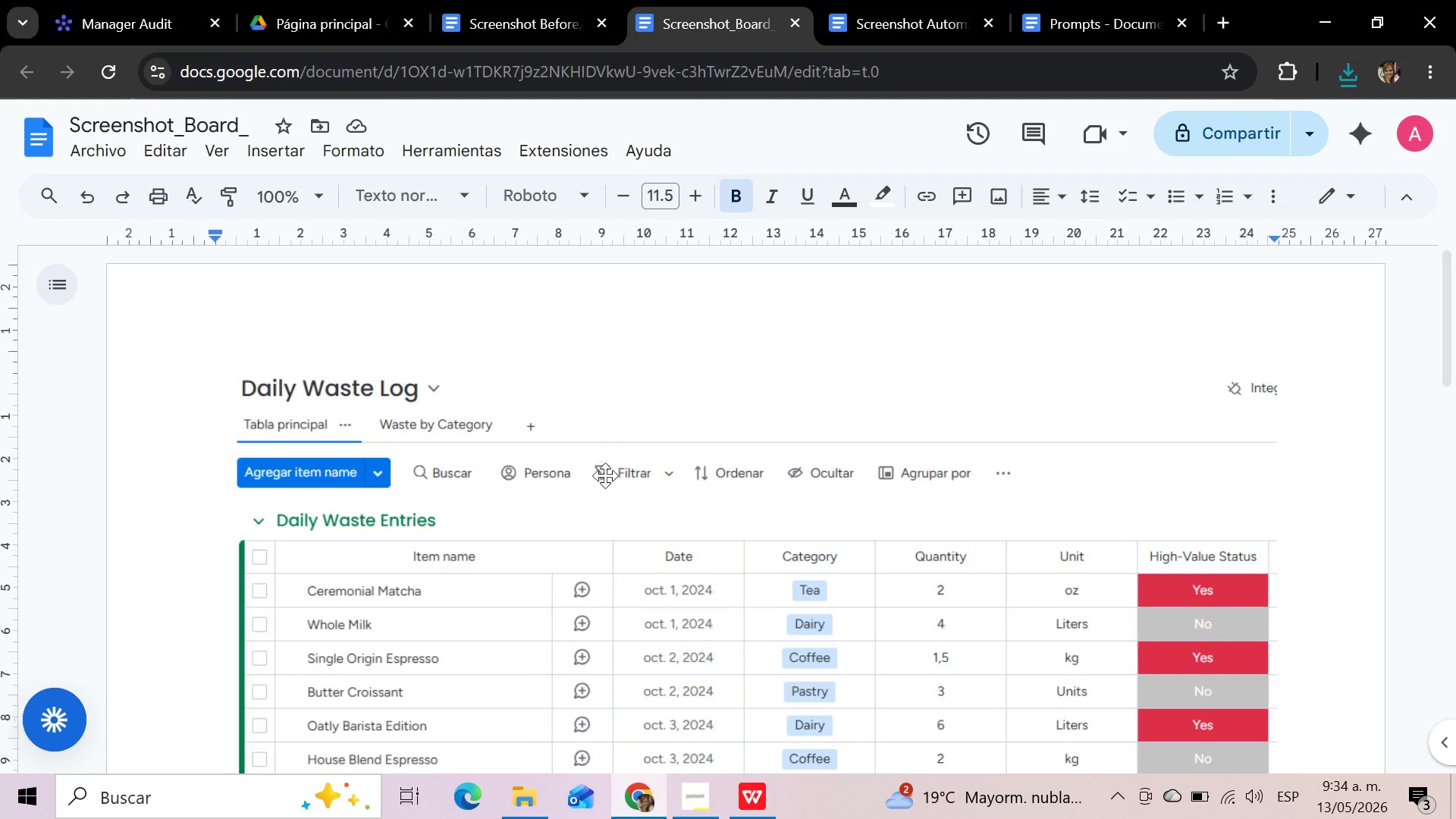 
left_click([604, 477])
 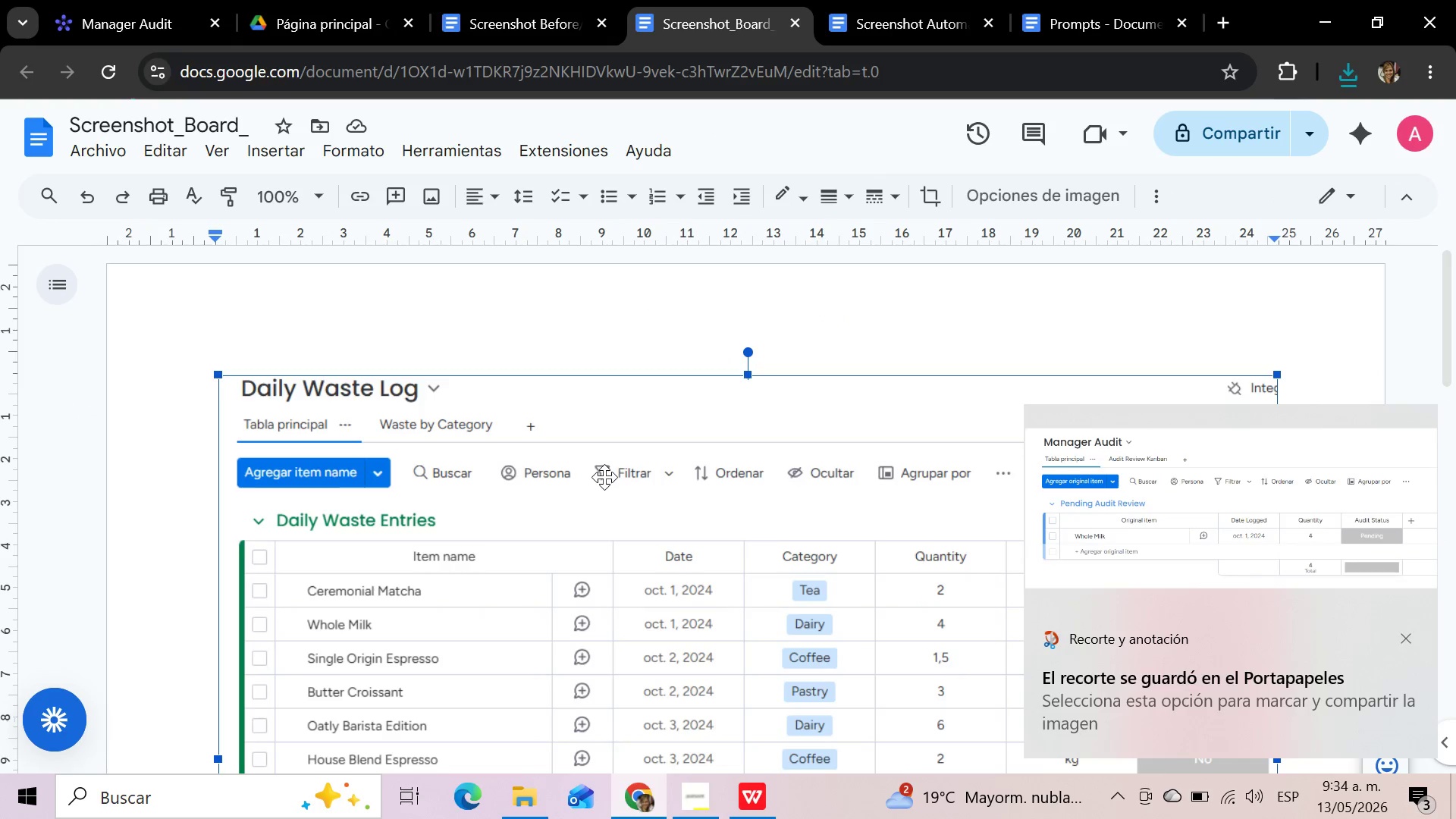 
key(Delete)
 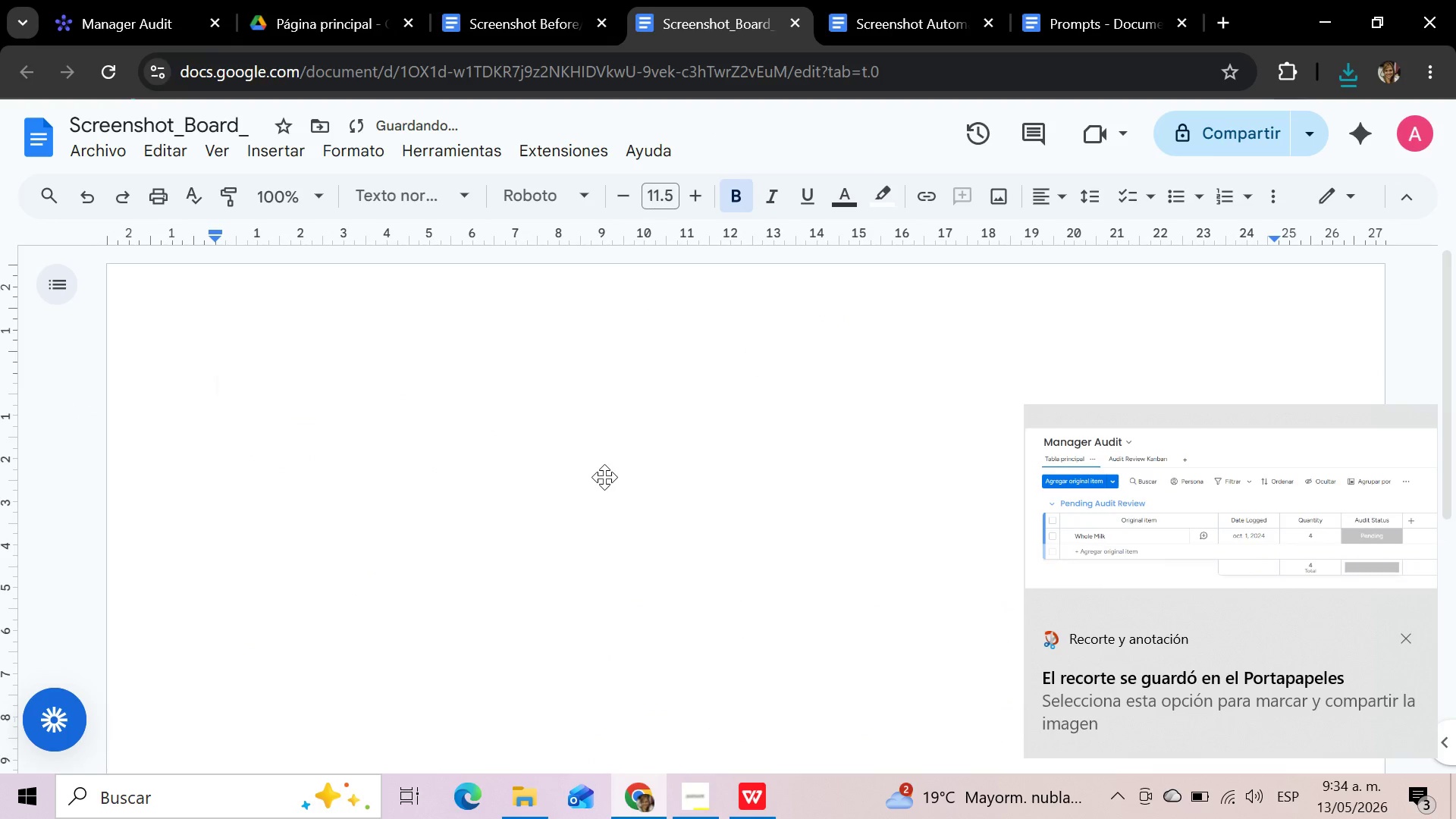 
key(Control+V)
 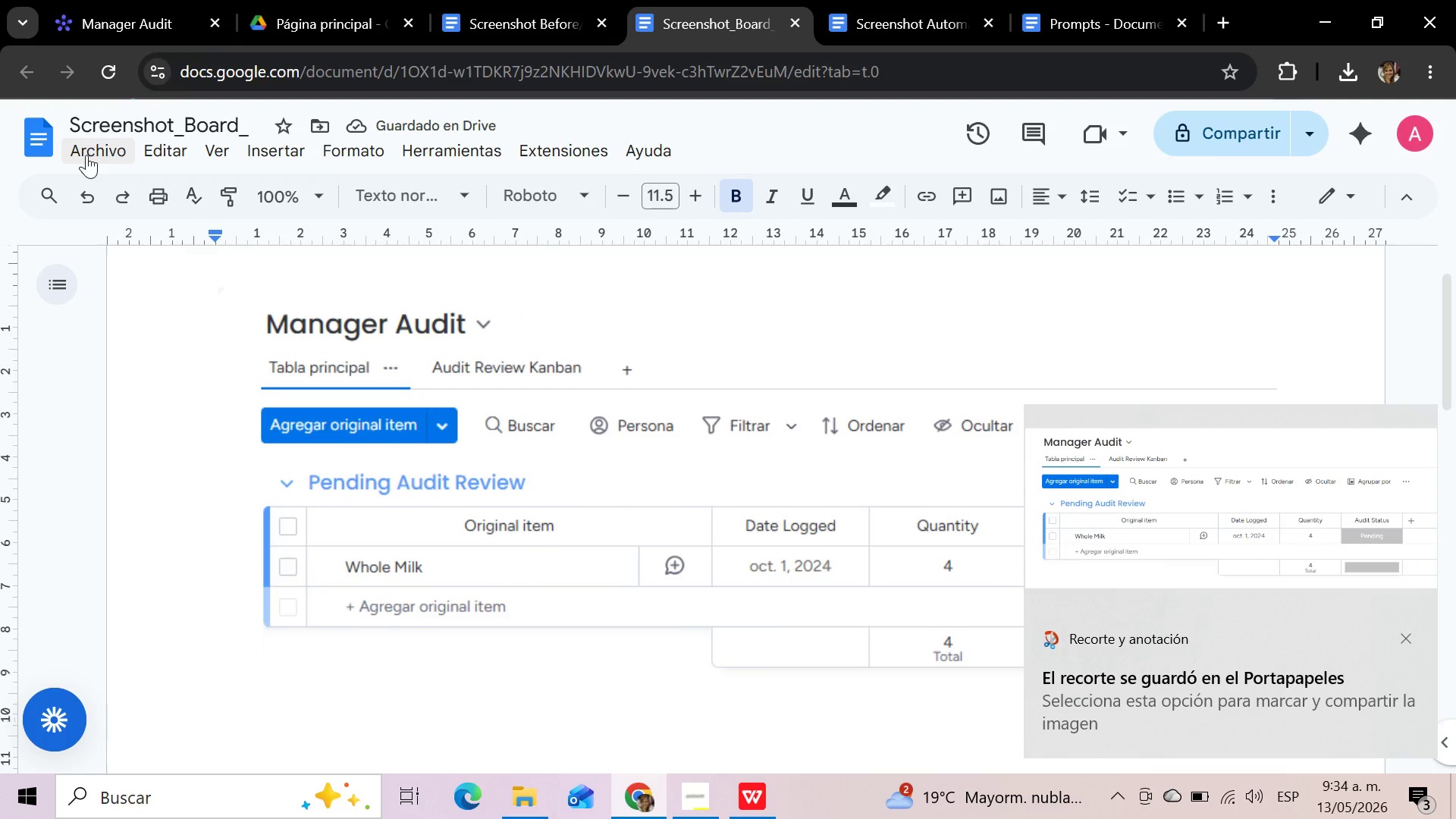 
scroll: coordinate [282, 581], scroll_direction: down, amount: 9.0
 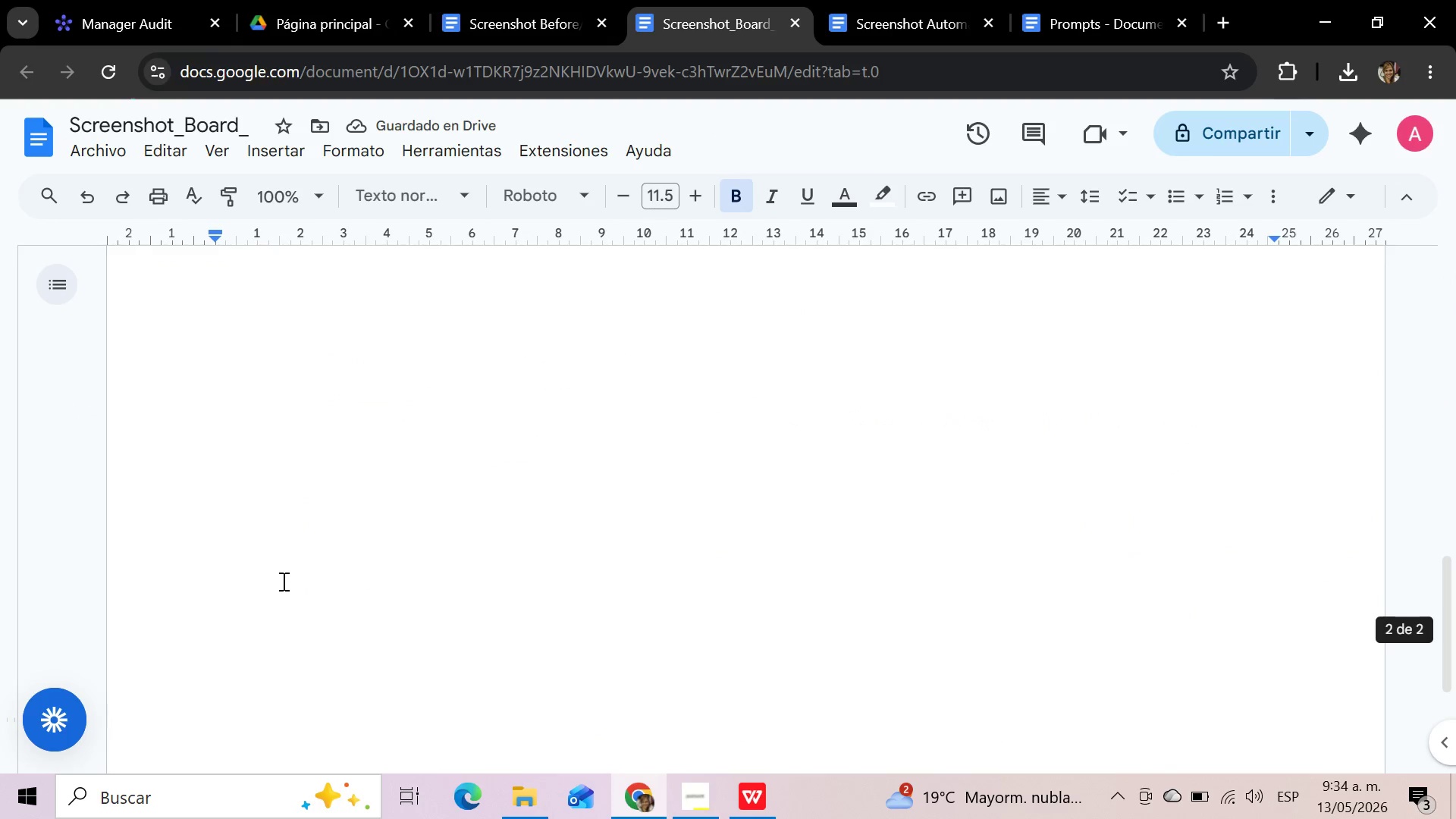 
scroll: coordinate [282, 581], scroll_direction: up, amount: 12.0
 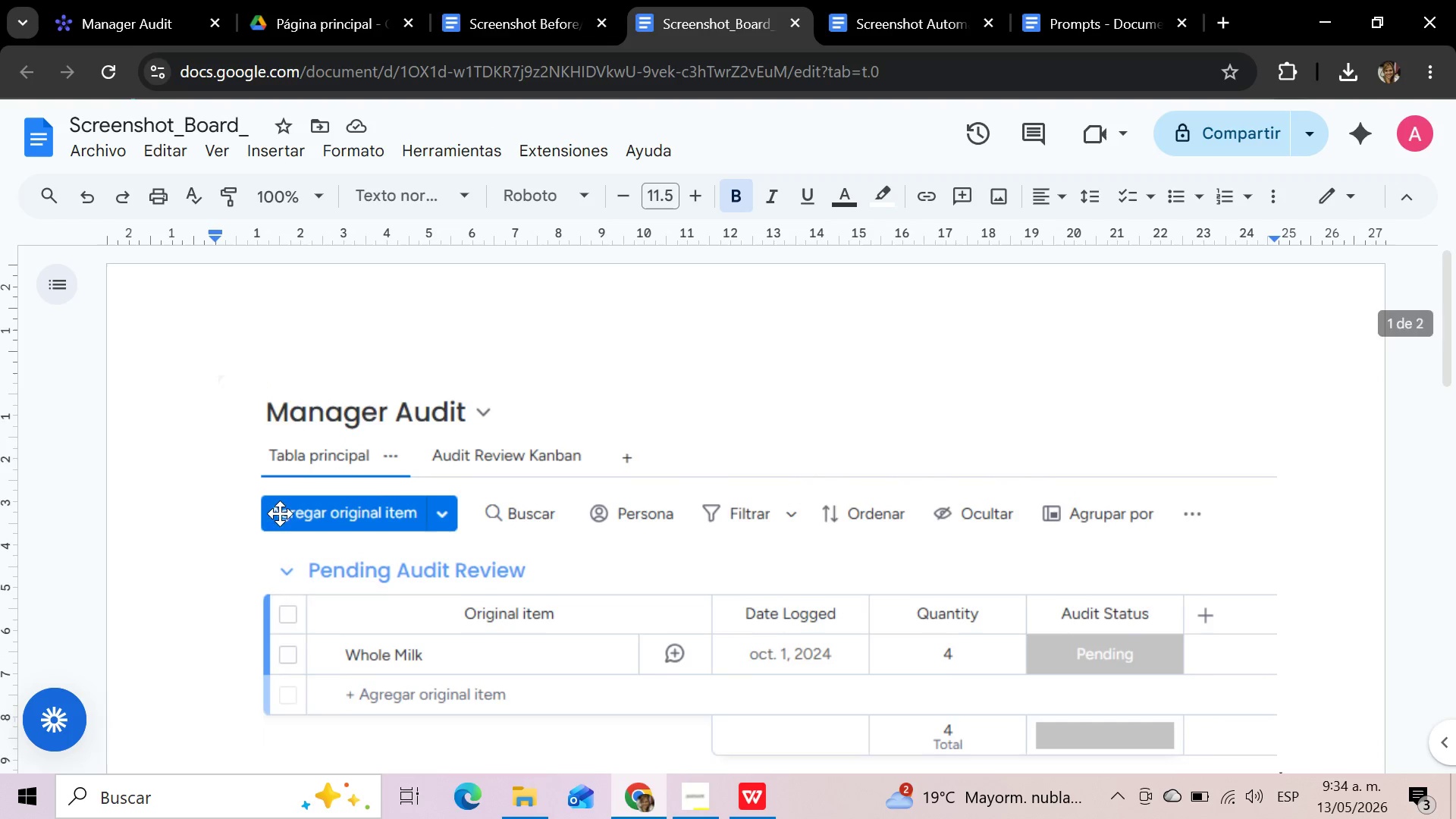 
left_click_drag(start_coordinate=[287, 543], to_coordinate=[705, 623])
 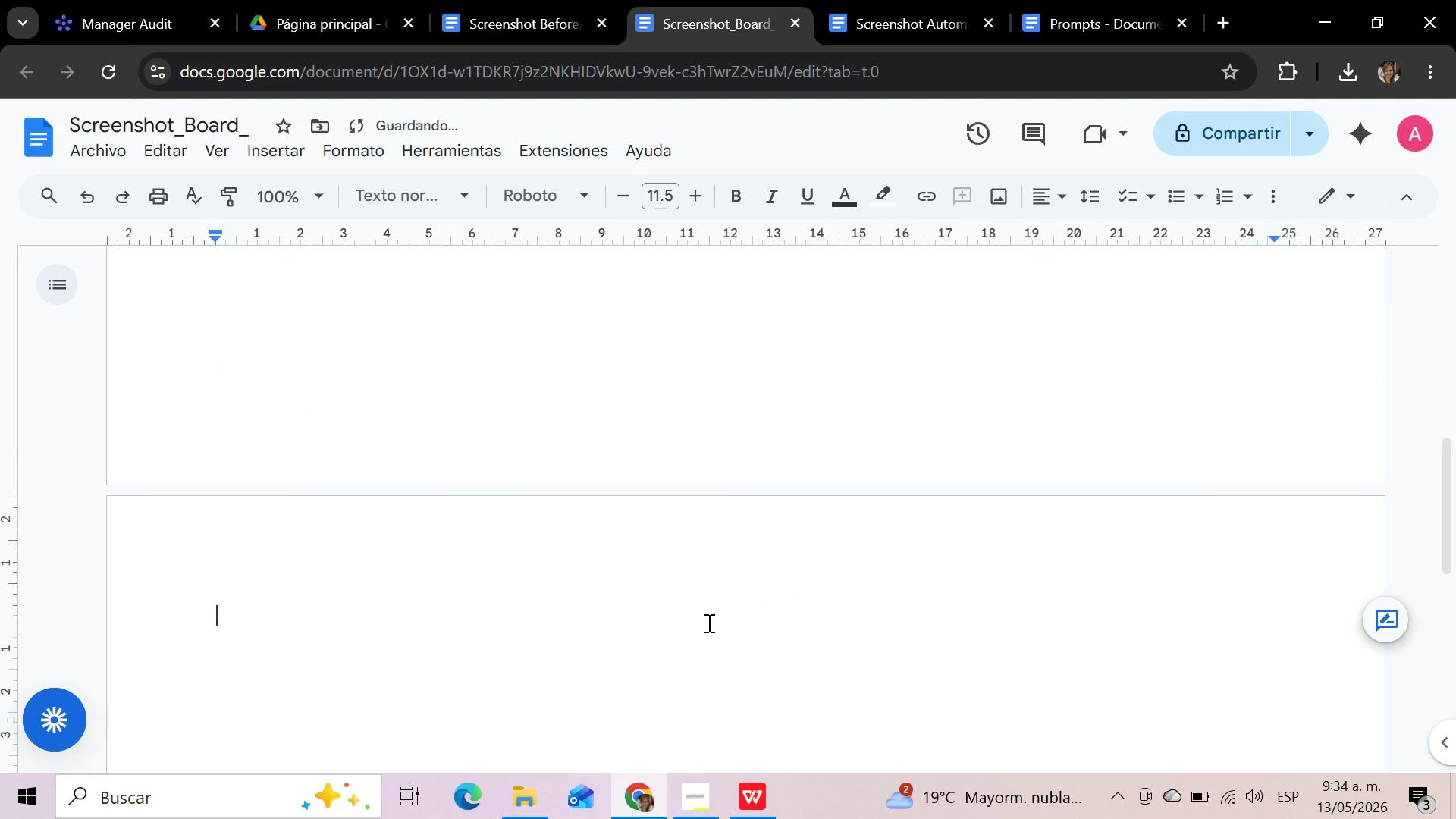 
scroll: coordinate [287, 543], scroll_direction: down, amount: 6.0
 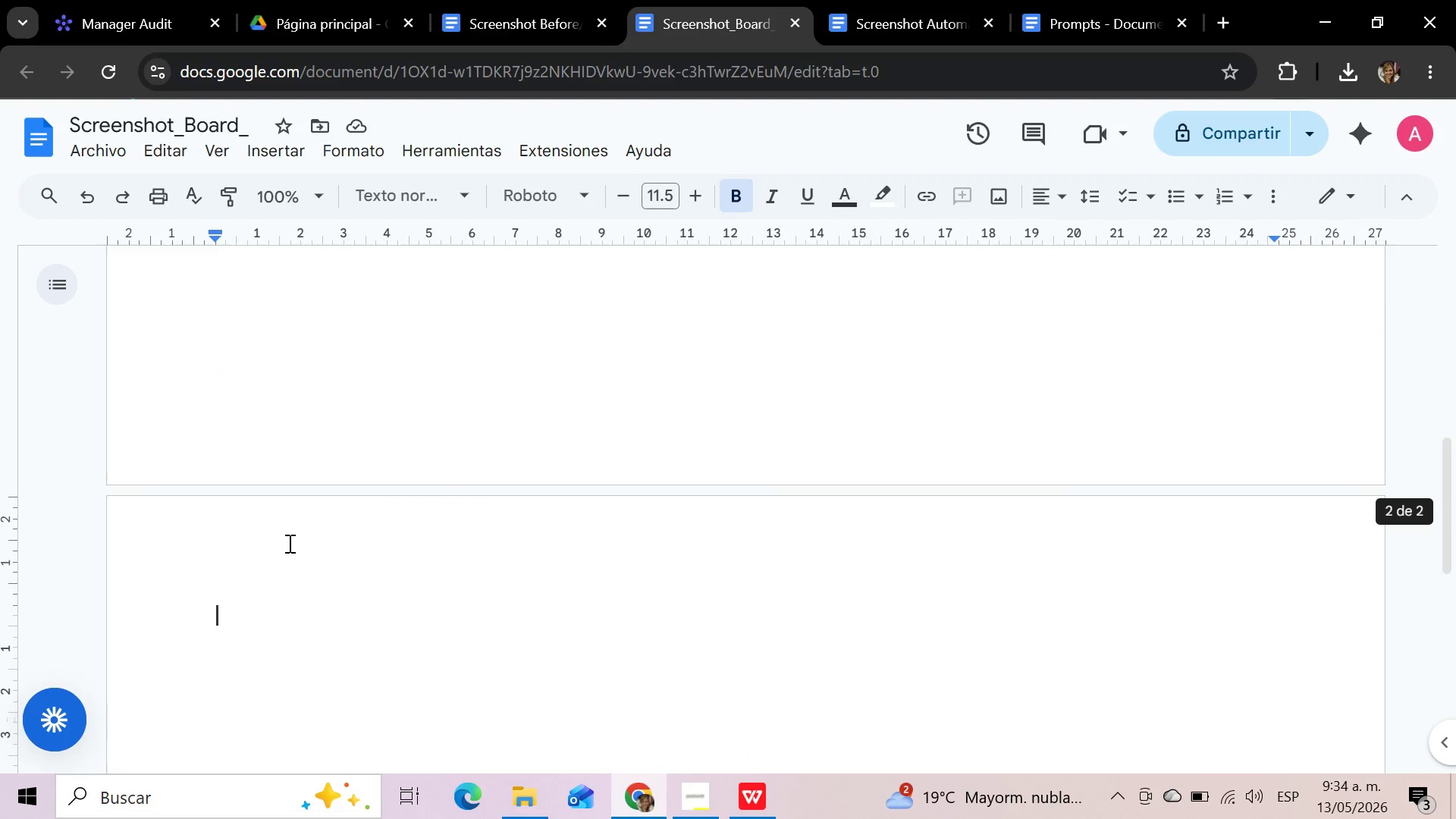 
key(Backspace)
 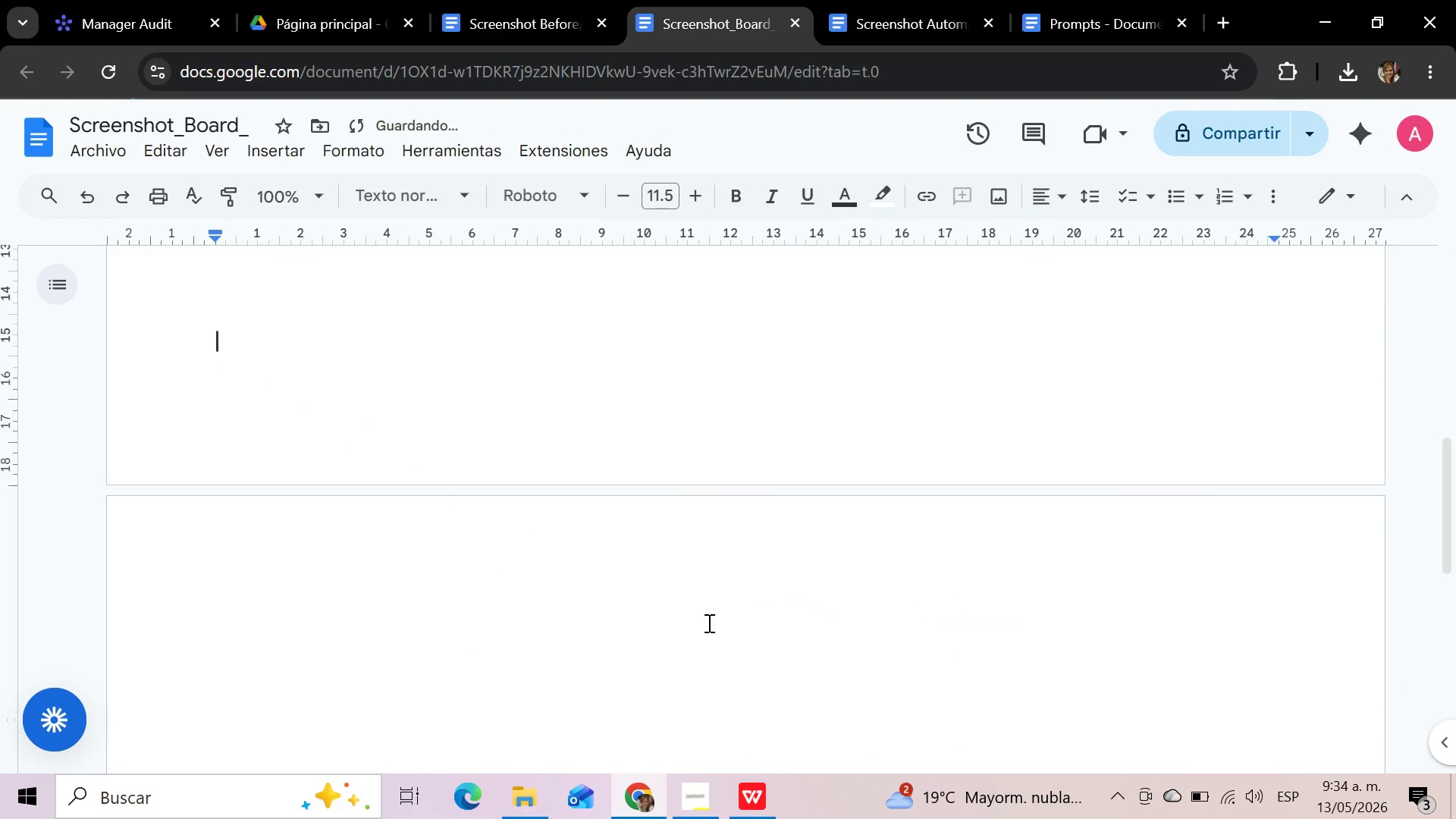 
key(Backspace)
 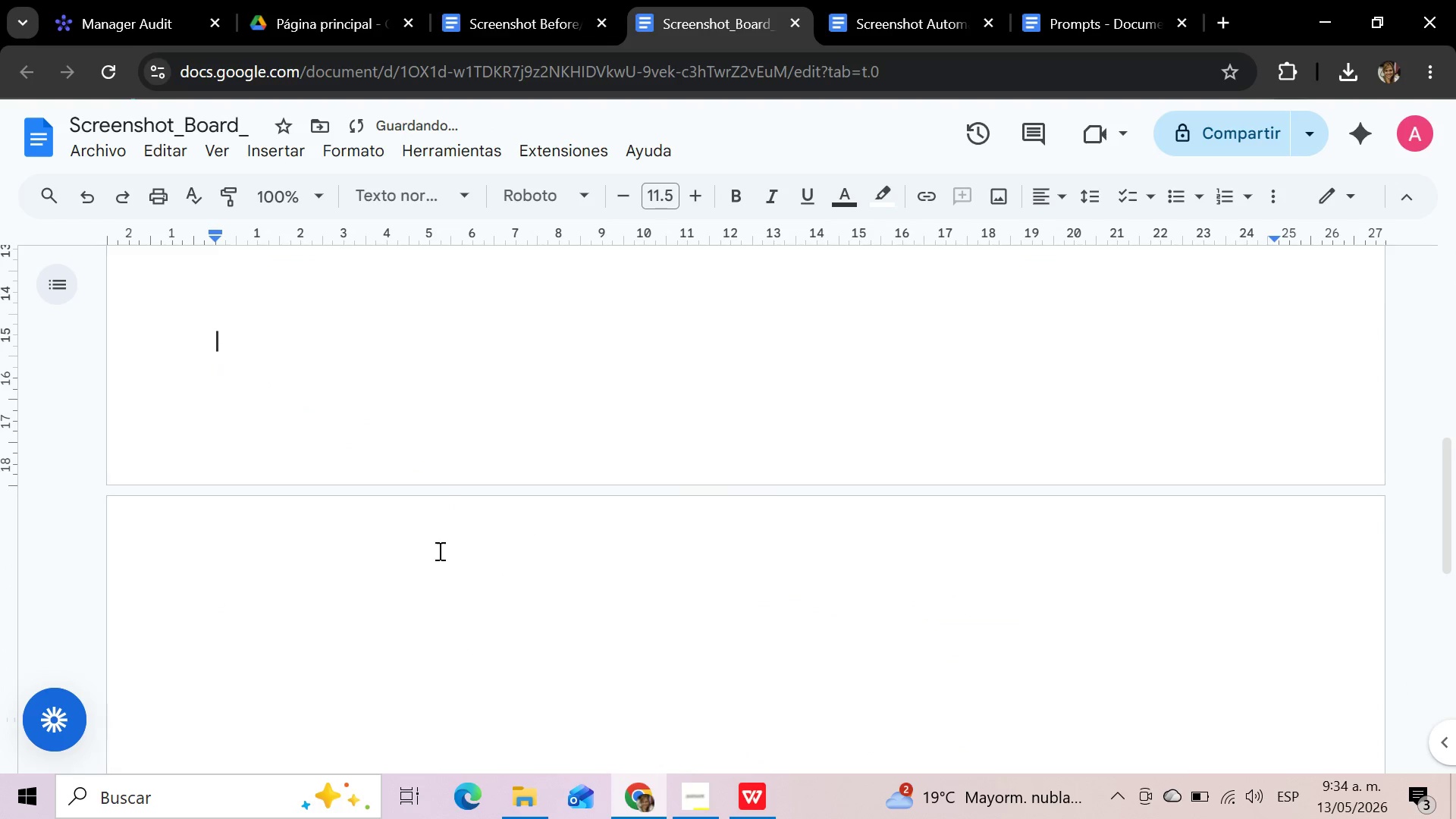 
left_click_drag(start_coordinate=[306, 556], to_coordinate=[1021, 766])
 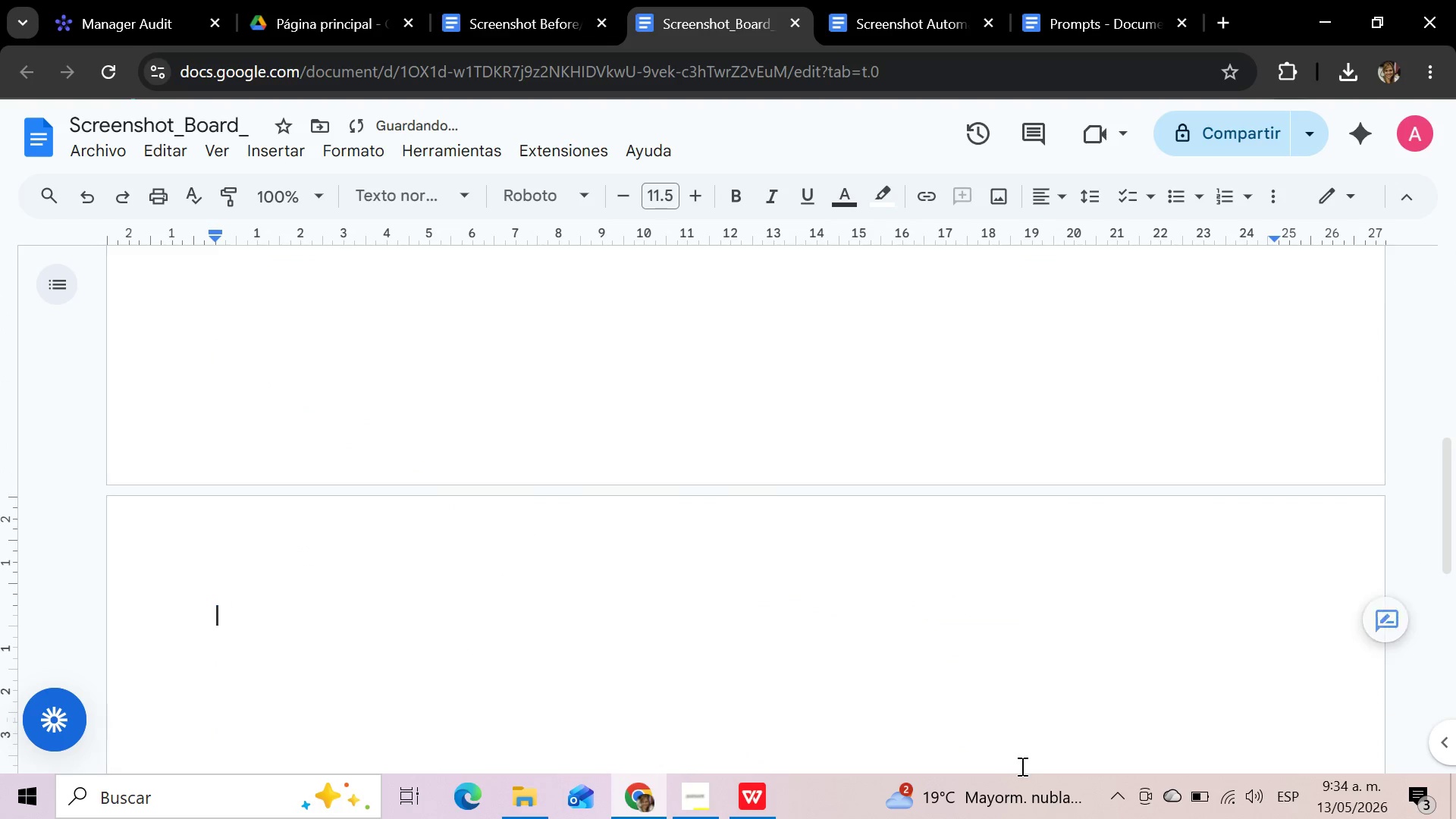 
key(Backspace)
 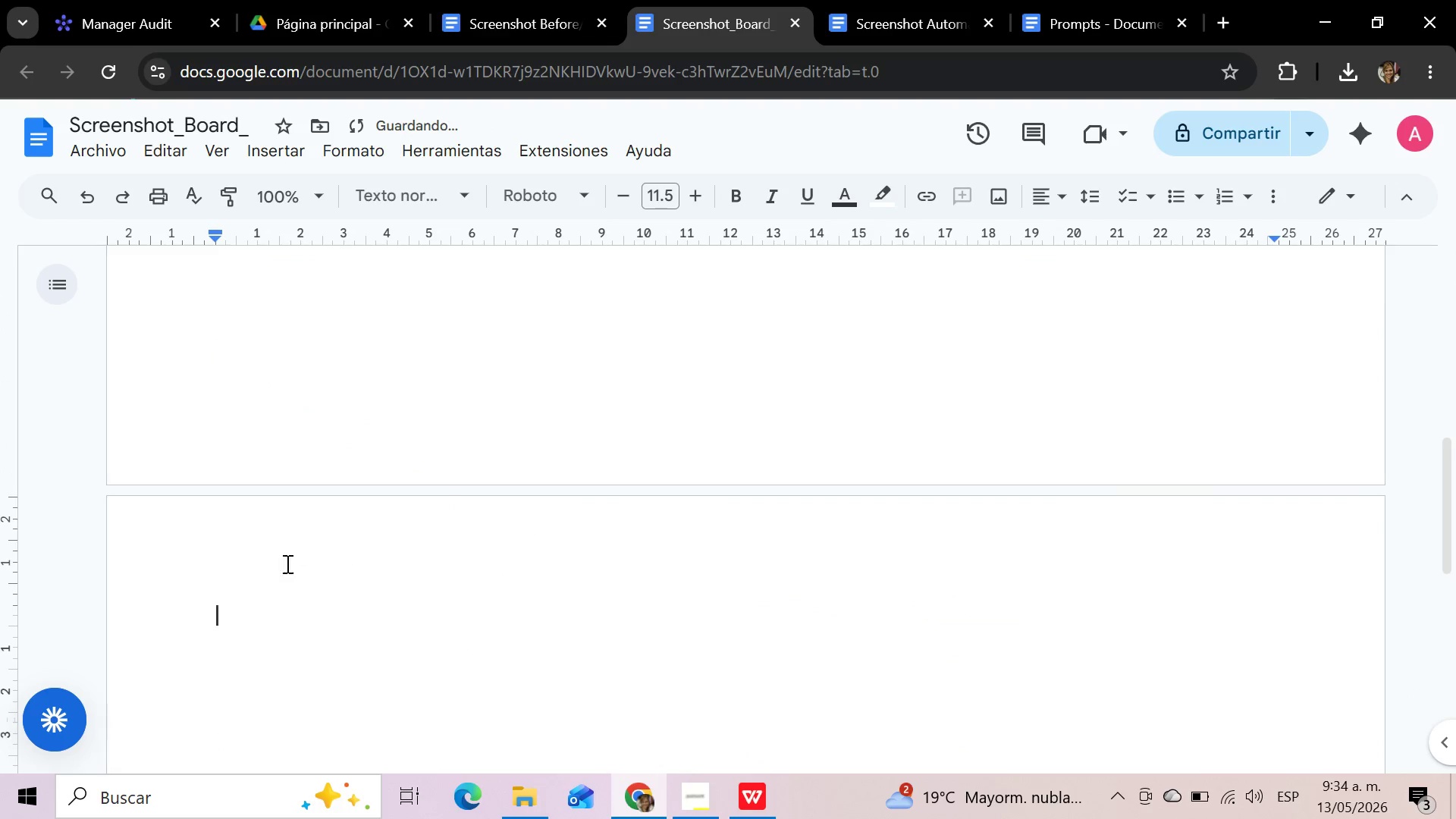 
left_click_drag(start_coordinate=[206, 551], to_coordinate=[763, 818])
 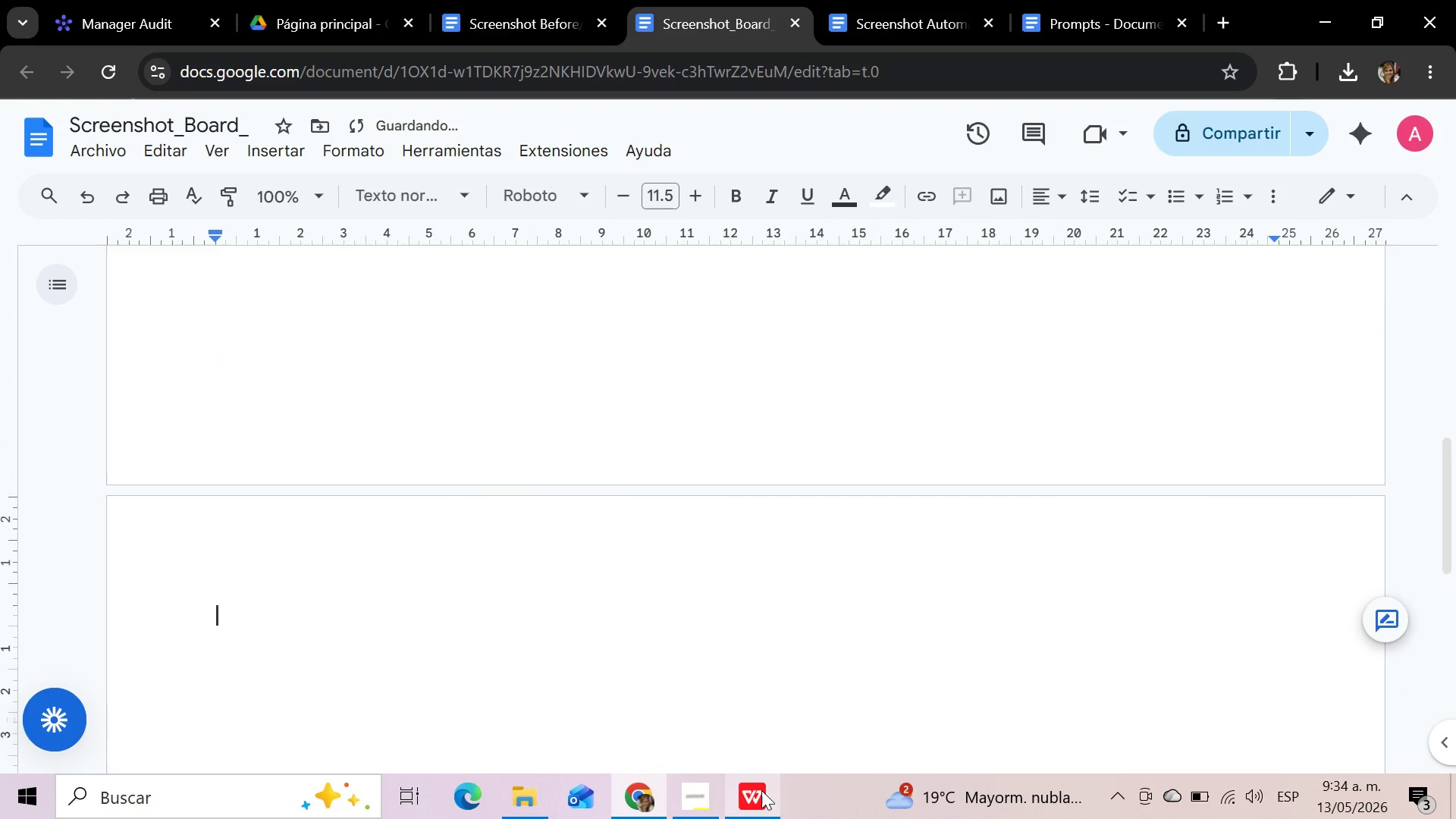 
key(Backspace)
 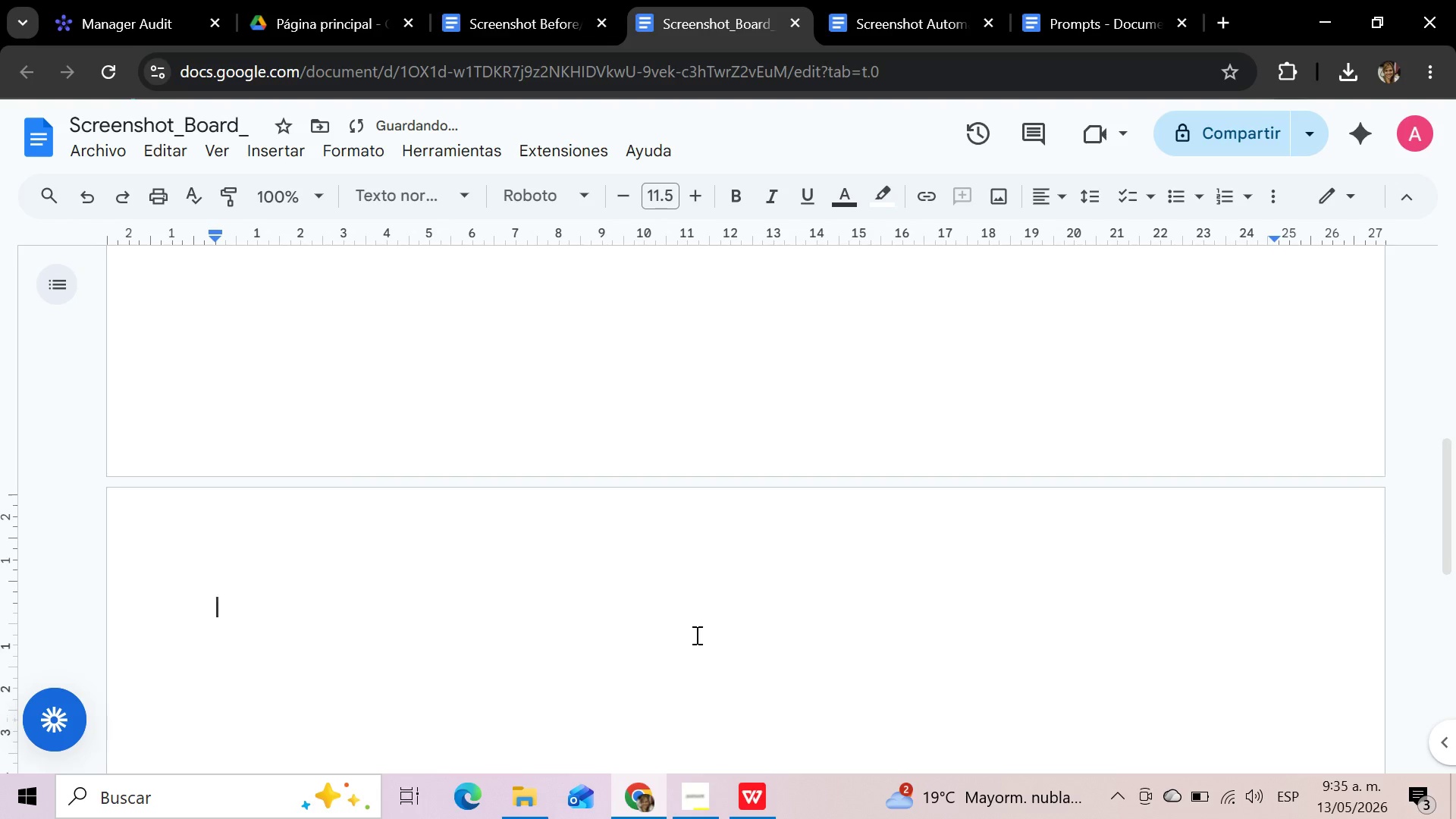 
left_click_drag(start_coordinate=[633, 752], to_coordinate=[165, 331])
 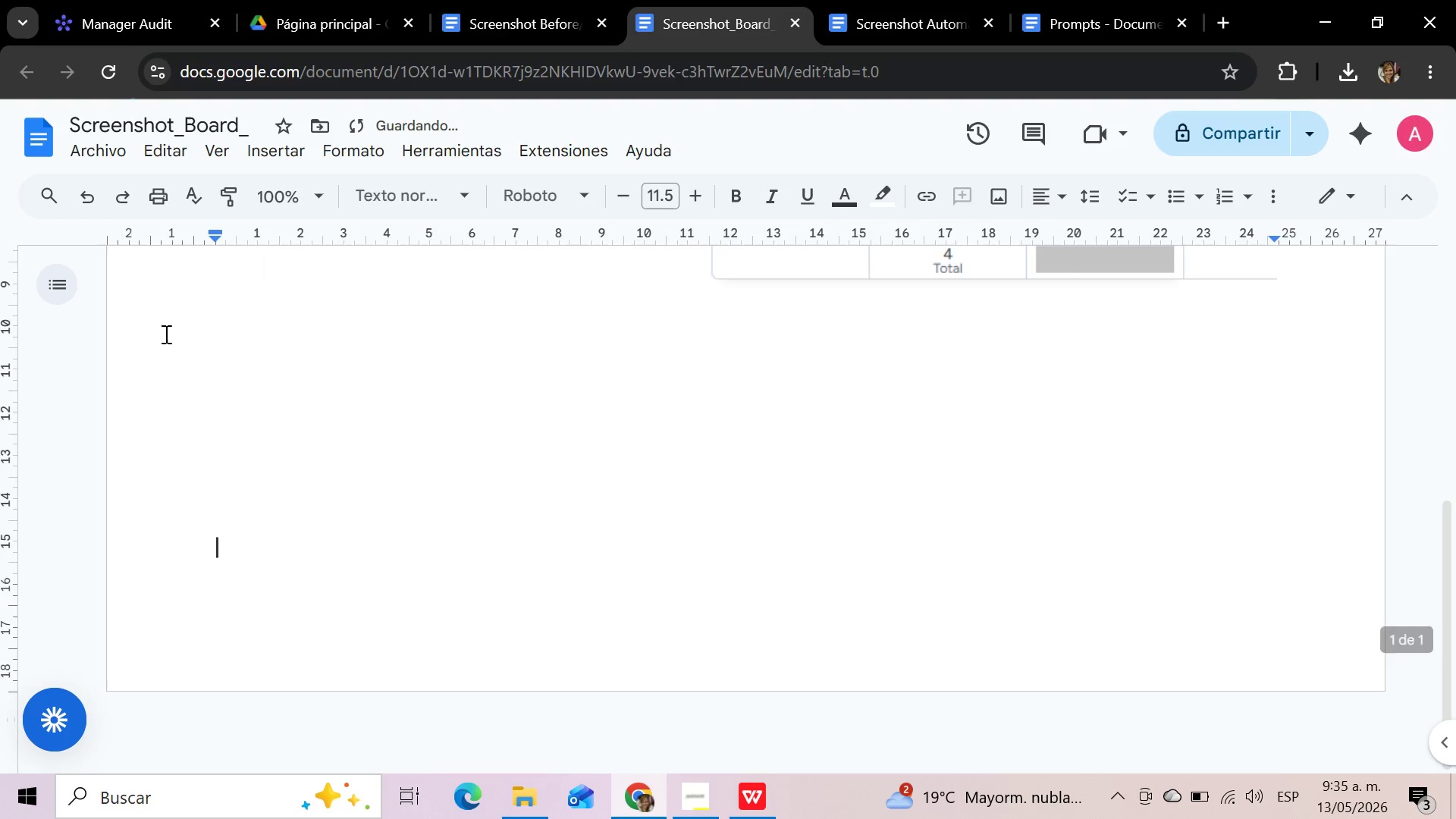 
scroll: coordinate [695, 635], scroll_direction: down, amount: 4.0
 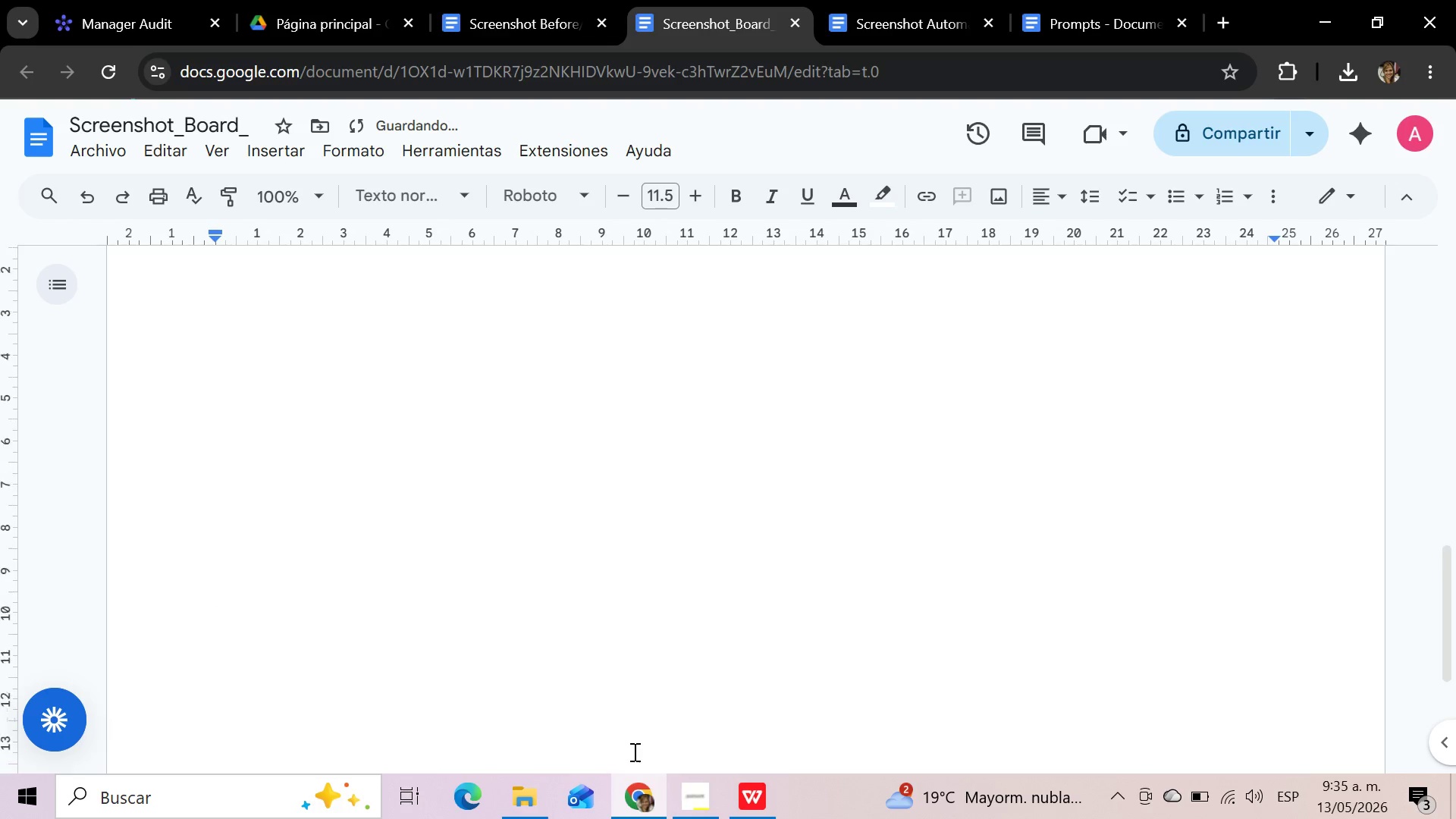 
key(Backspace)
 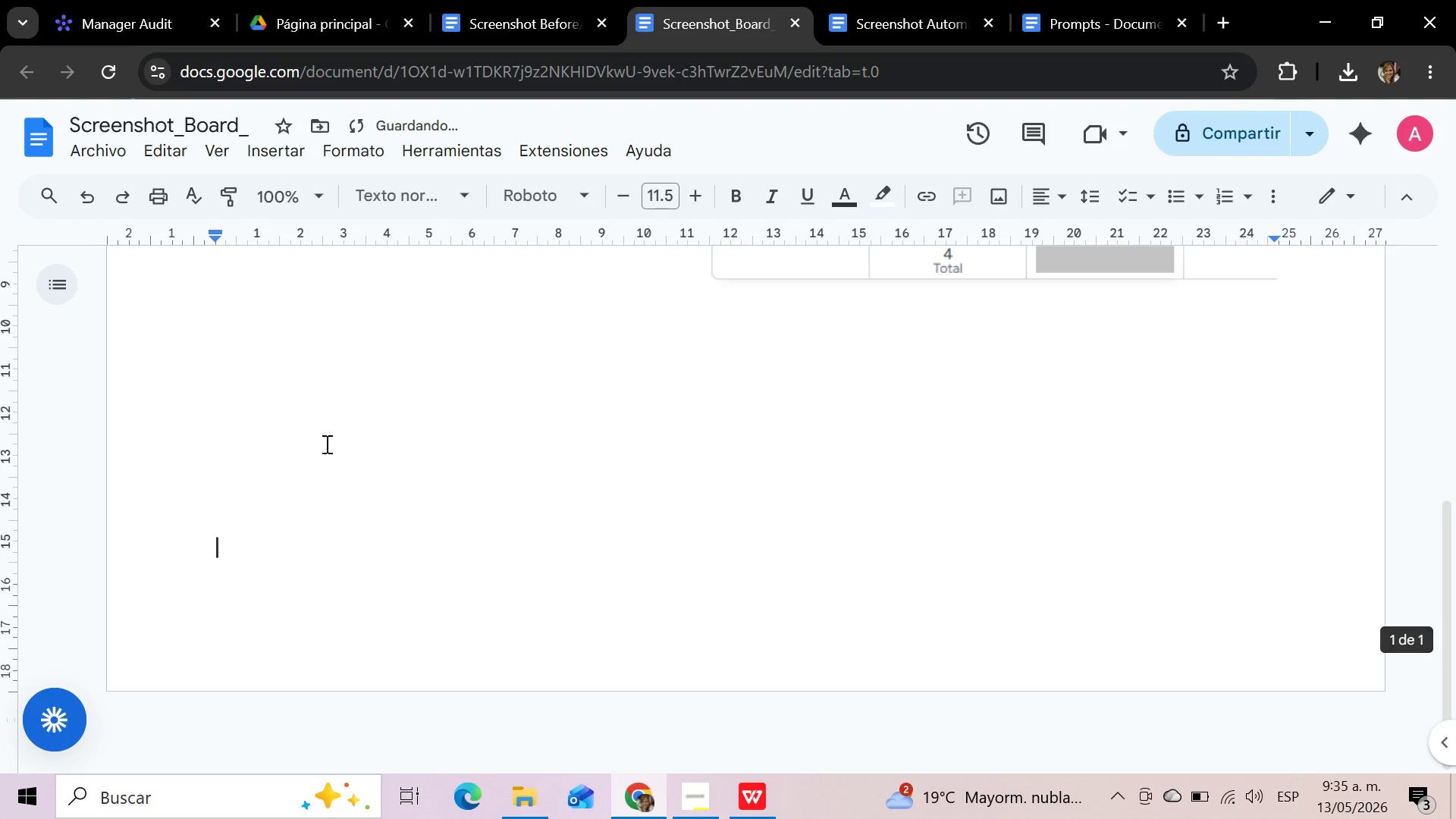 
scroll: coordinate [325, 444], scroll_direction: up, amount: 7.0
 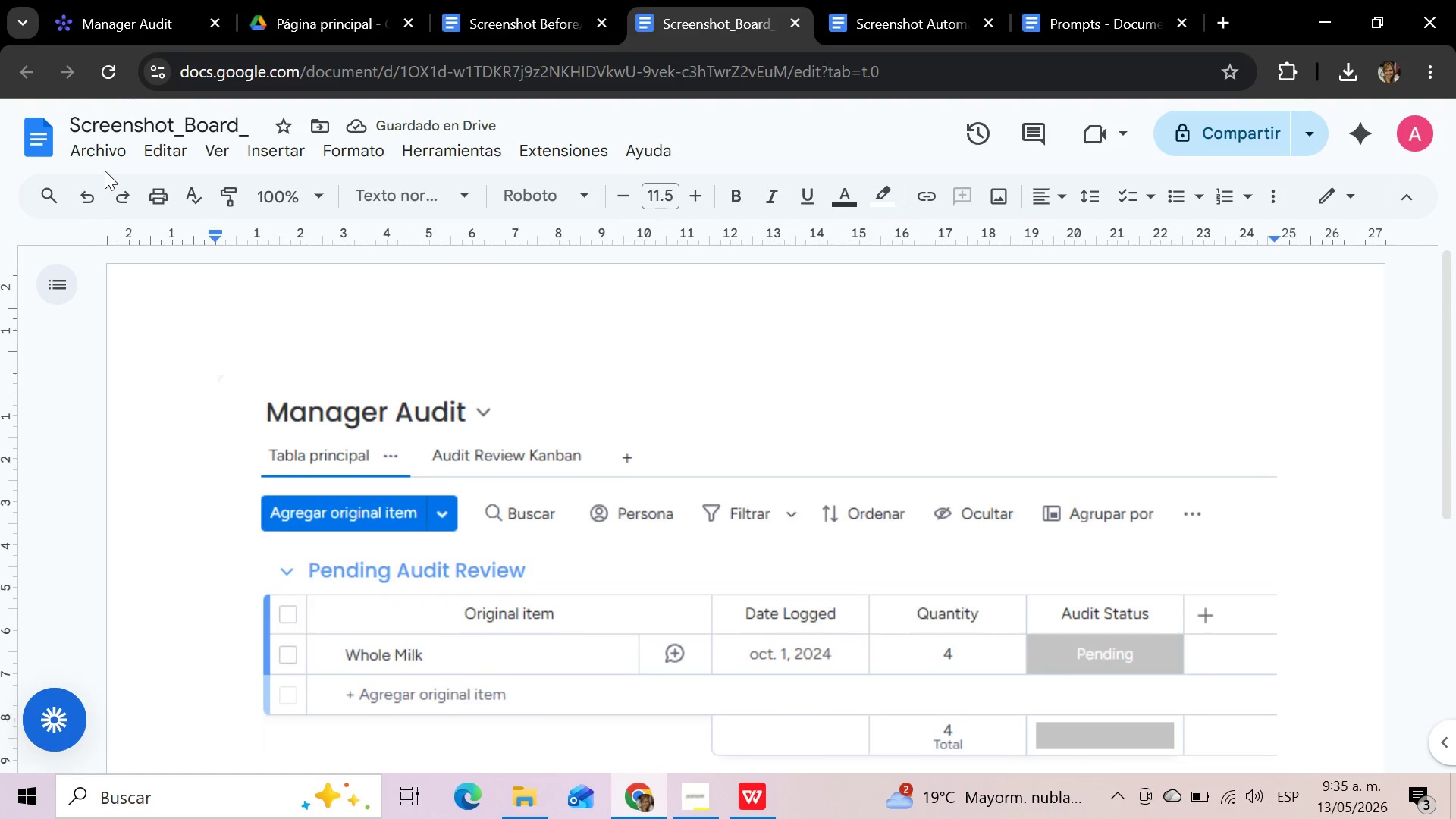 
left_click([97, 154])
 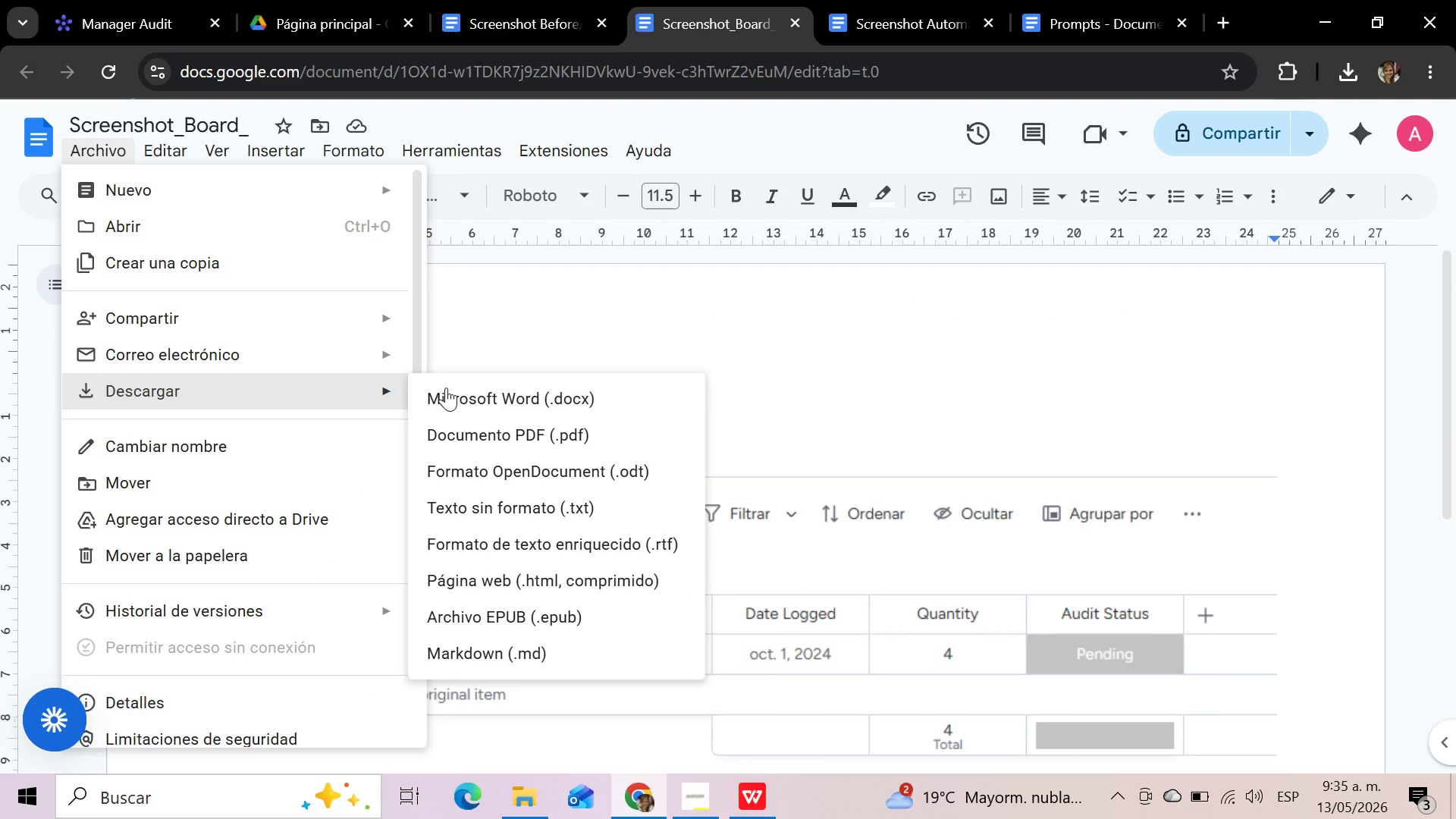 
left_click([563, 435])
 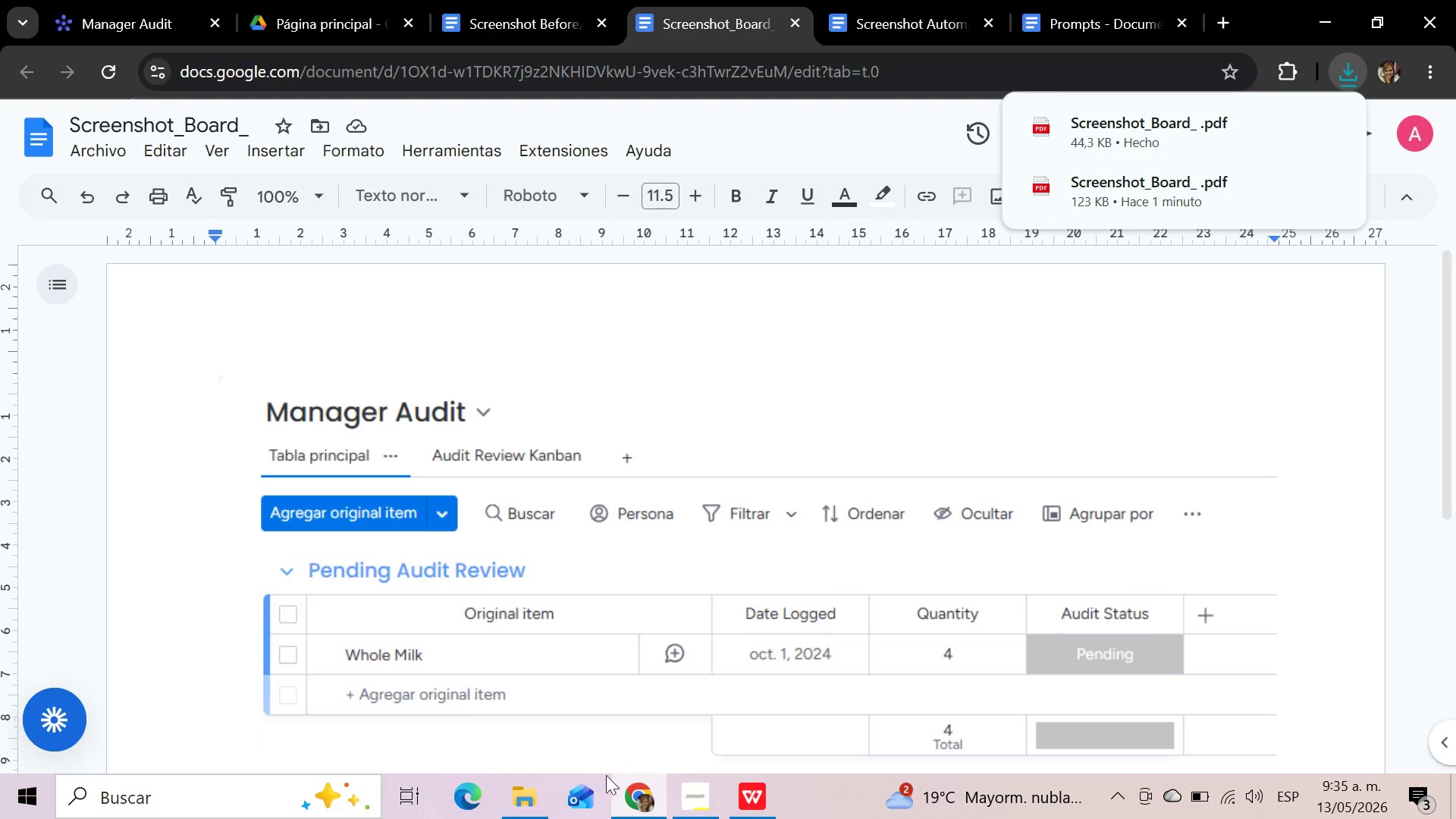 
wait(5.23)
 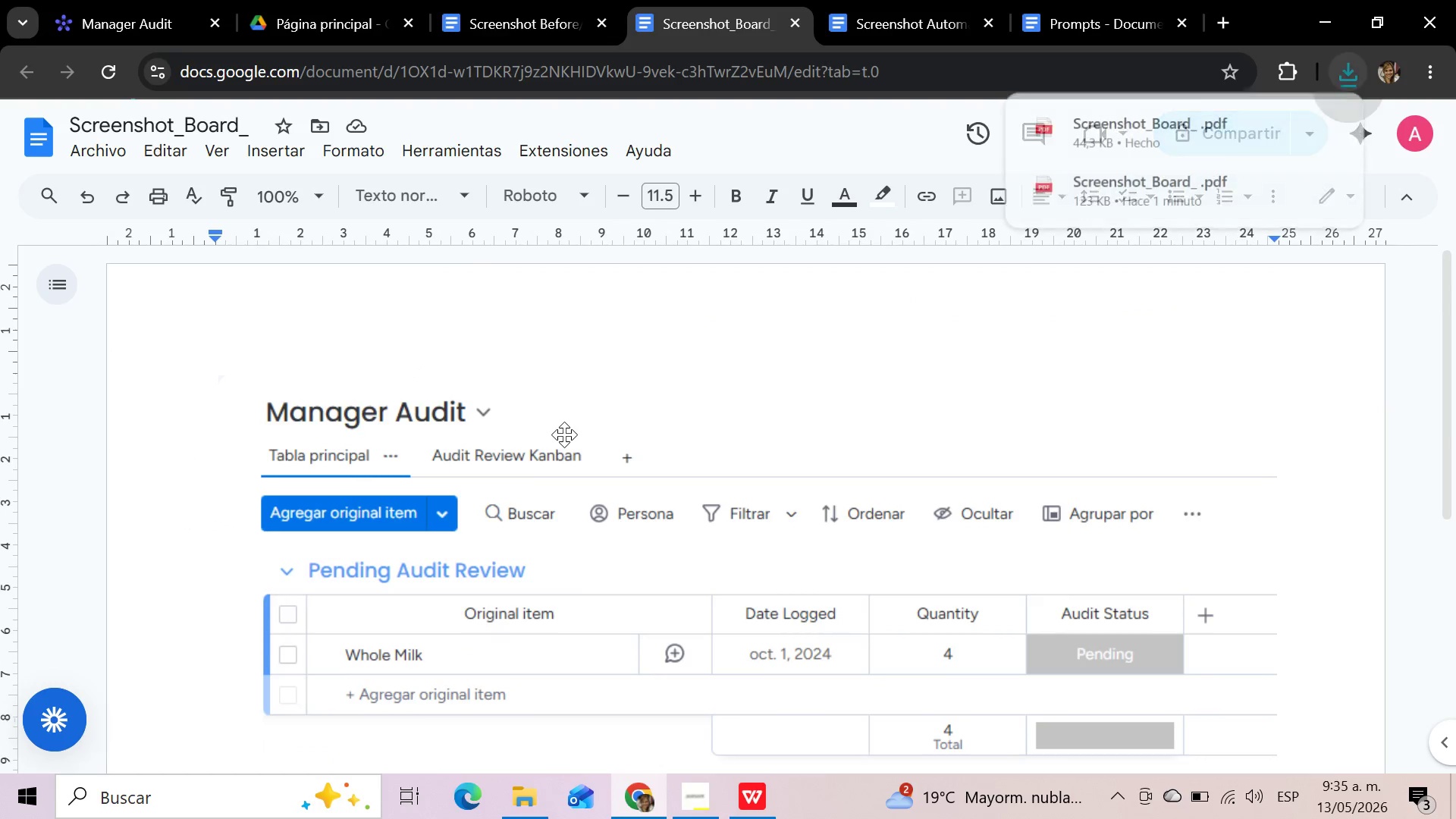 
left_click([528, 806])
 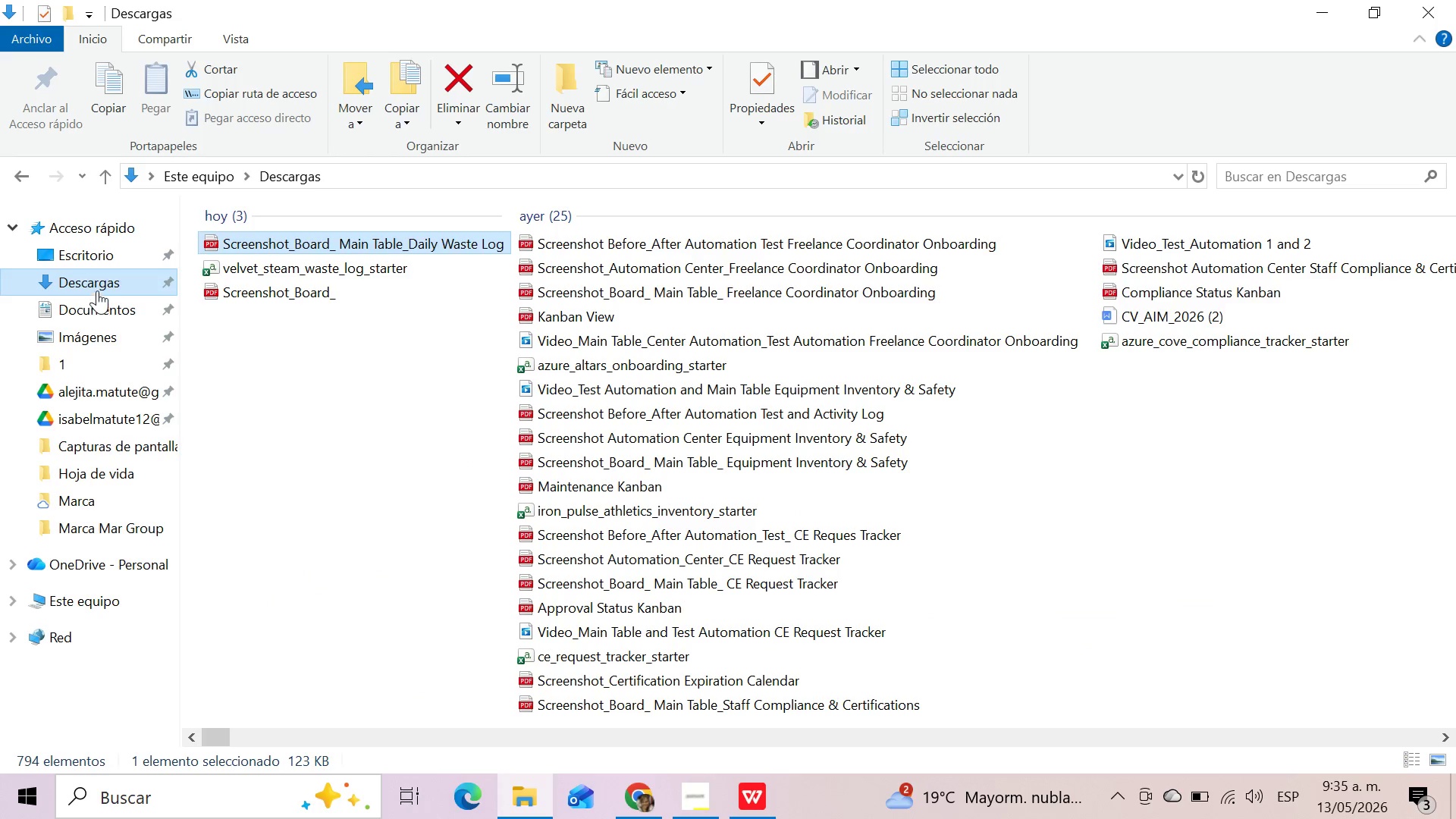 
left_click([96, 286])
 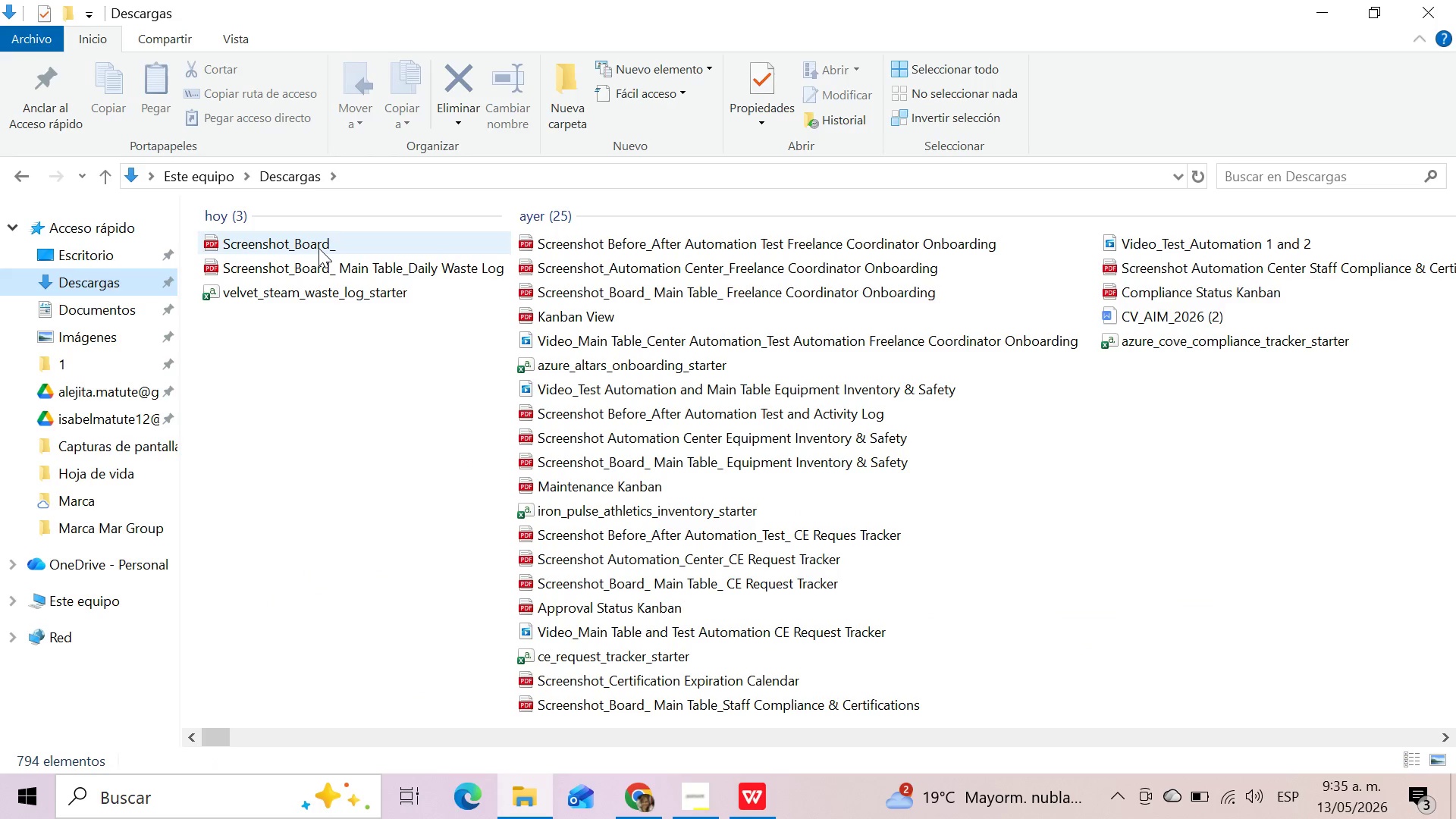 
left_click([318, 248])
 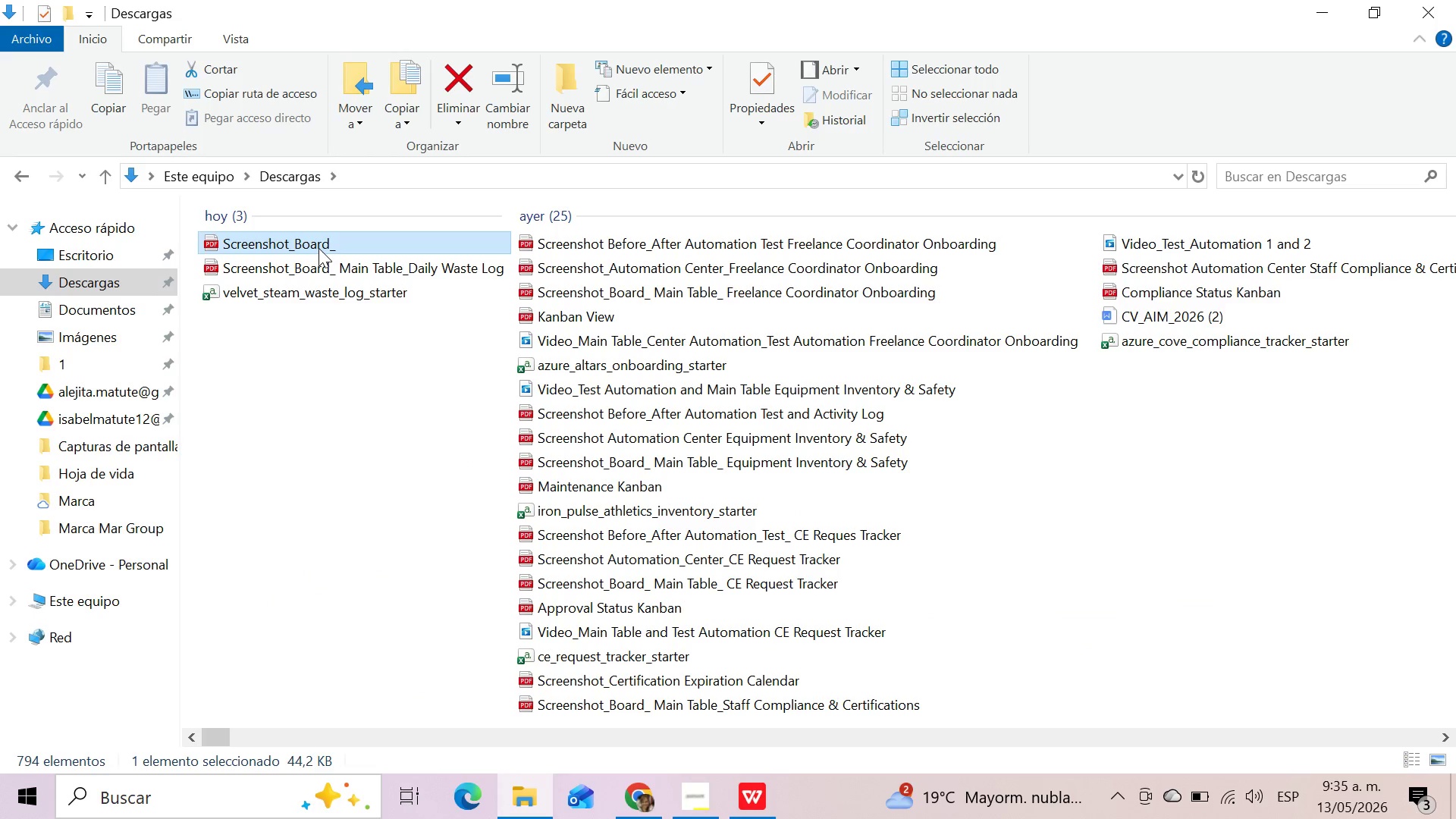 
key(F2)
 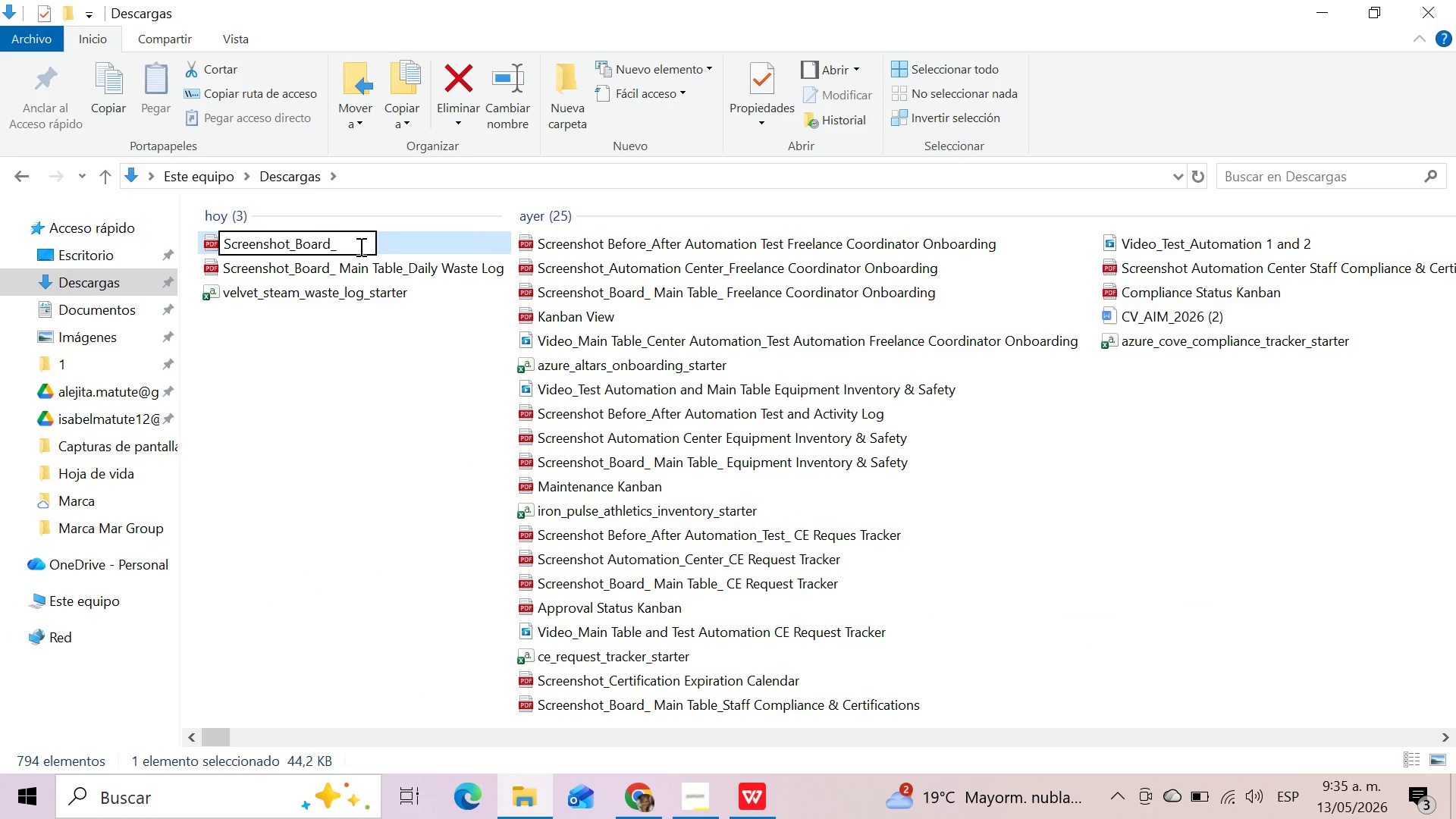 
left_click([359, 246])
 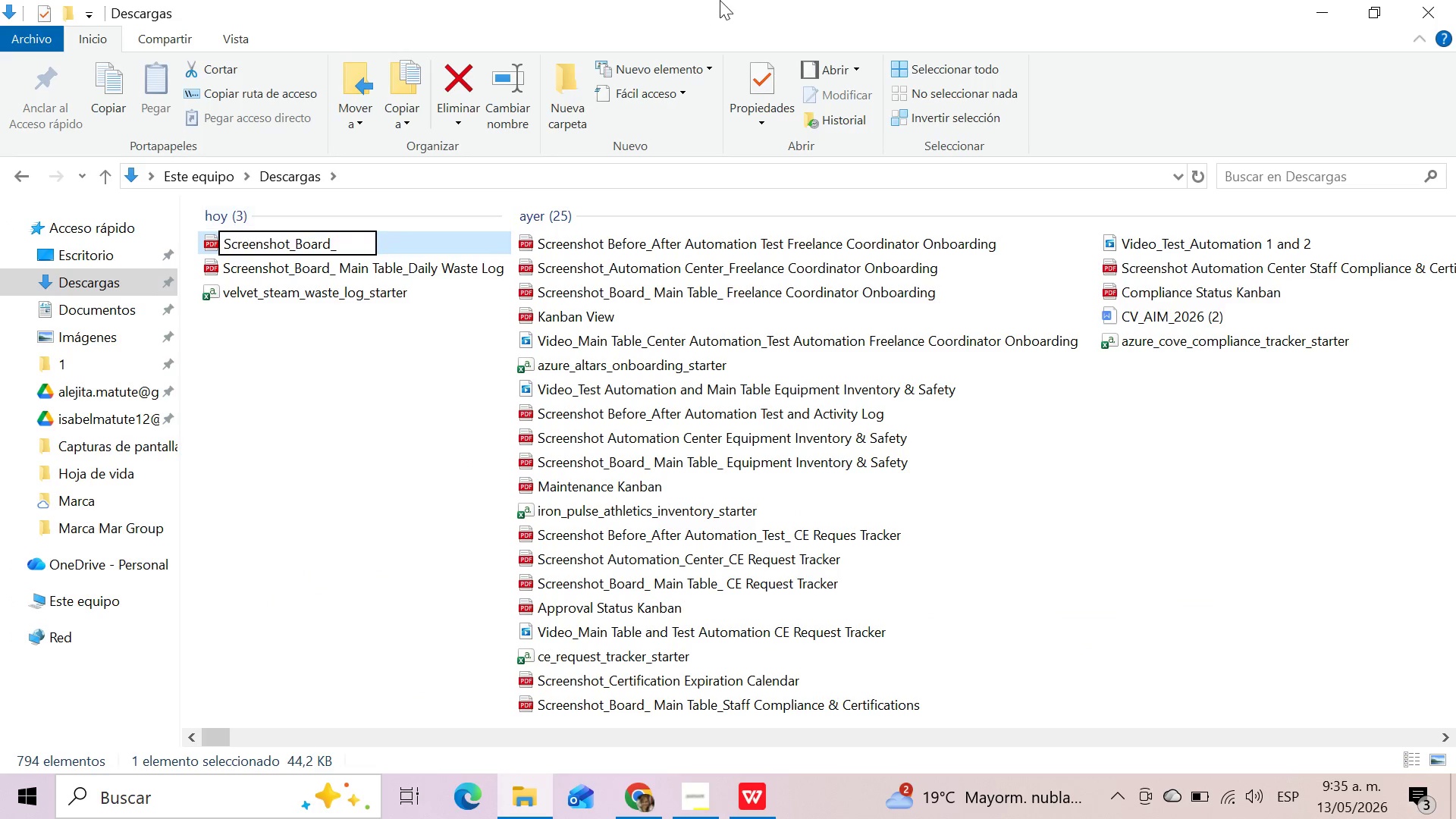 
type(Main Table_Manger Audit)
 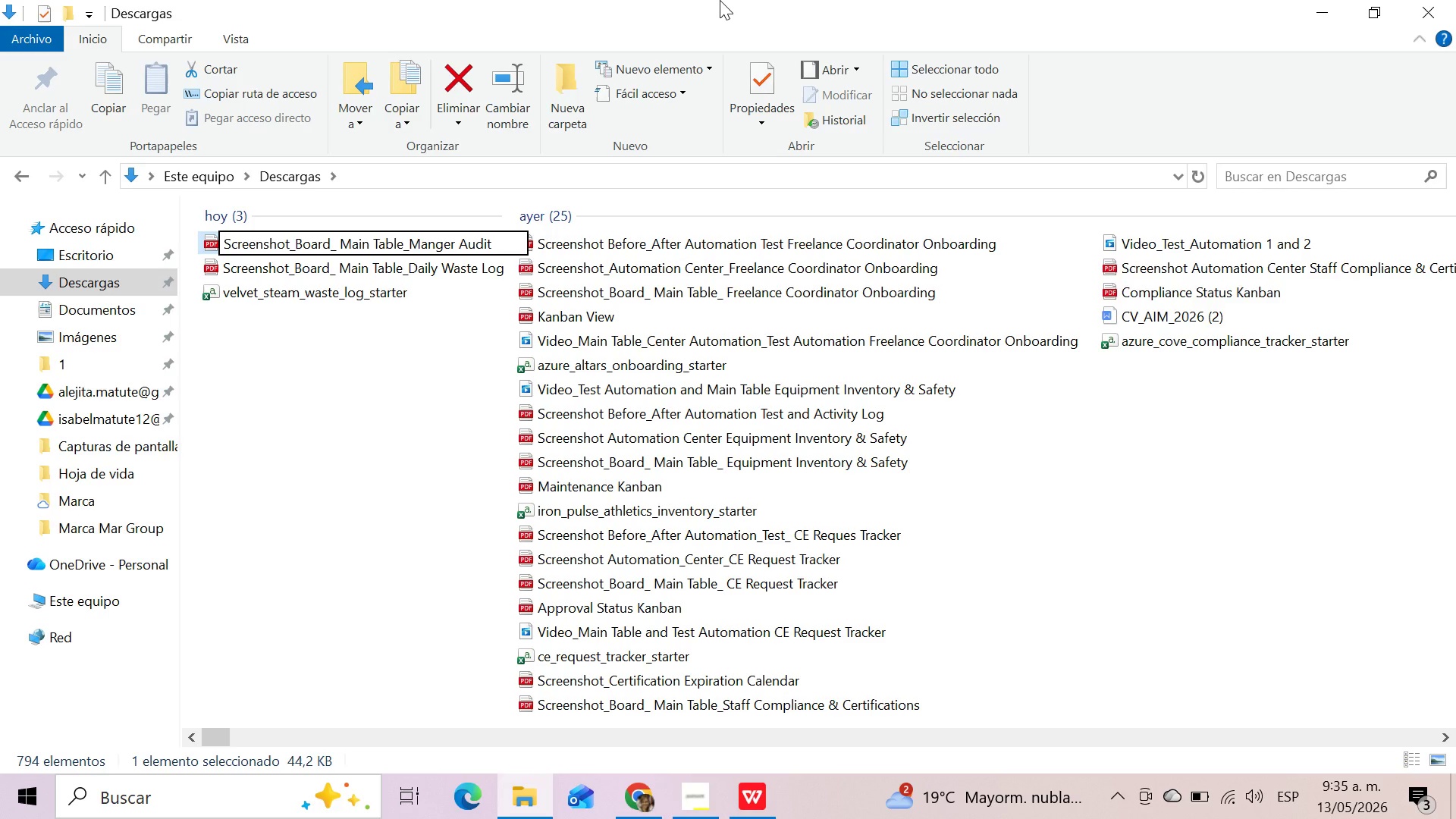 
left_click([356, 397])
 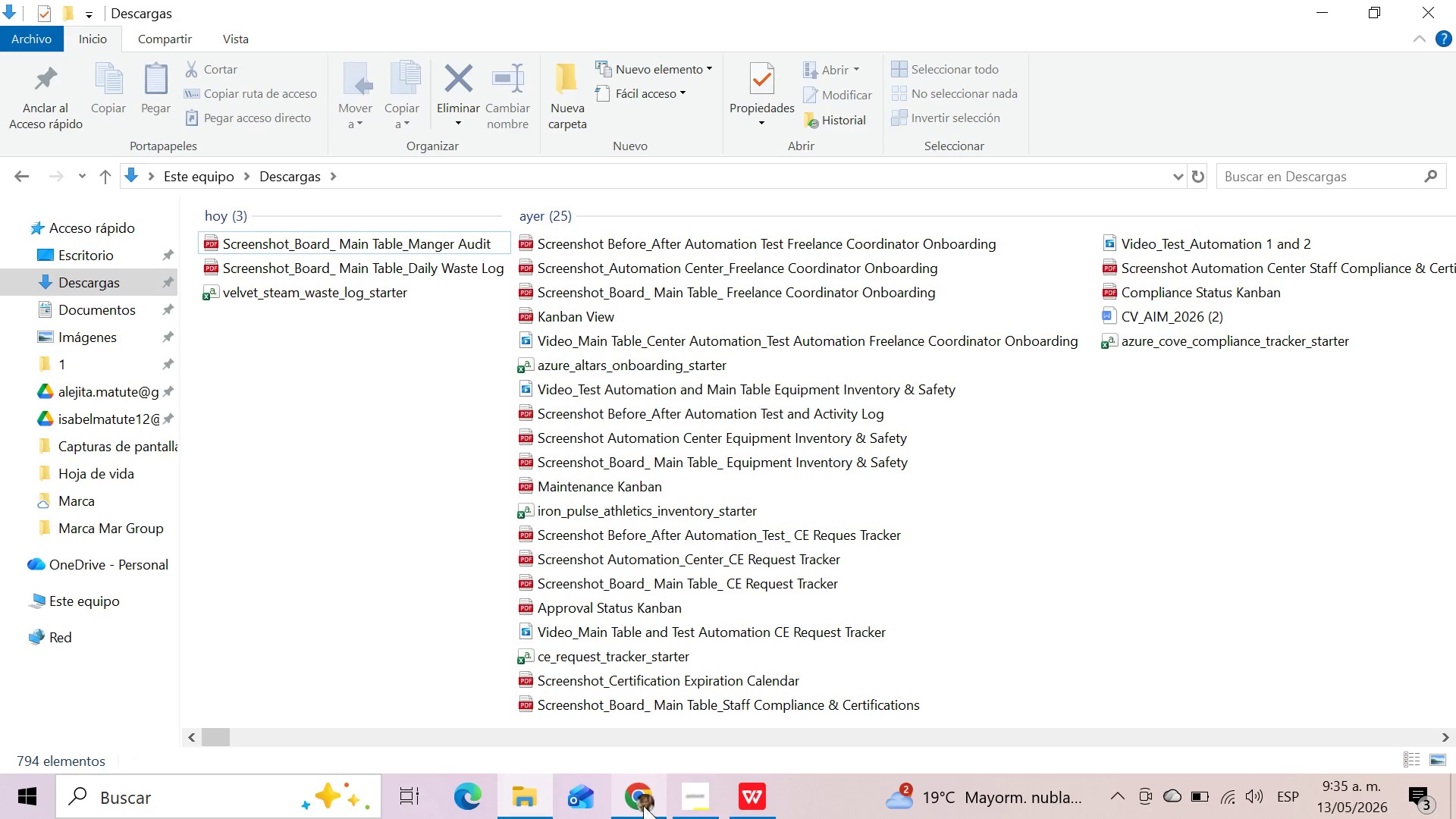 
left_click([644, 804])
 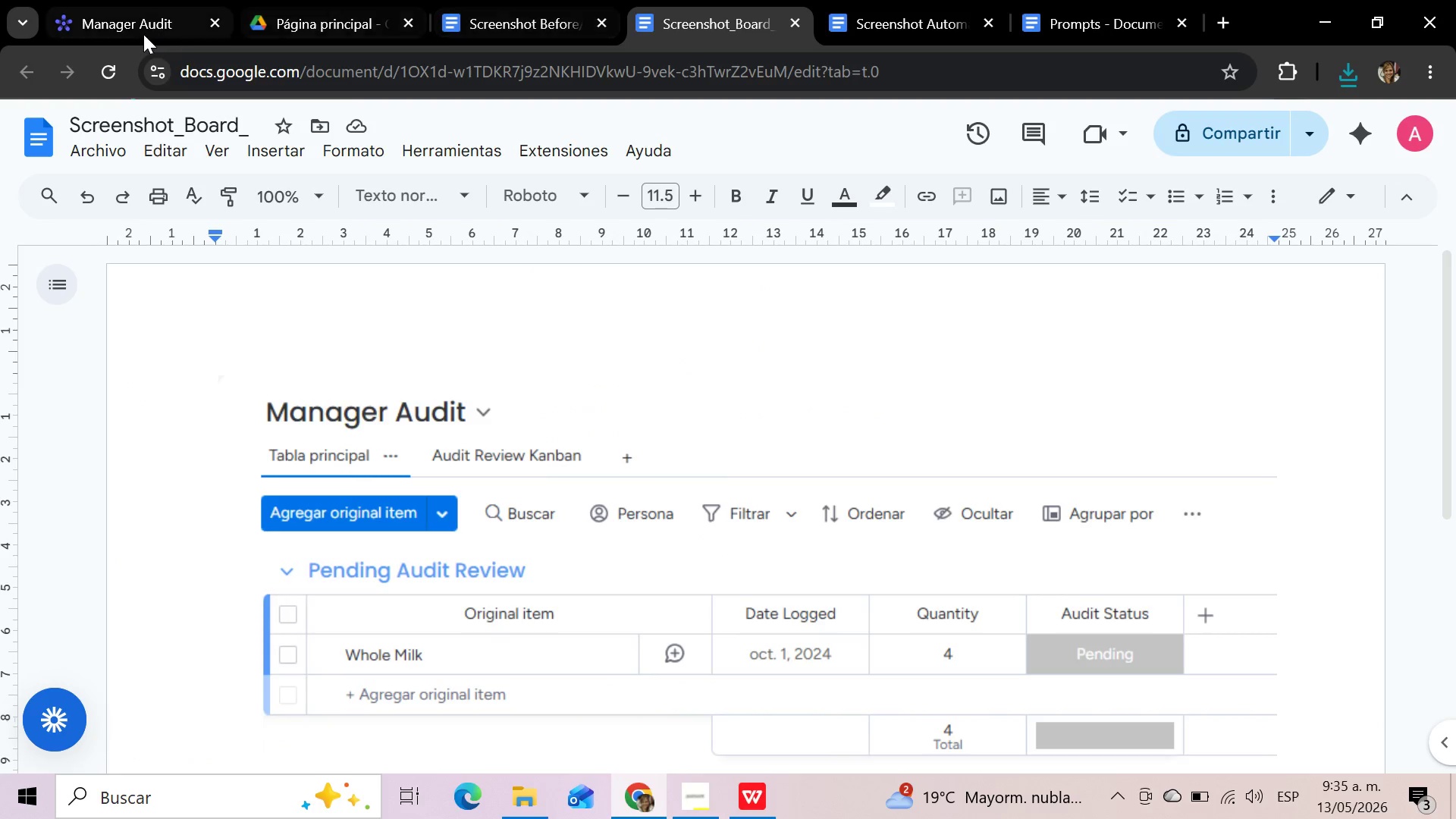 
left_click([134, 20])
 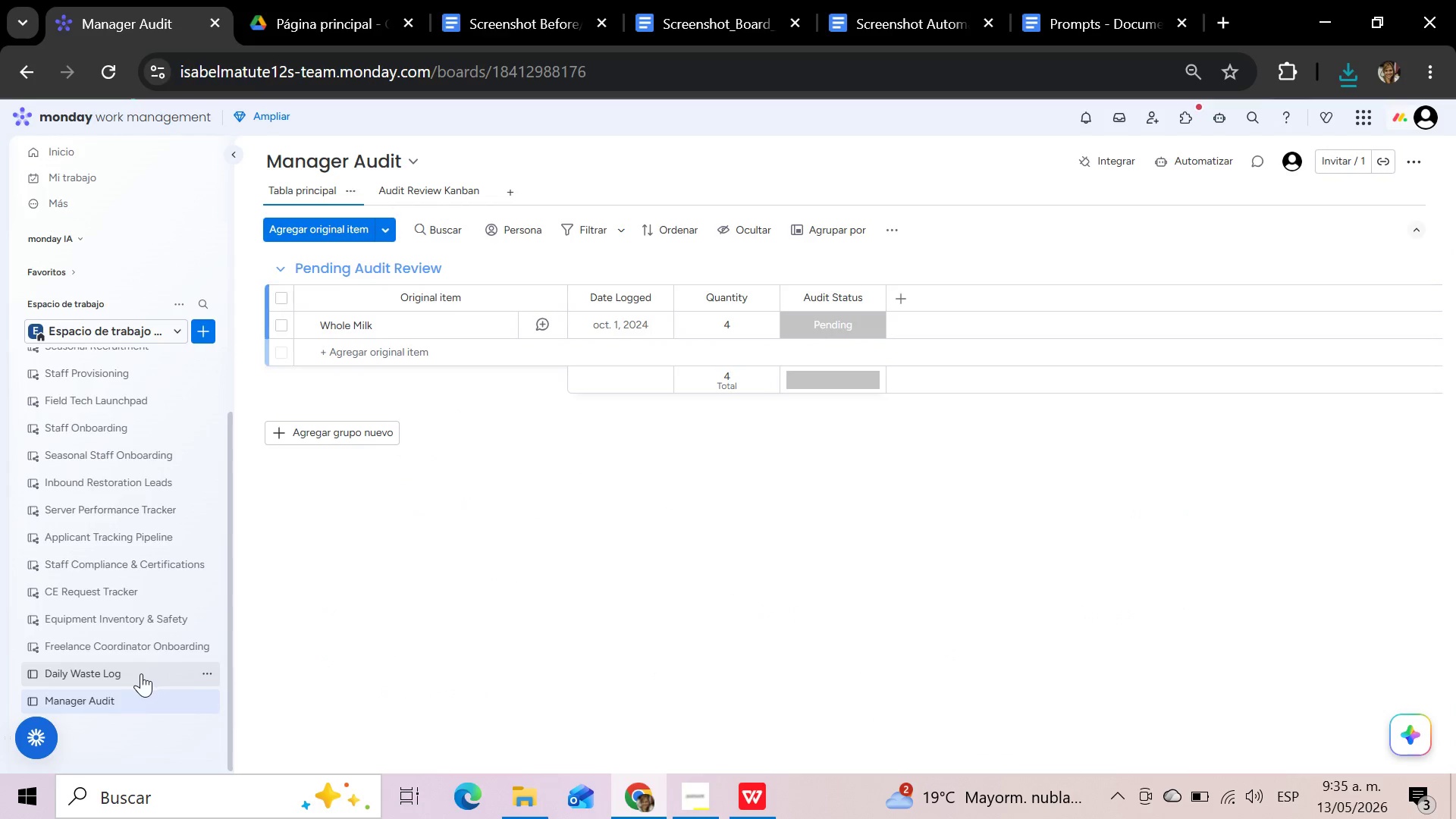 
left_click([129, 676])
 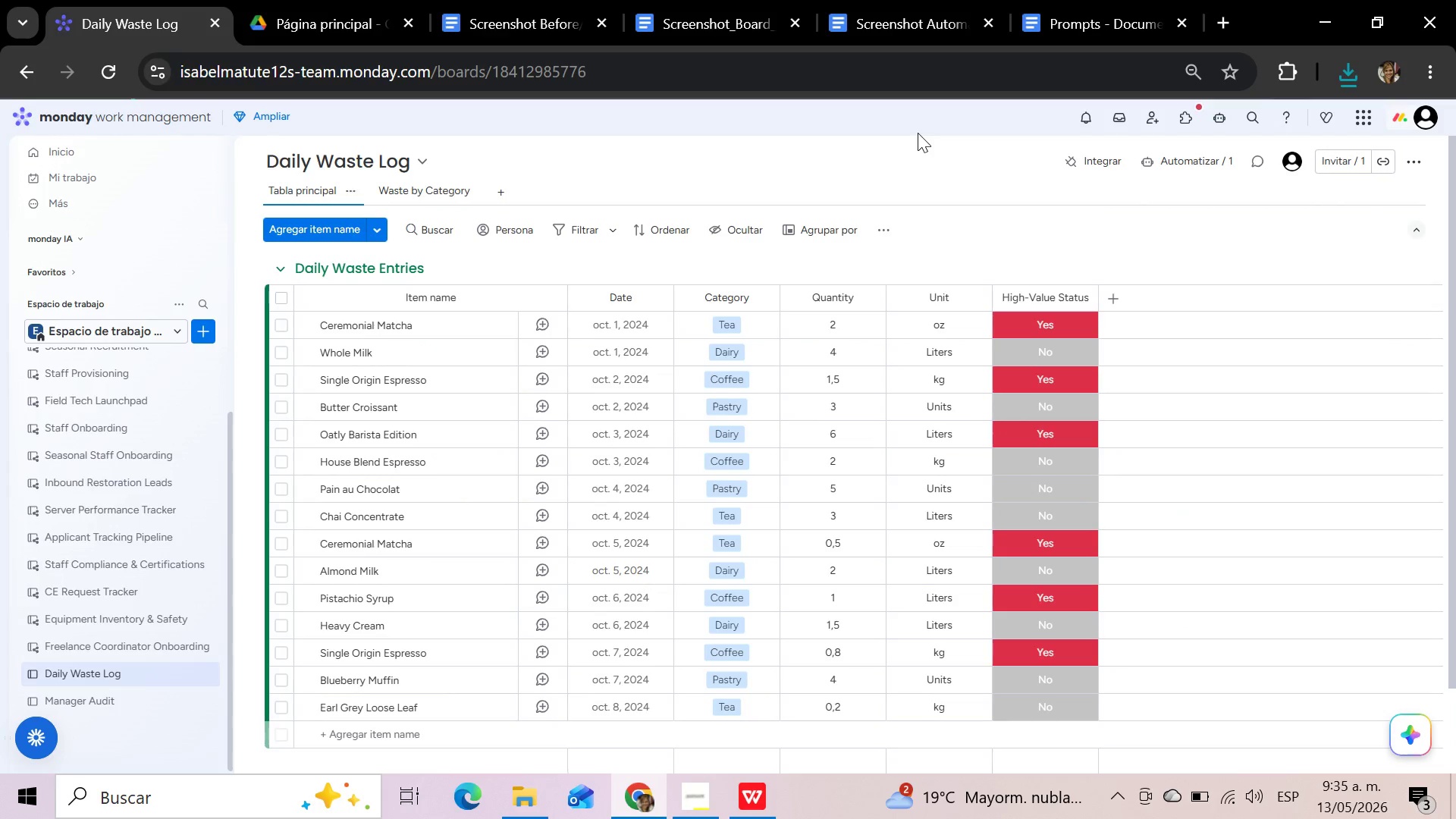 
left_click([423, 193])
 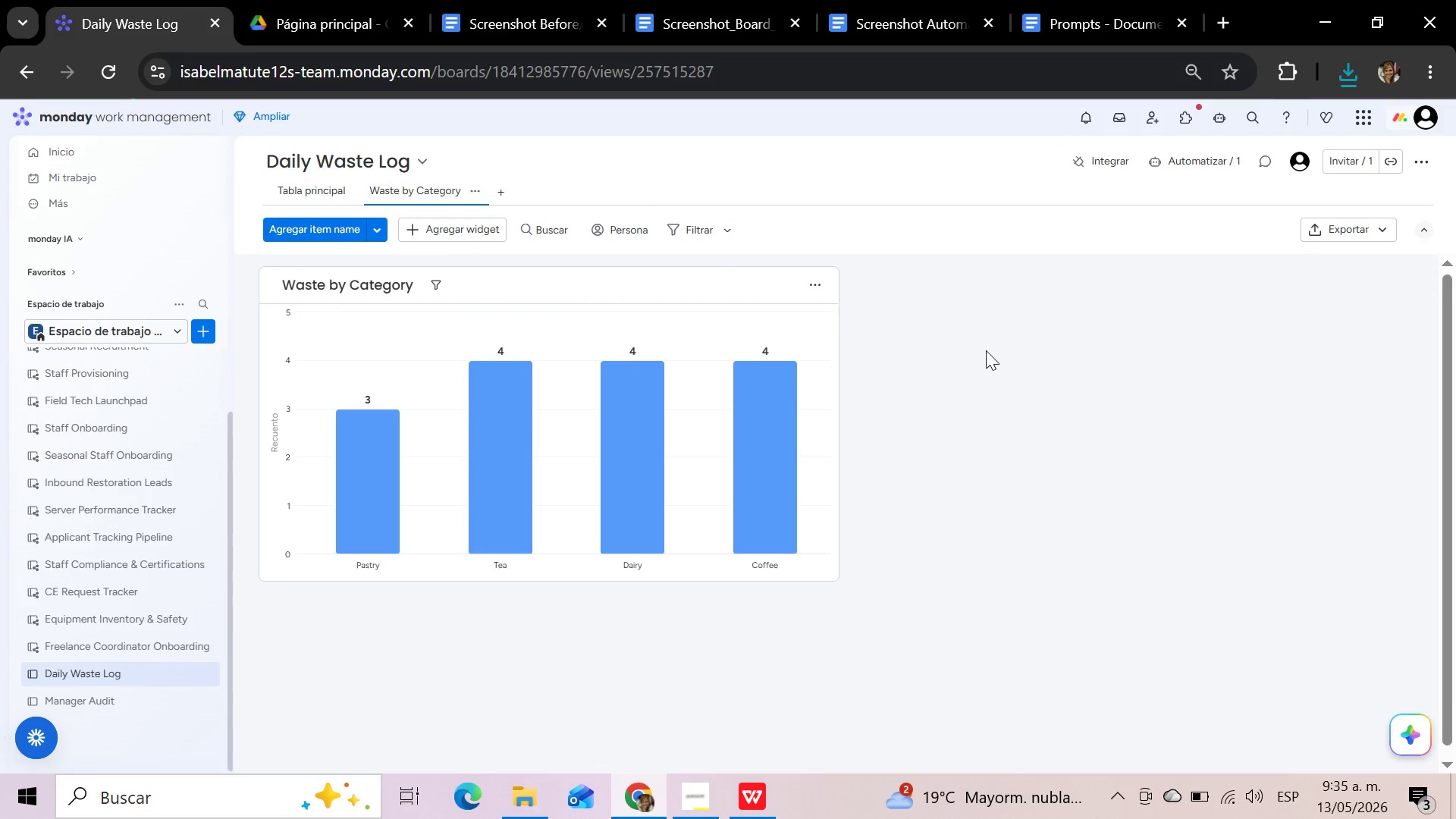 
left_click([1382, 231])
 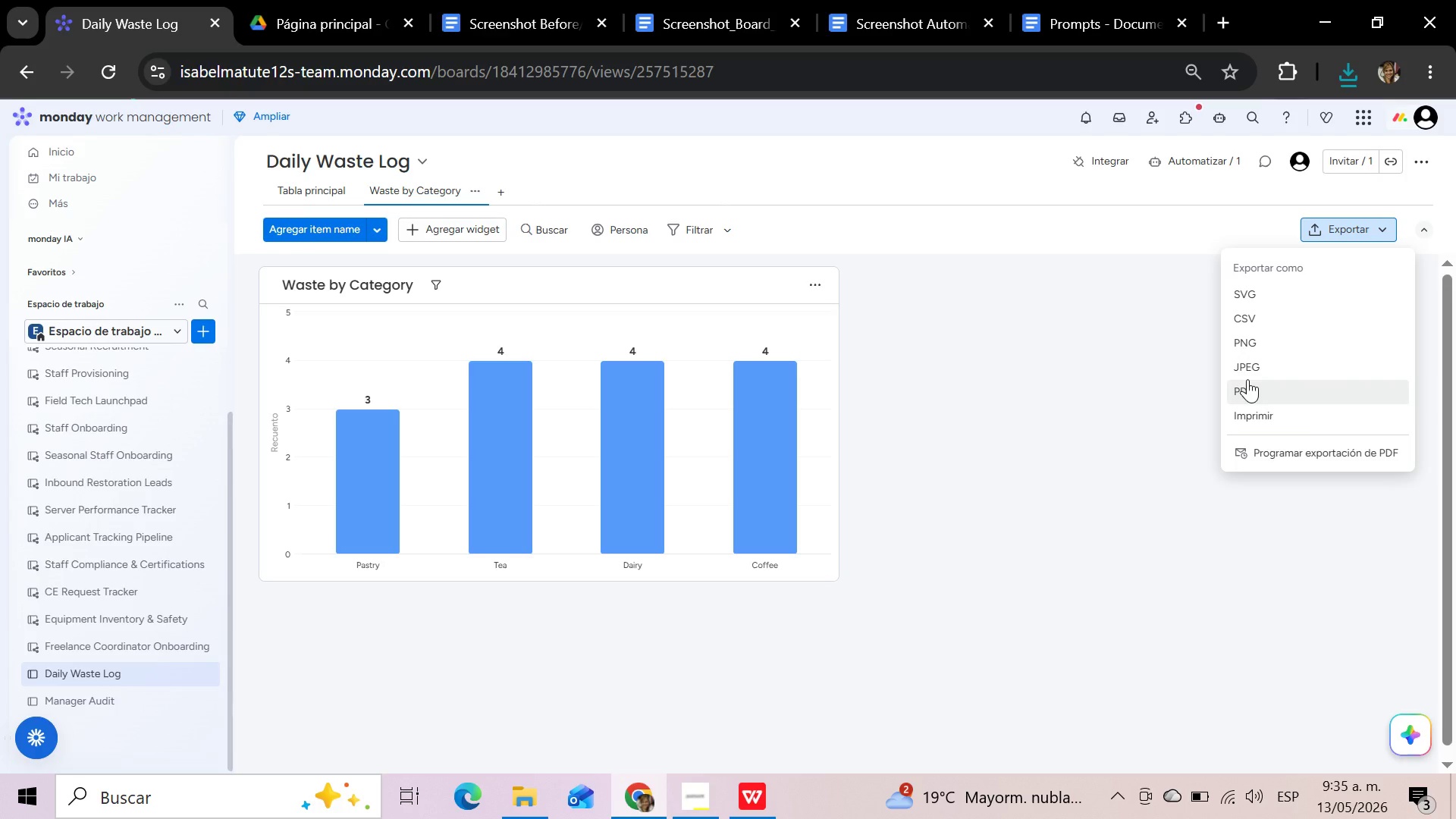 
left_click([1249, 367])
 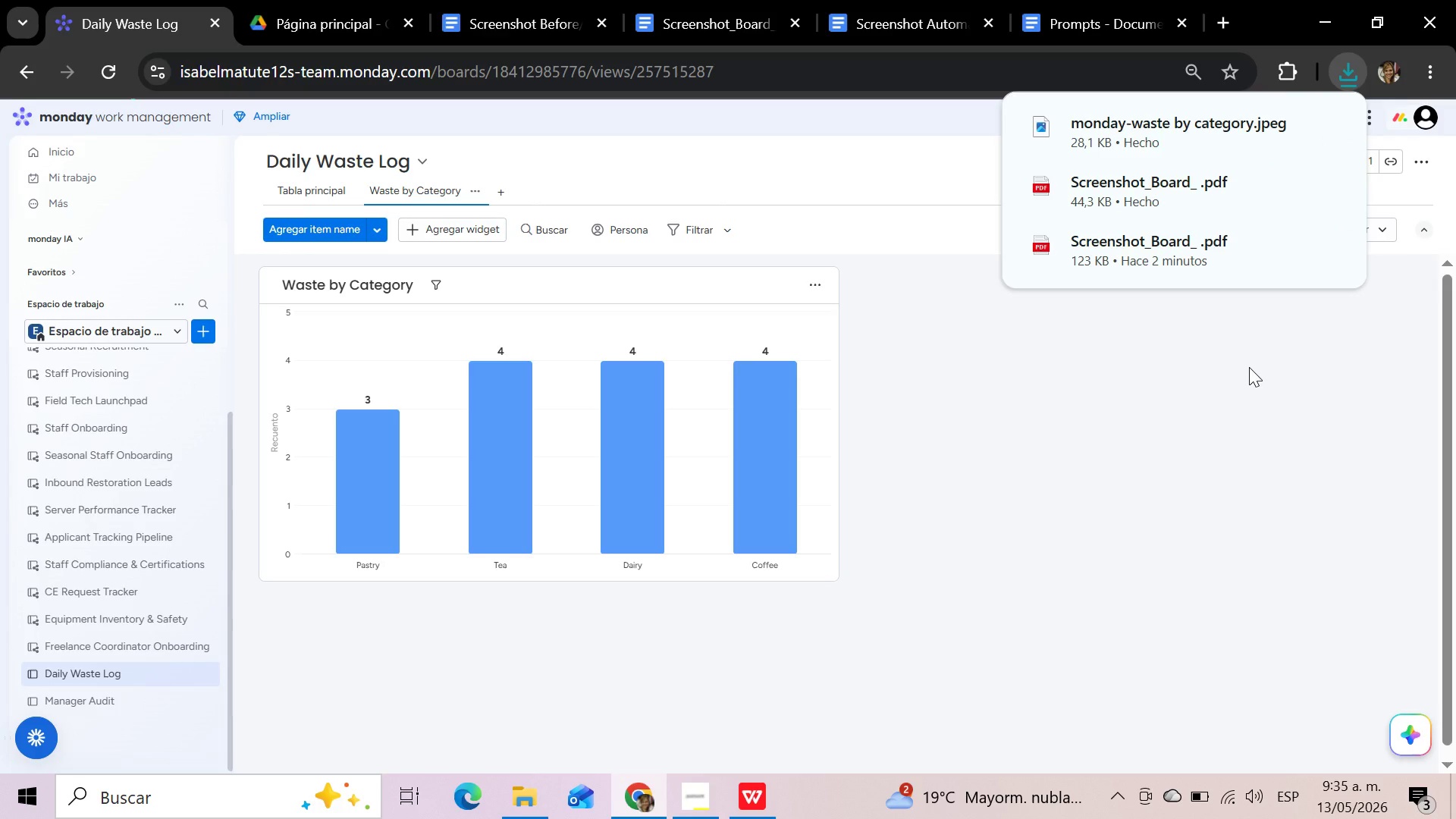 
wait(5.56)
 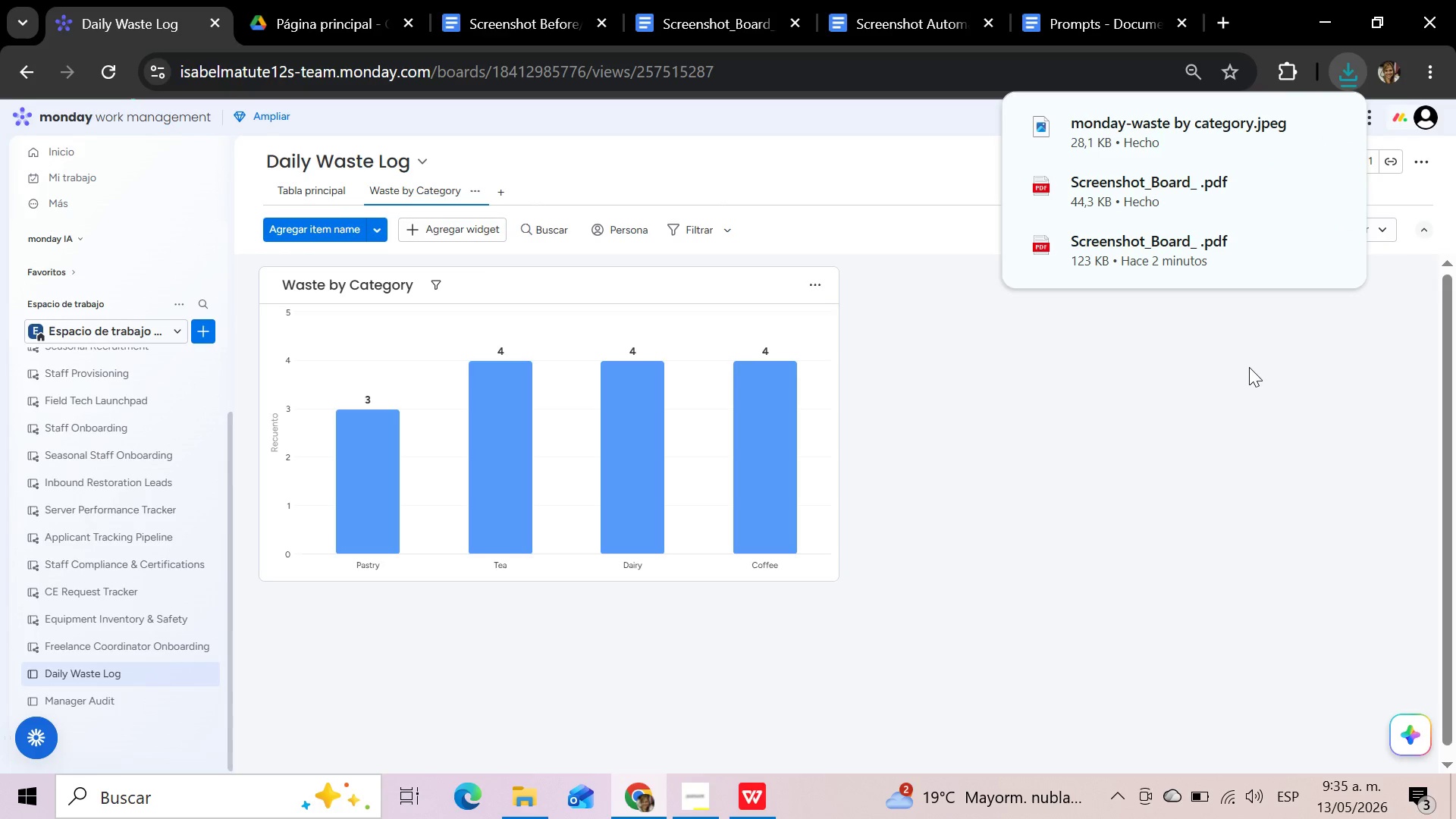 
left_click([1249, 367])
 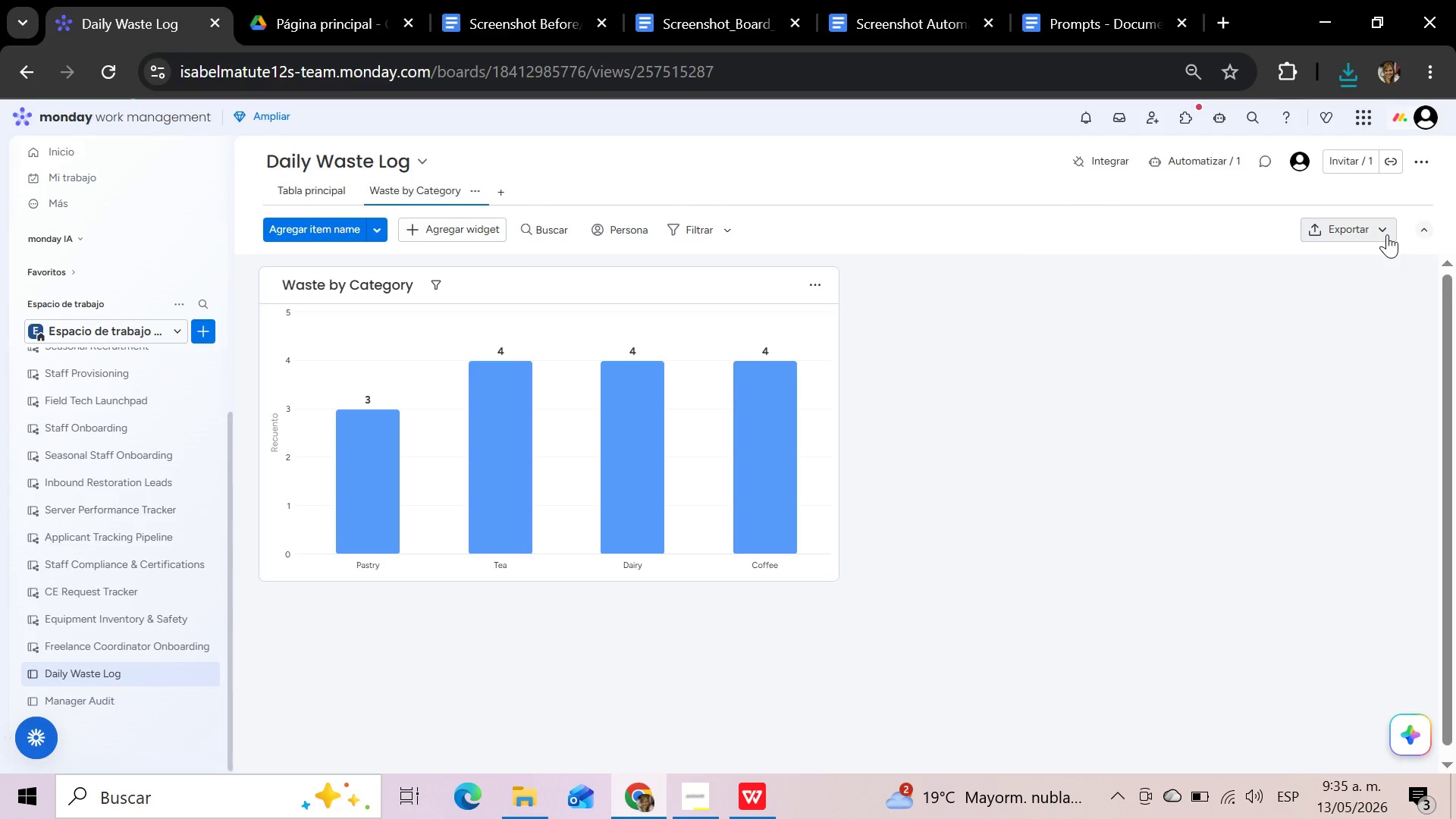 
left_click([1387, 234])
 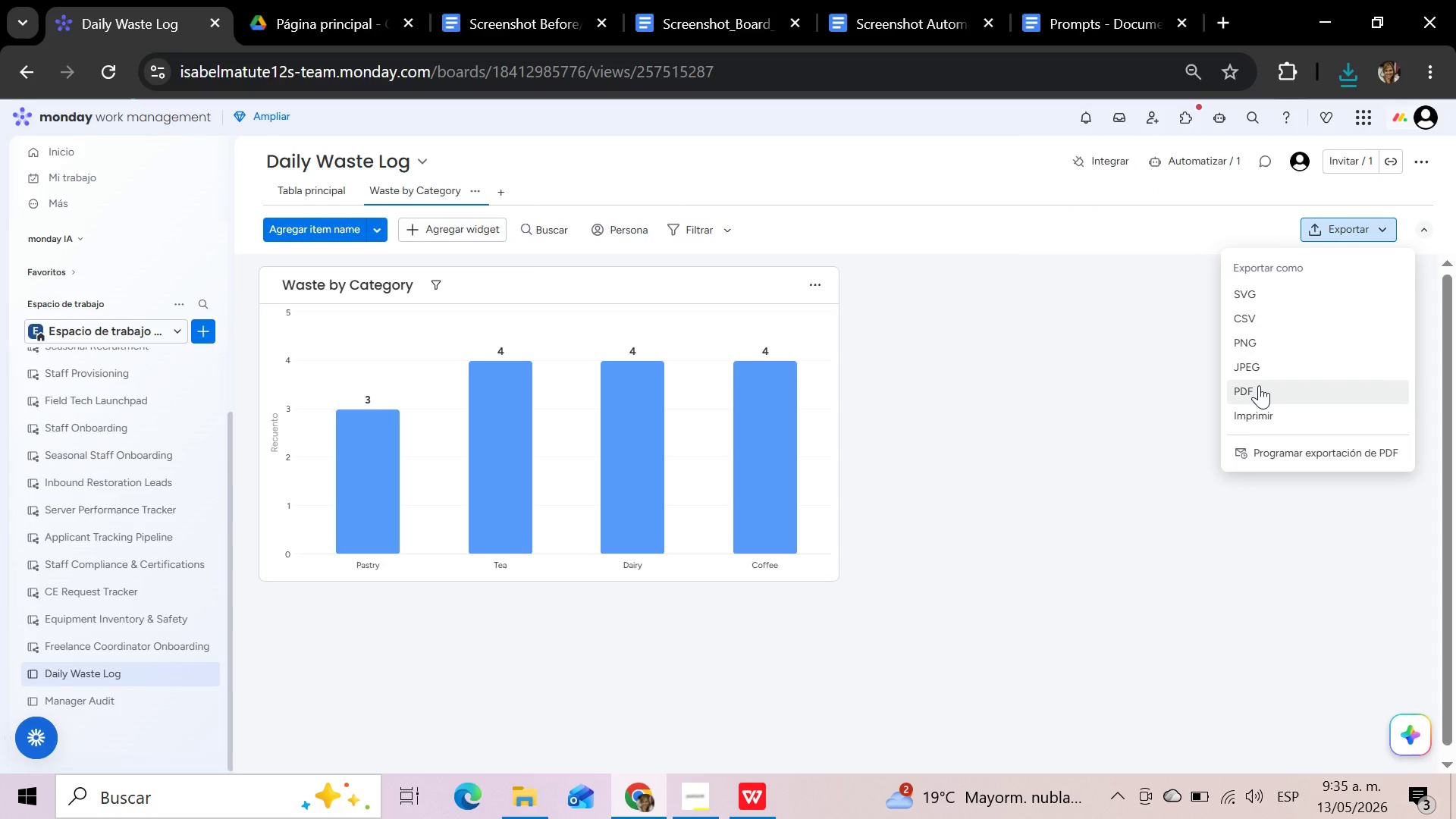 
left_click([1259, 385])
 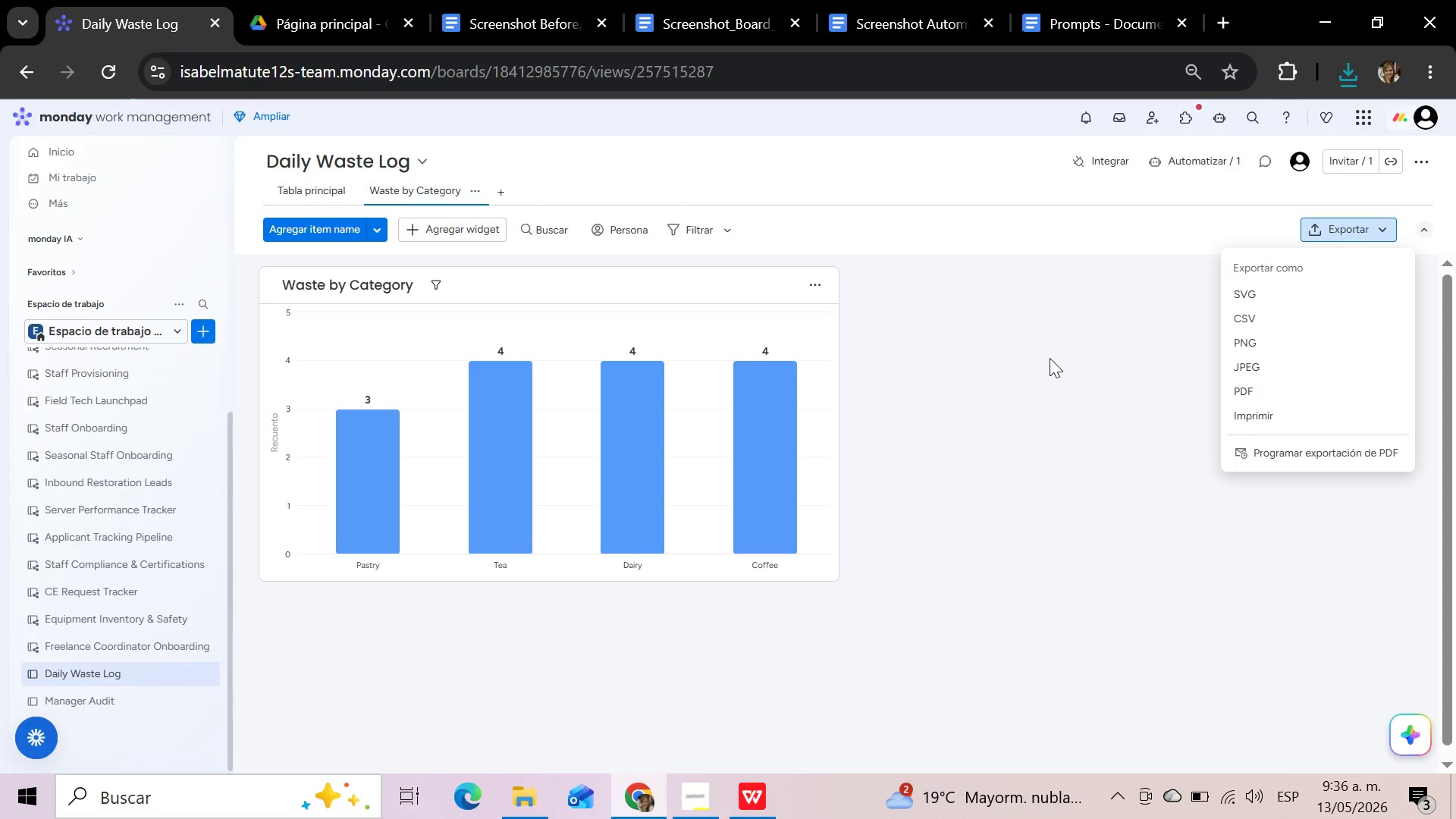 
wait(5.56)
 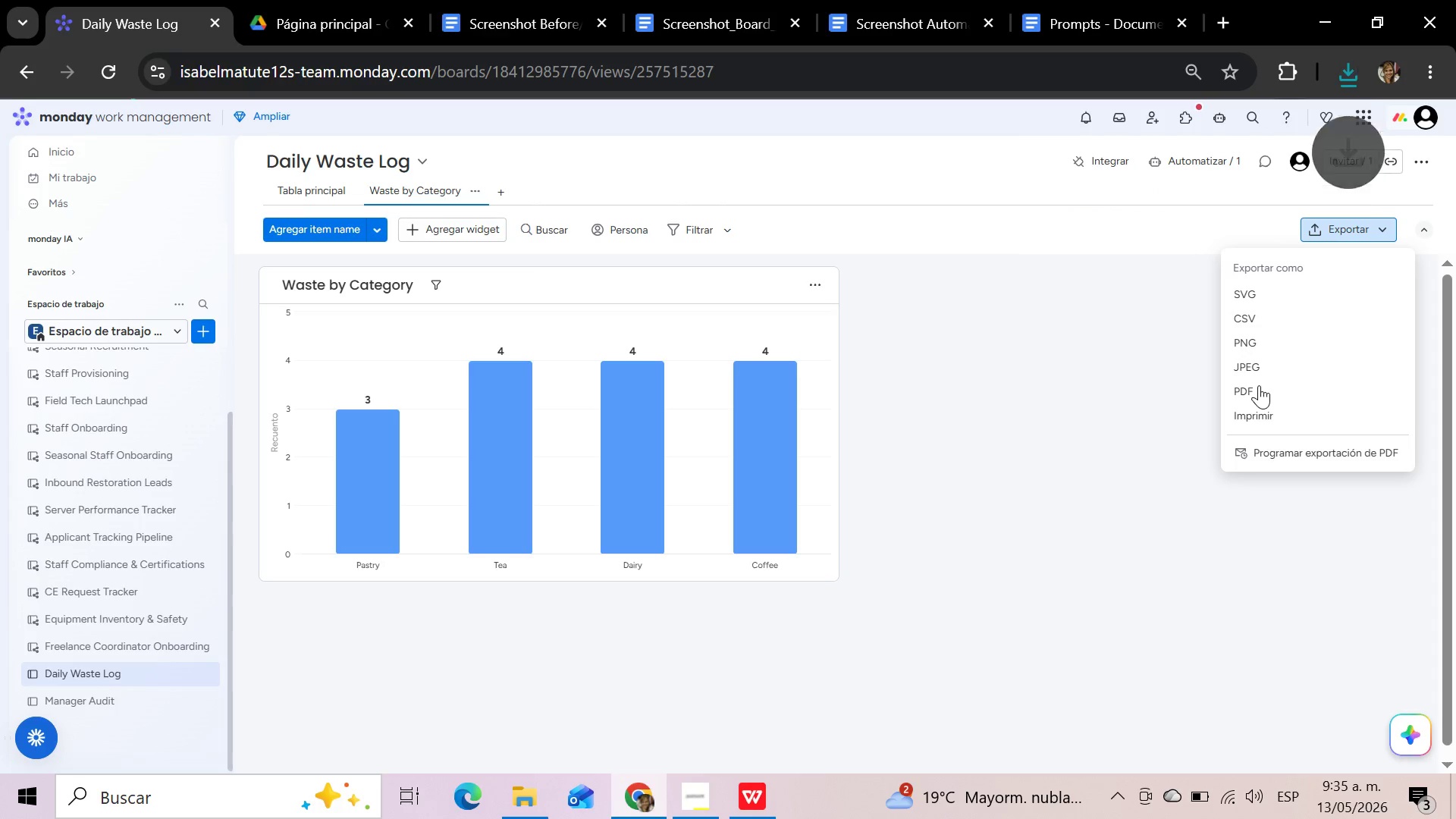 
left_click([540, 806])
 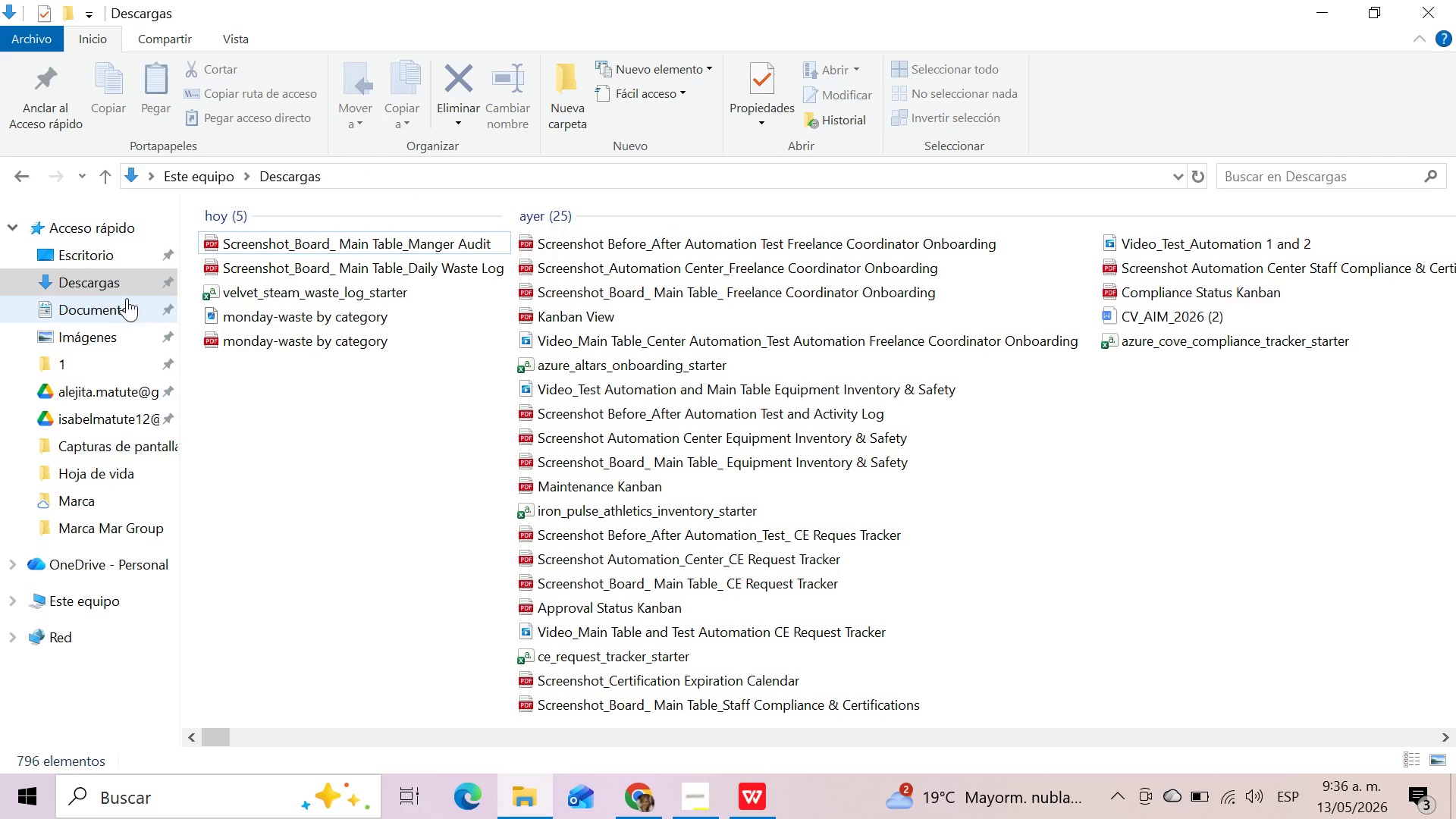 
left_click([115, 287])
 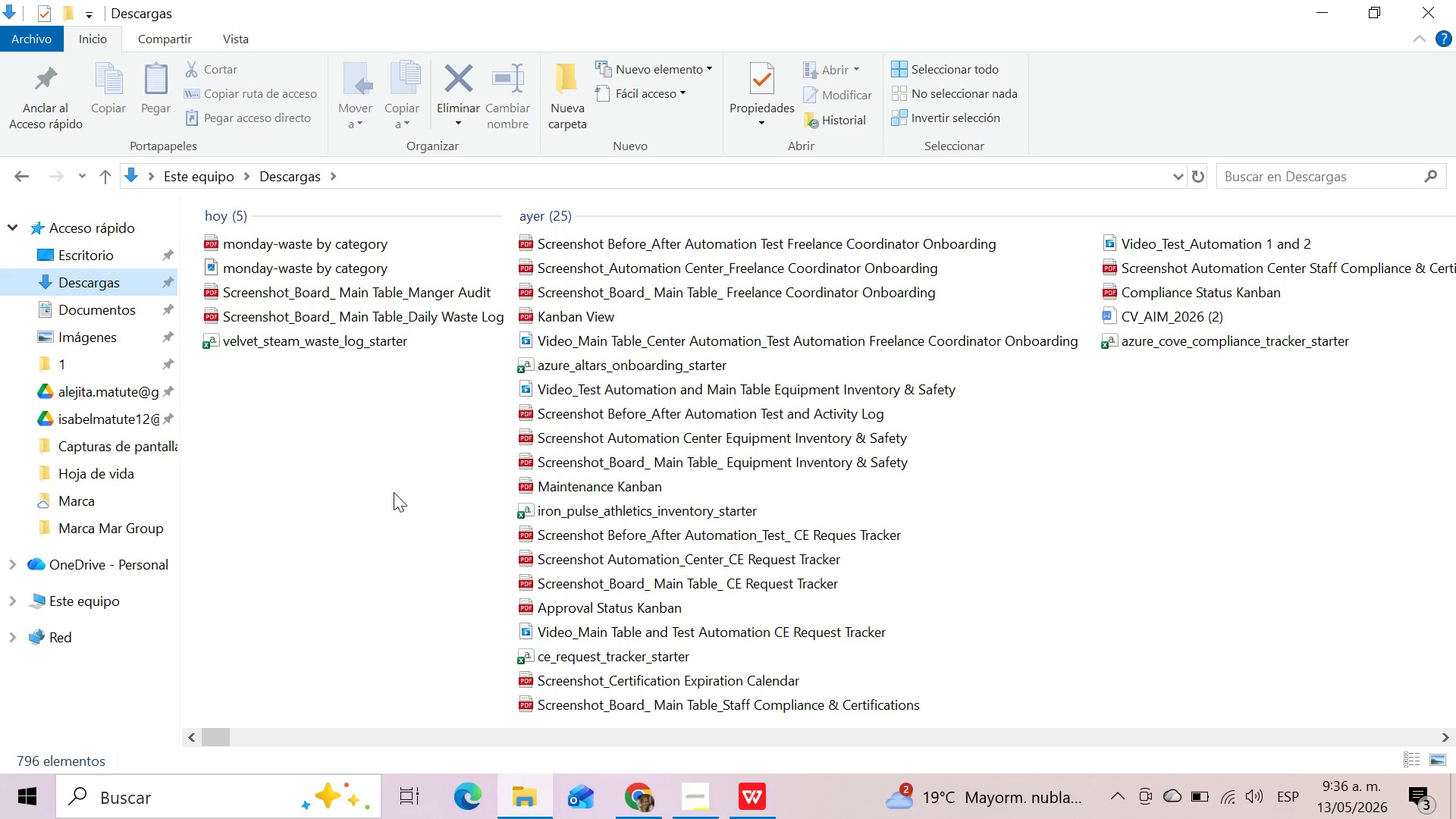 
left_click([394, 492])
 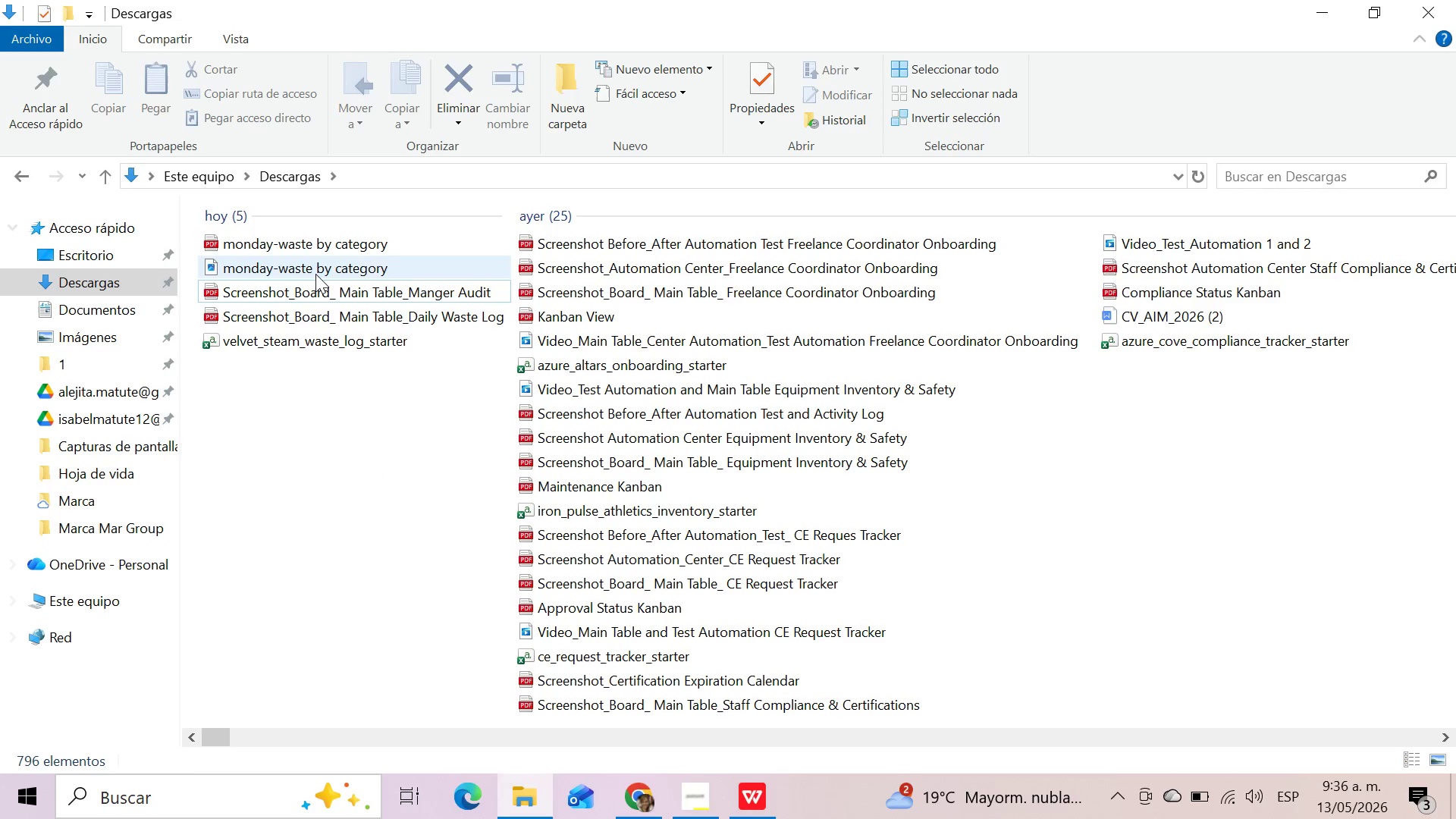 
left_click([315, 274])
 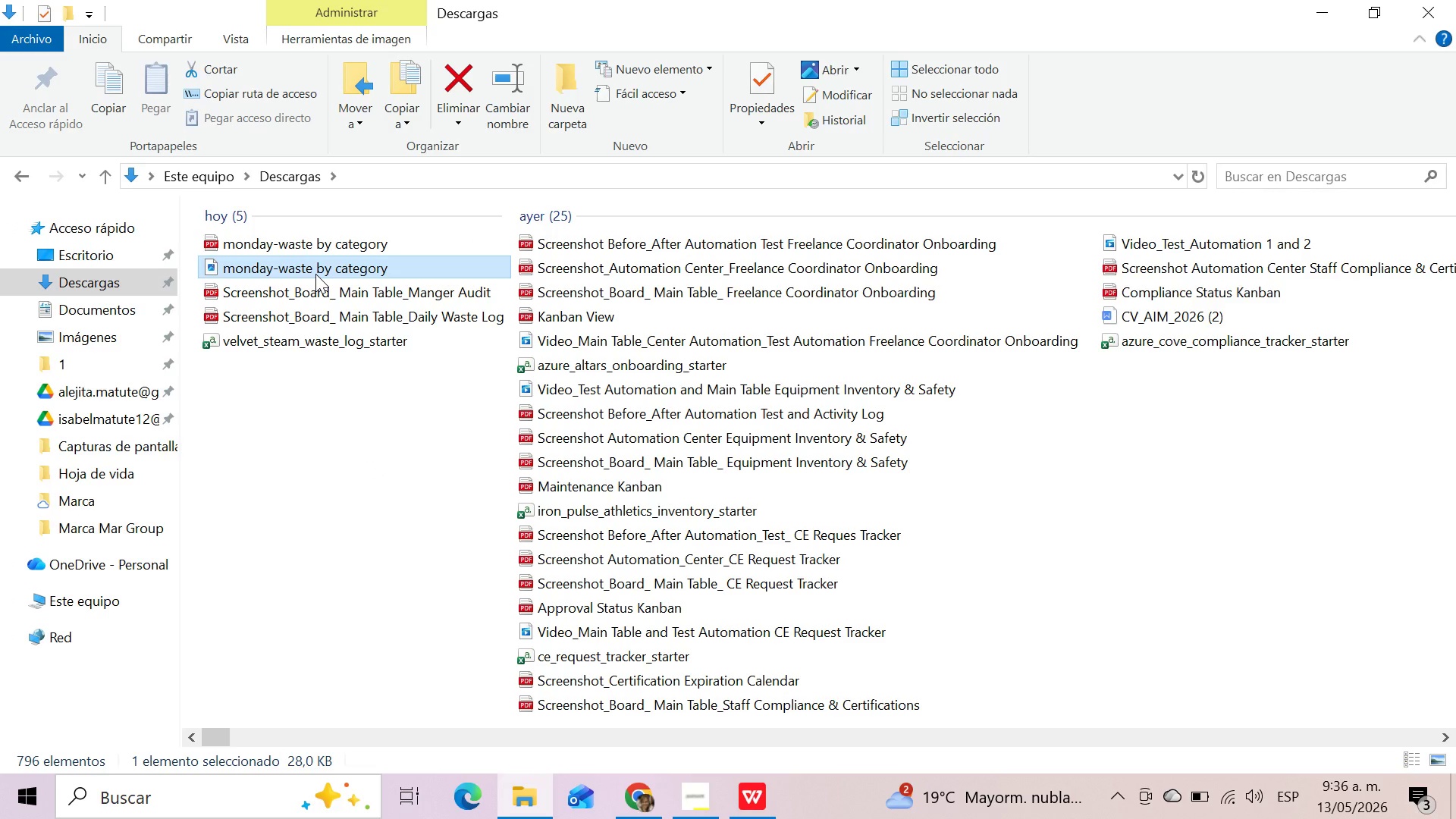 
key(Delete)
 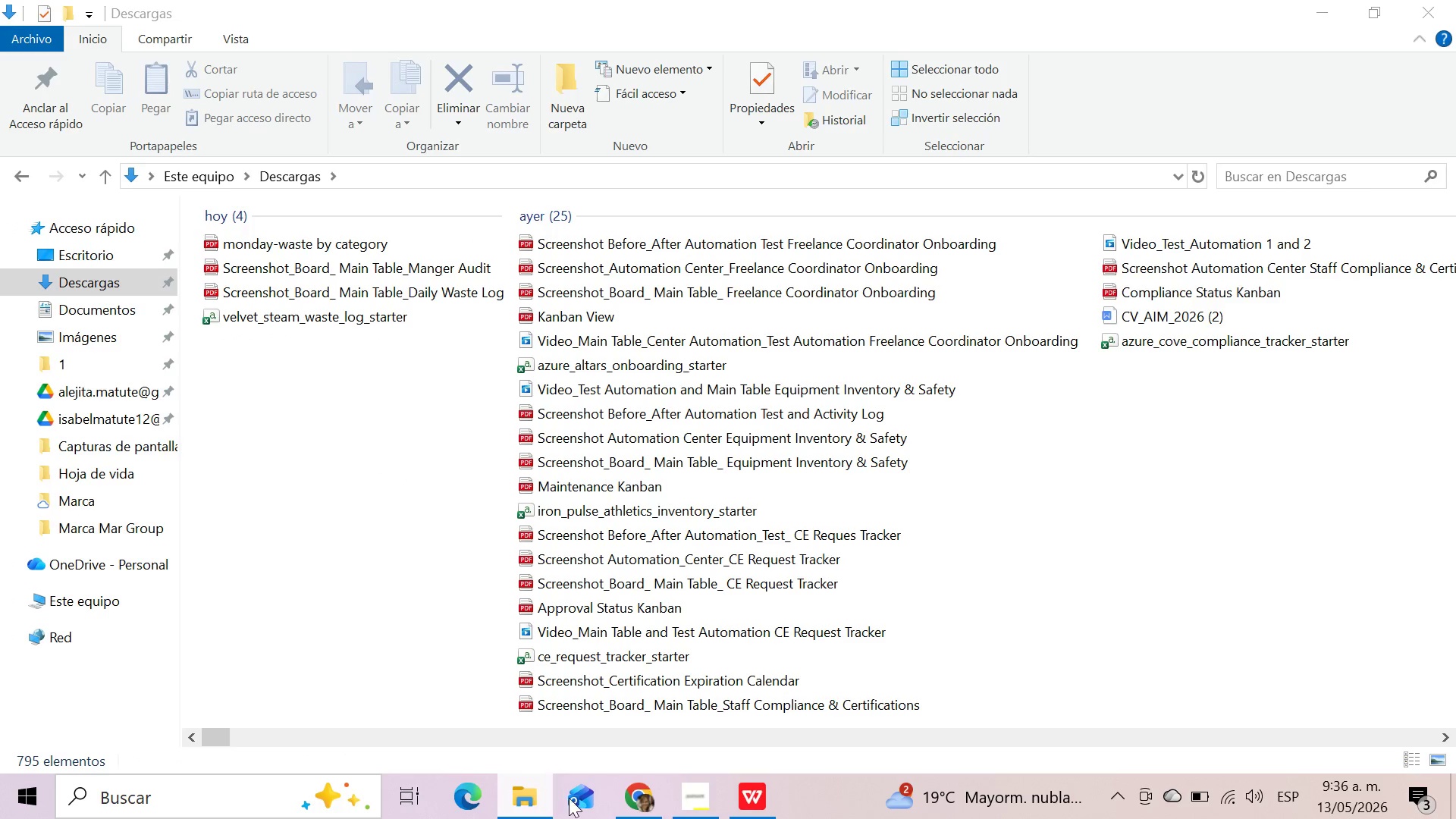 
left_click([635, 803])
 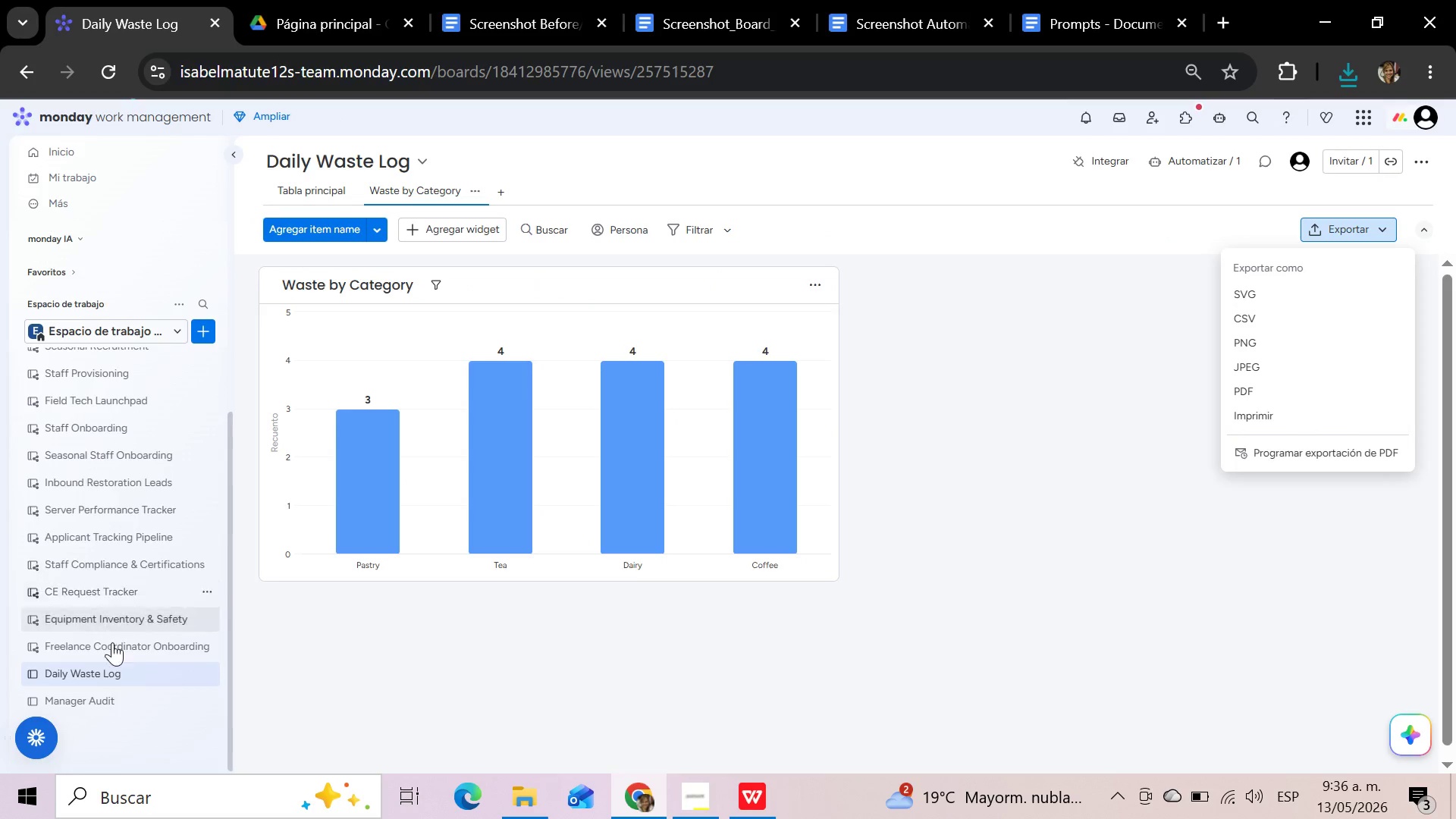 
left_click([113, 698])
 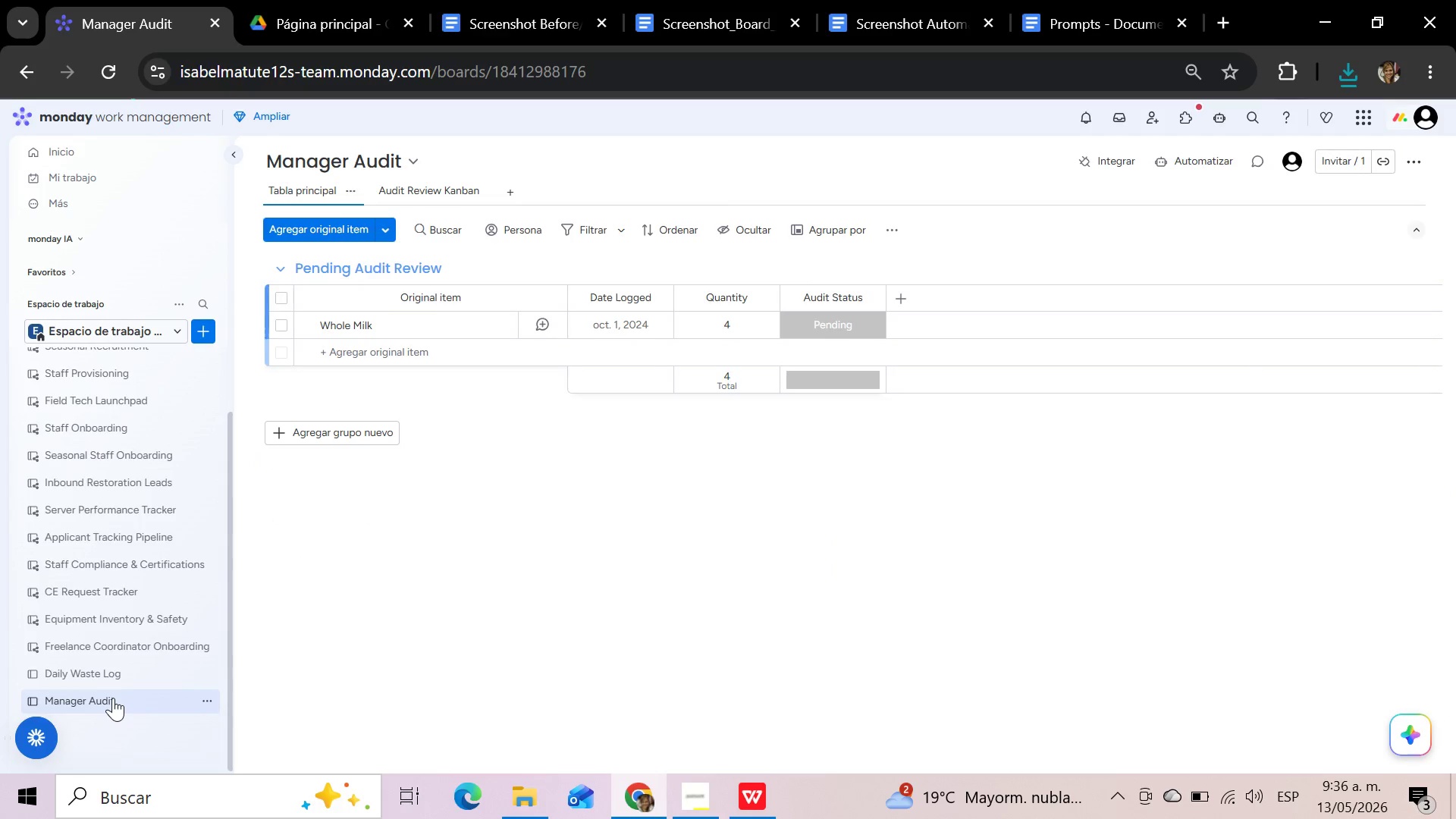 
wait(5.05)
 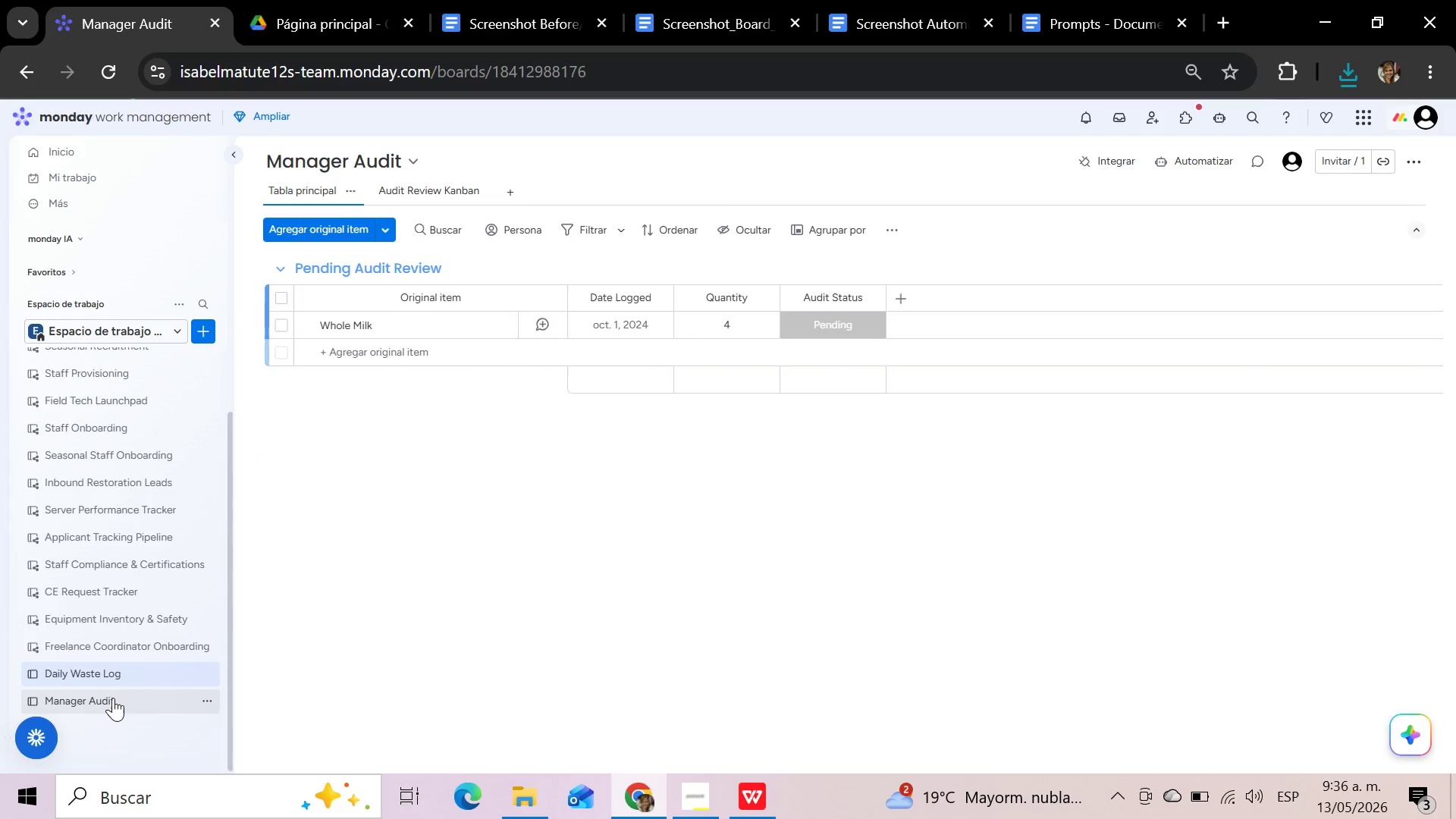 
left_click([426, 192])
 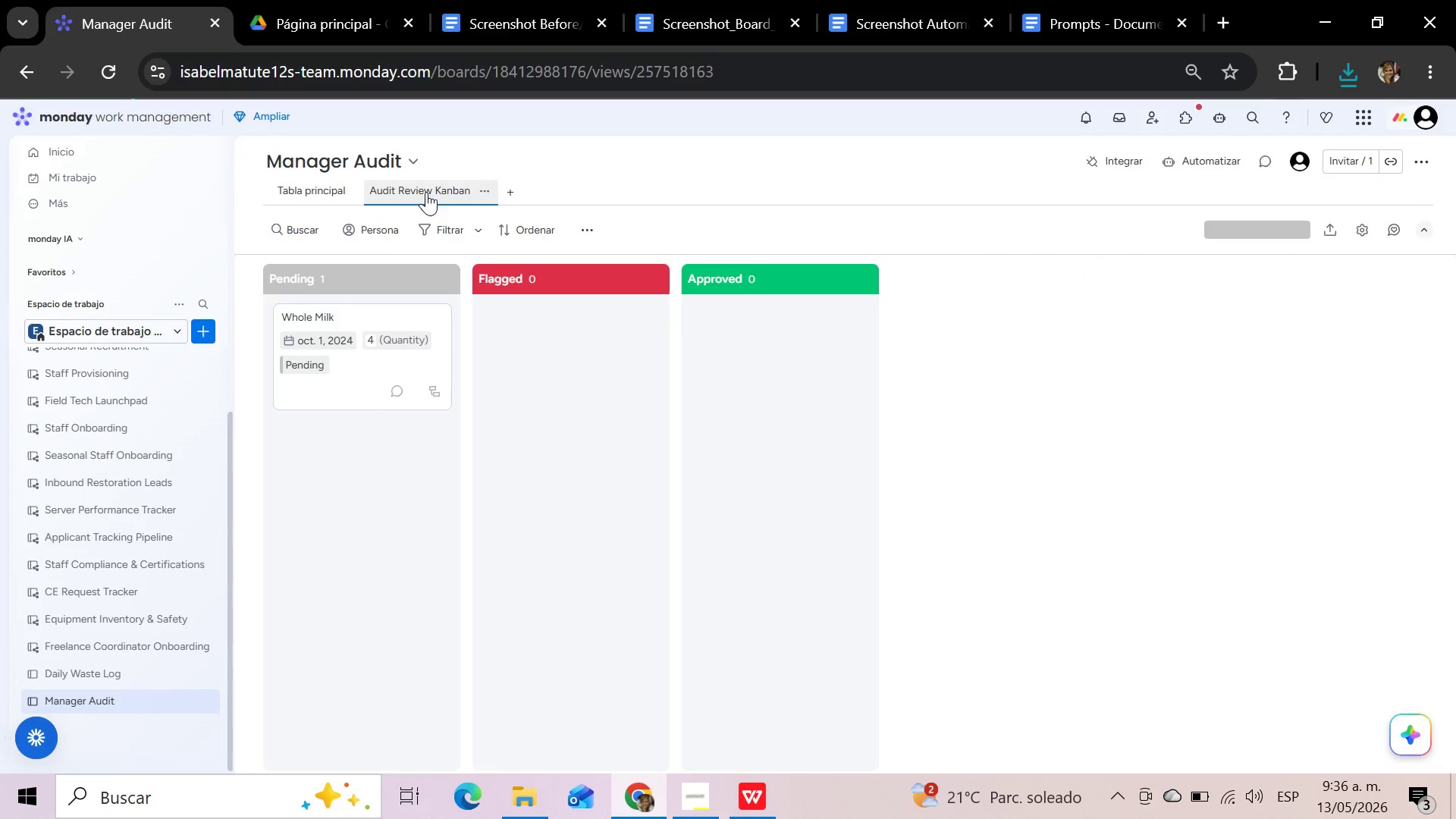 
left_click([308, 194])
 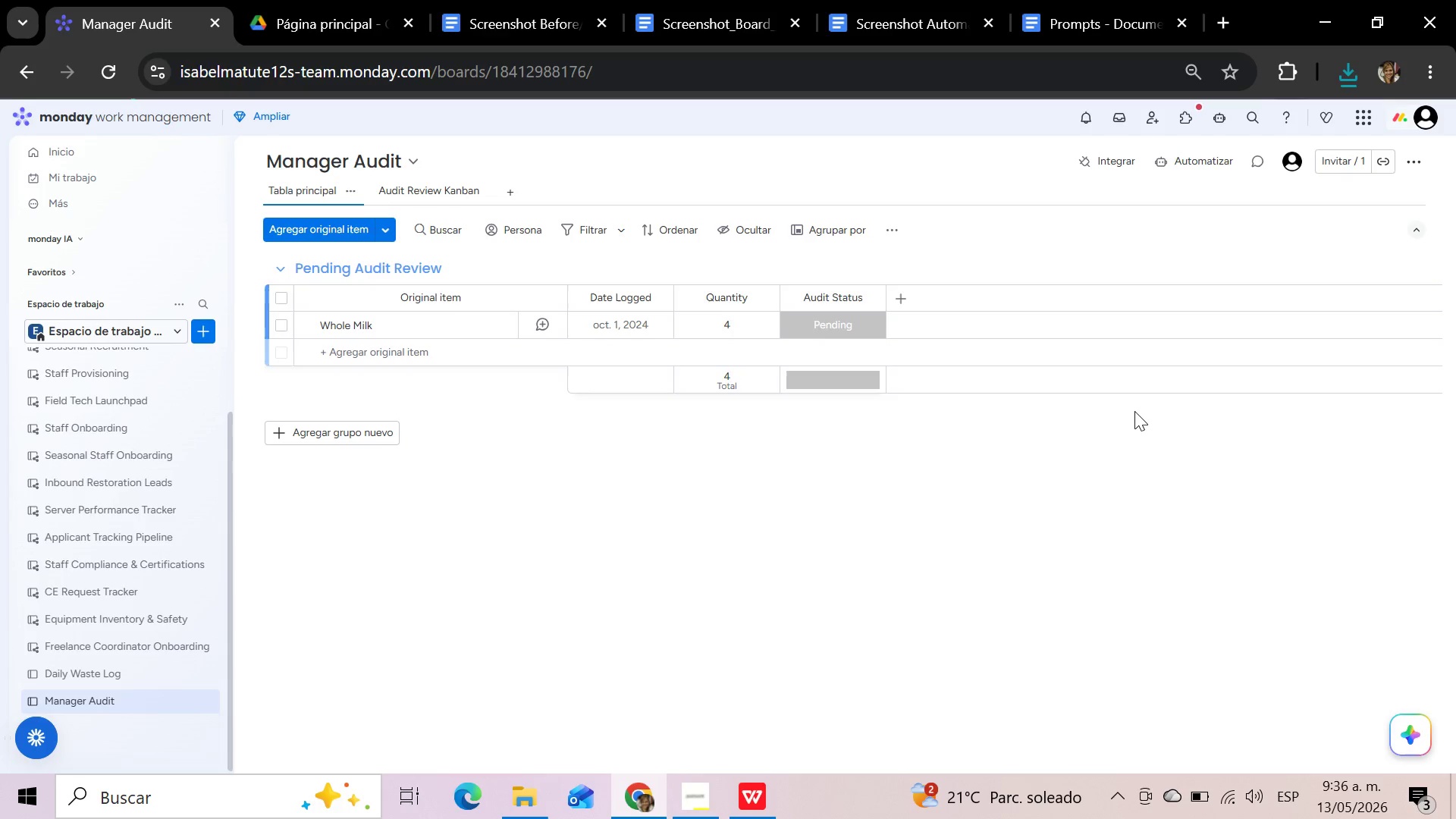 
wait(18.64)
 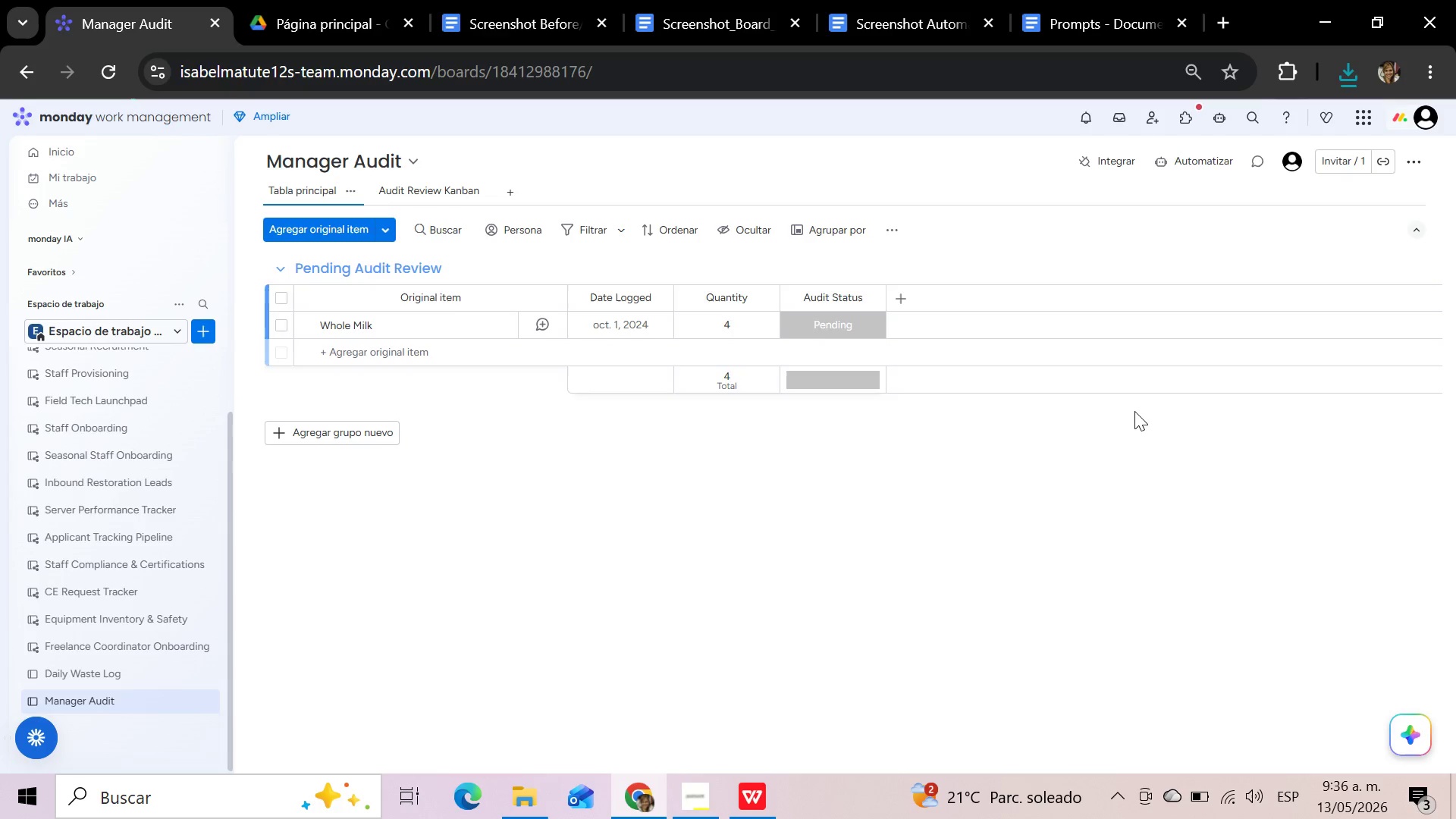 
left_click([712, 507])
 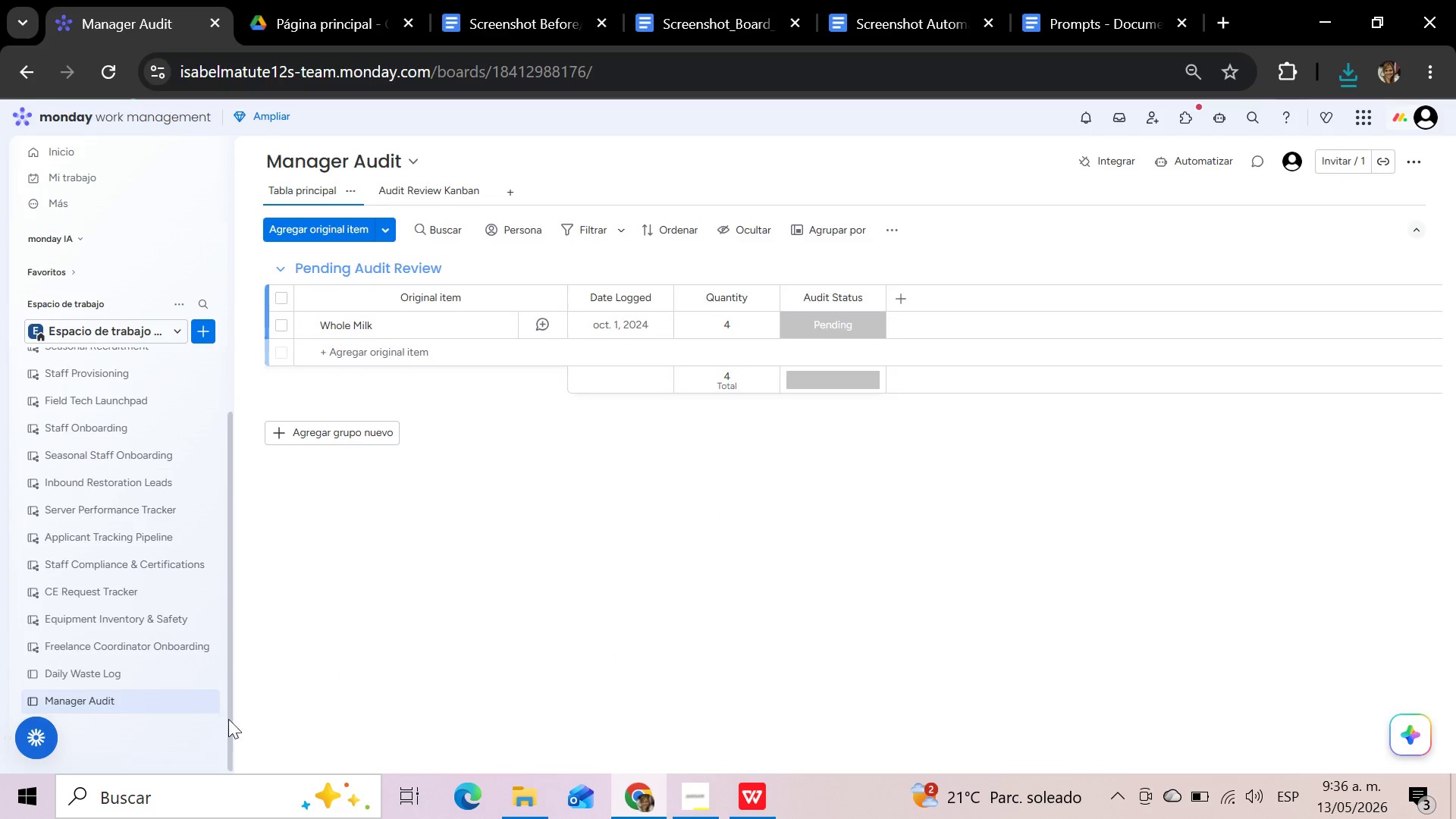 
left_click([83, 676])
 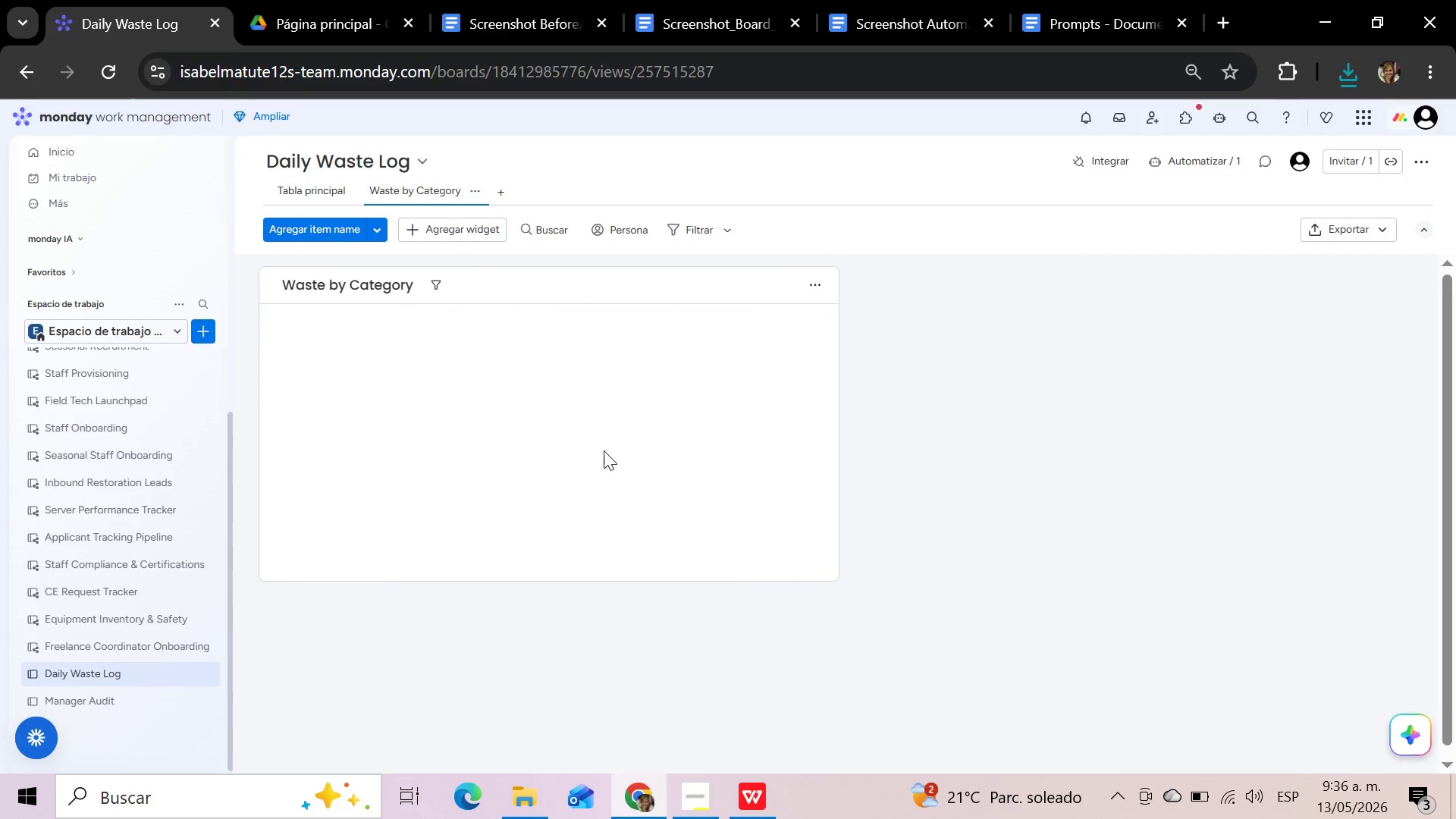 
left_click([286, 190])
 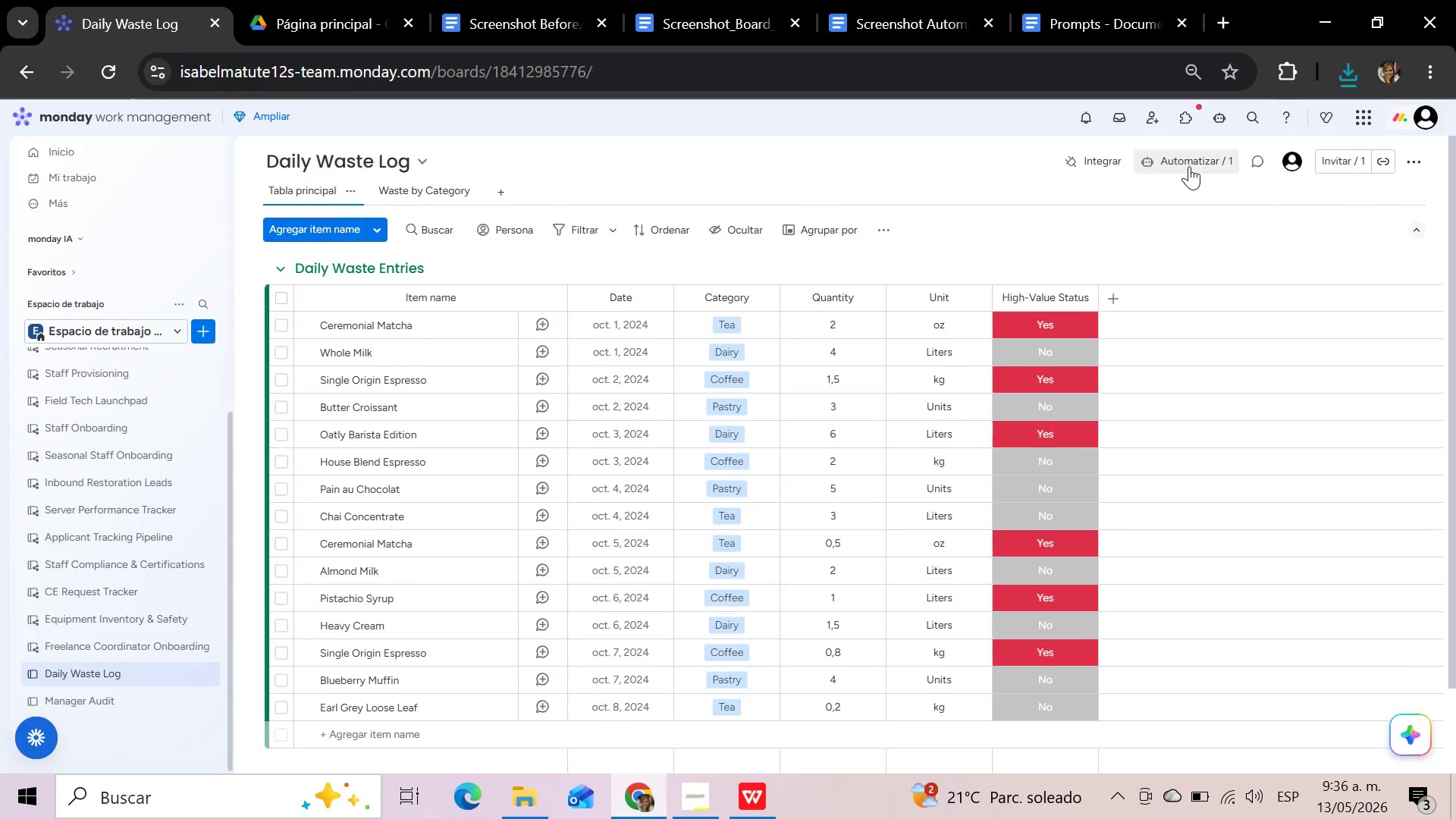 
left_click([1189, 166])
 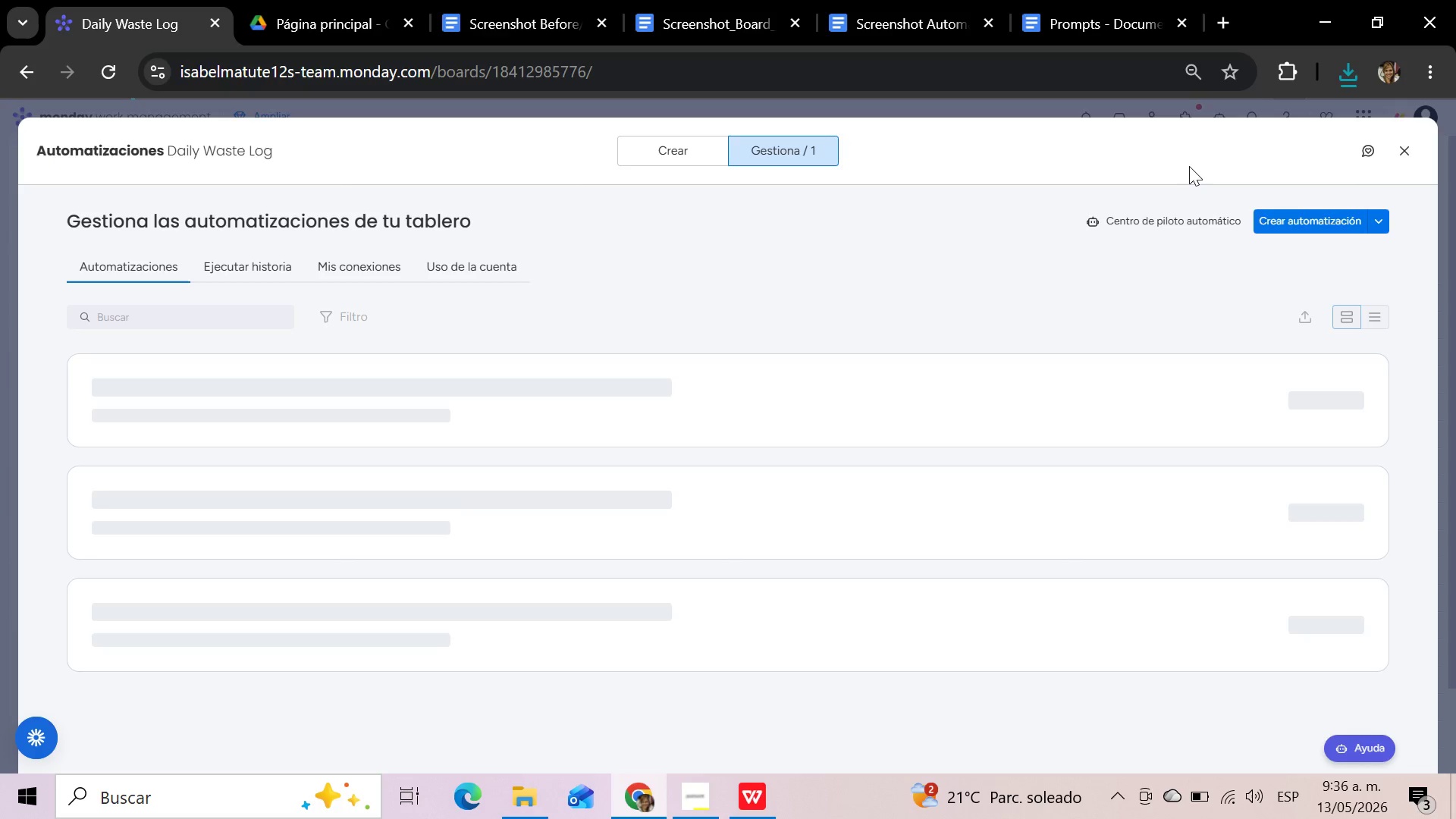 
wait(10.02)
 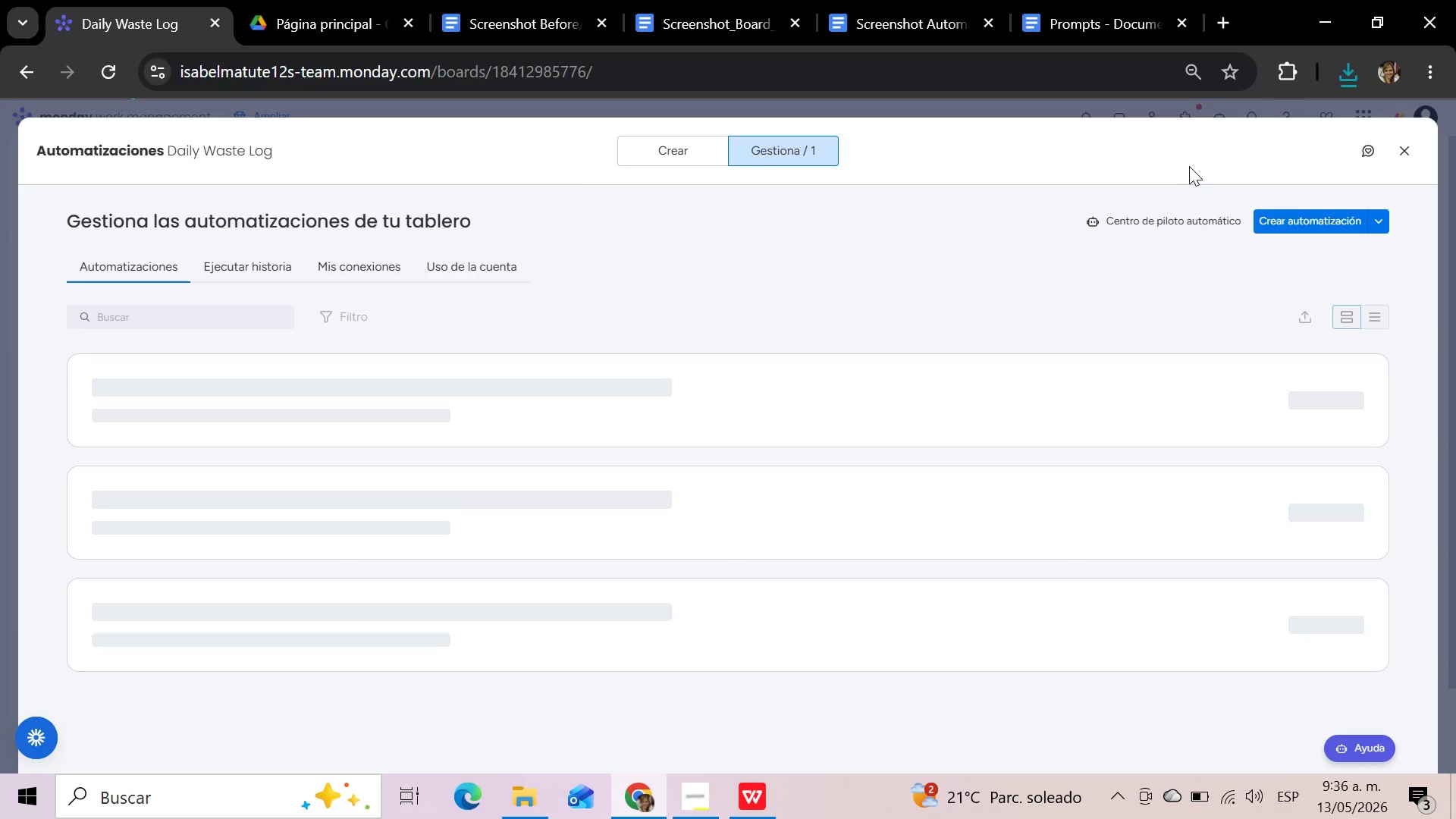 
left_click([277, 394])
 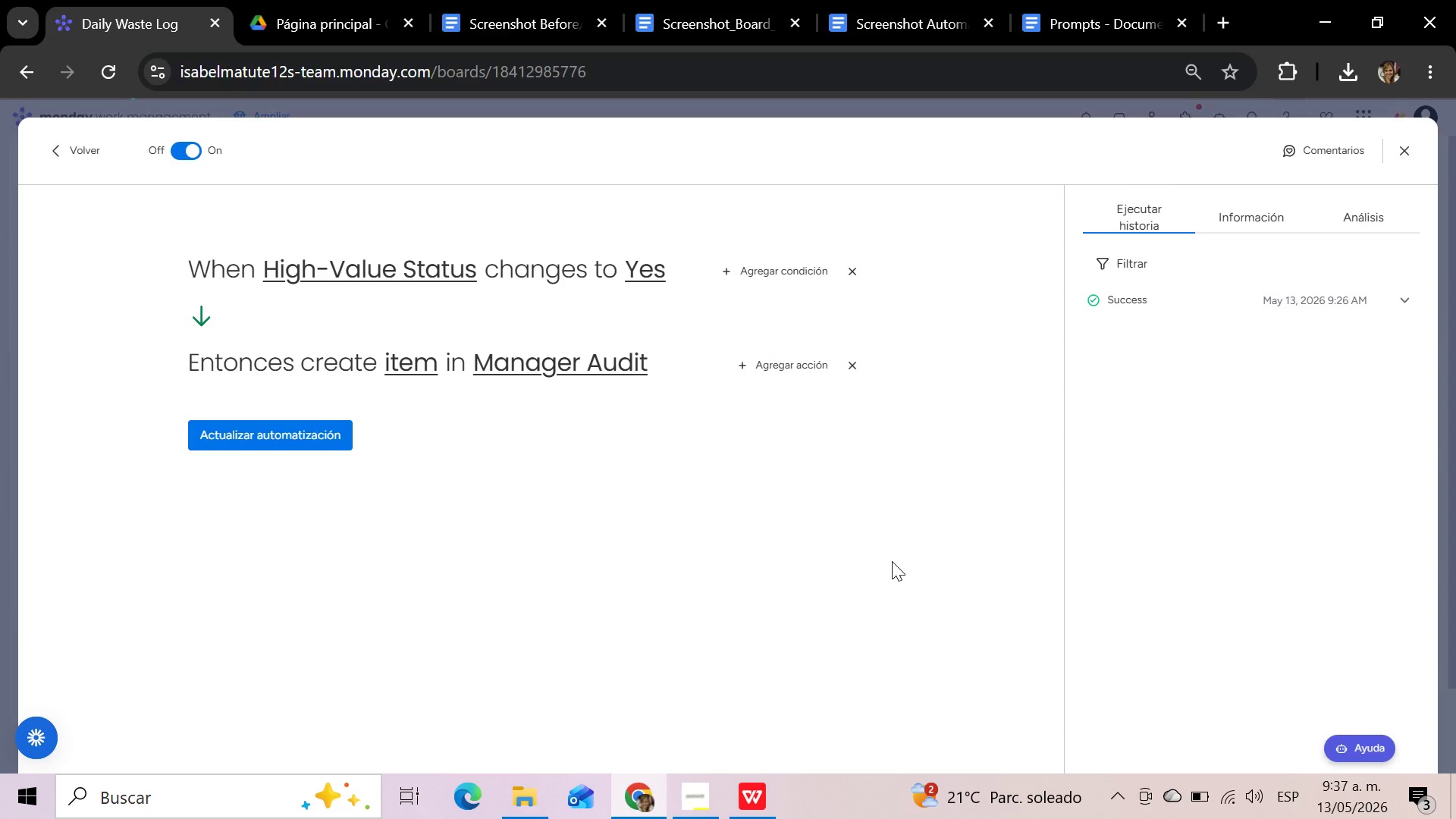 
wait(7.09)
 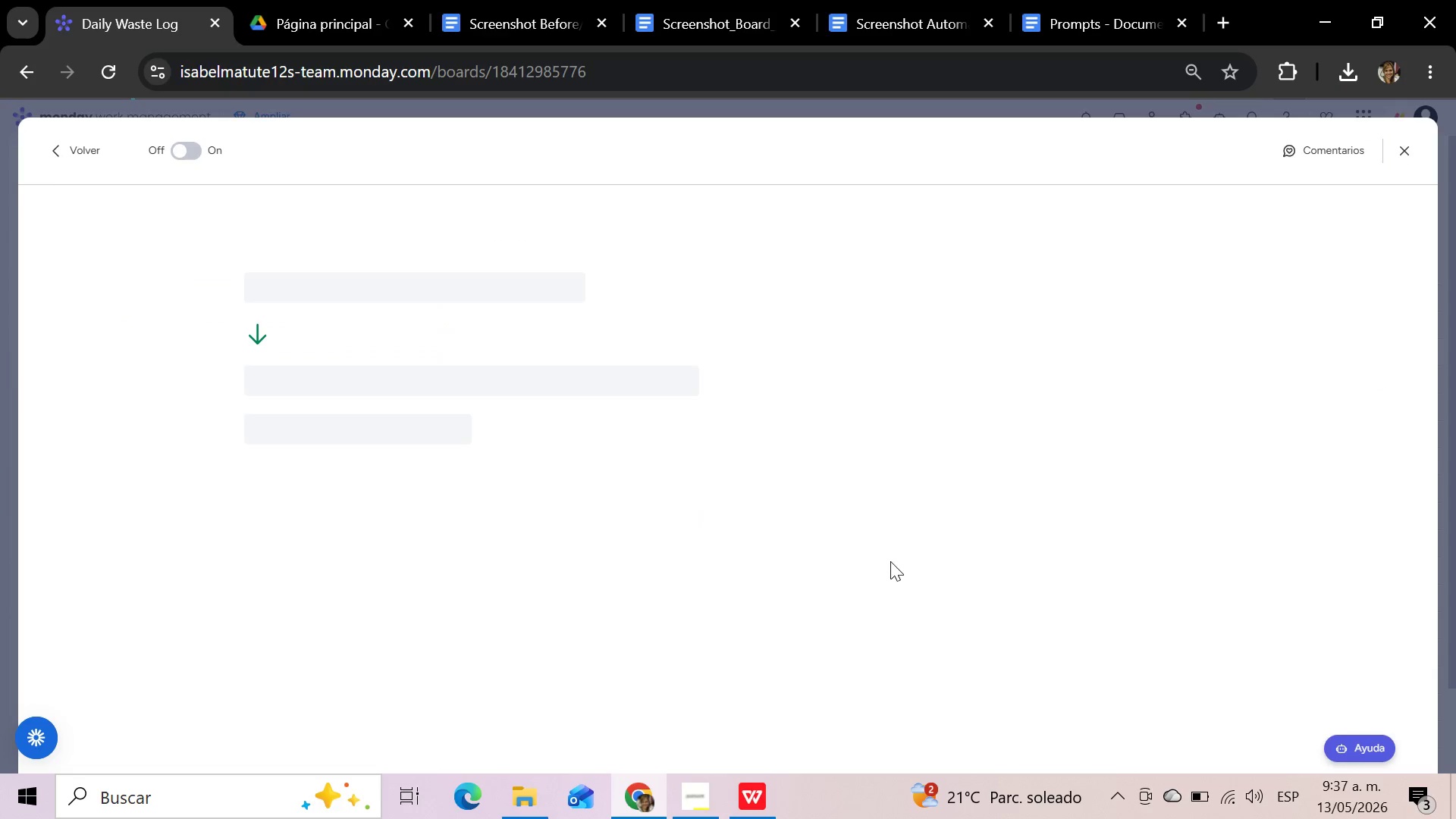 
left_click([882, 519])
 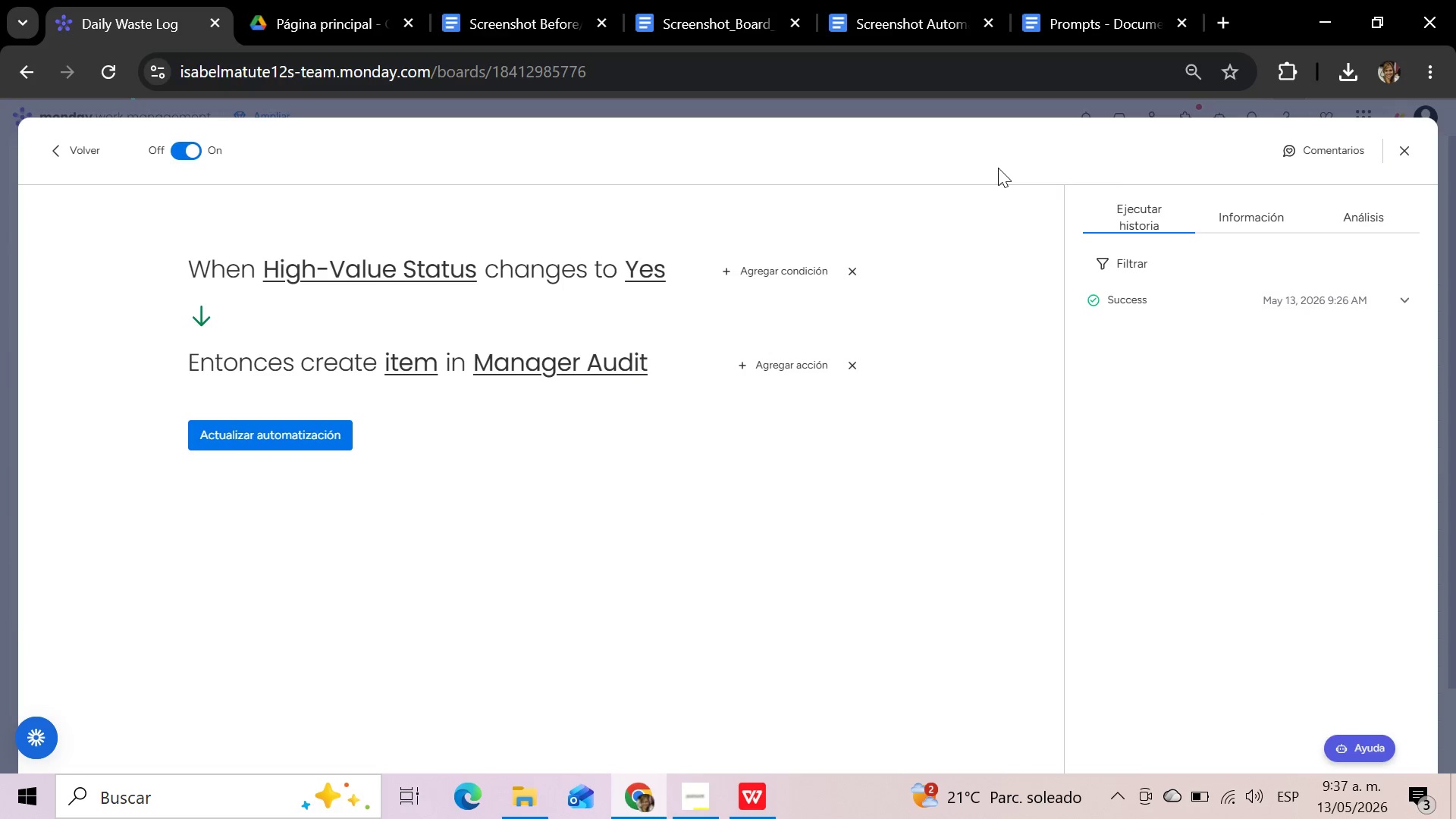 
hold_key(key=MetaLeft, duration=1.12)
 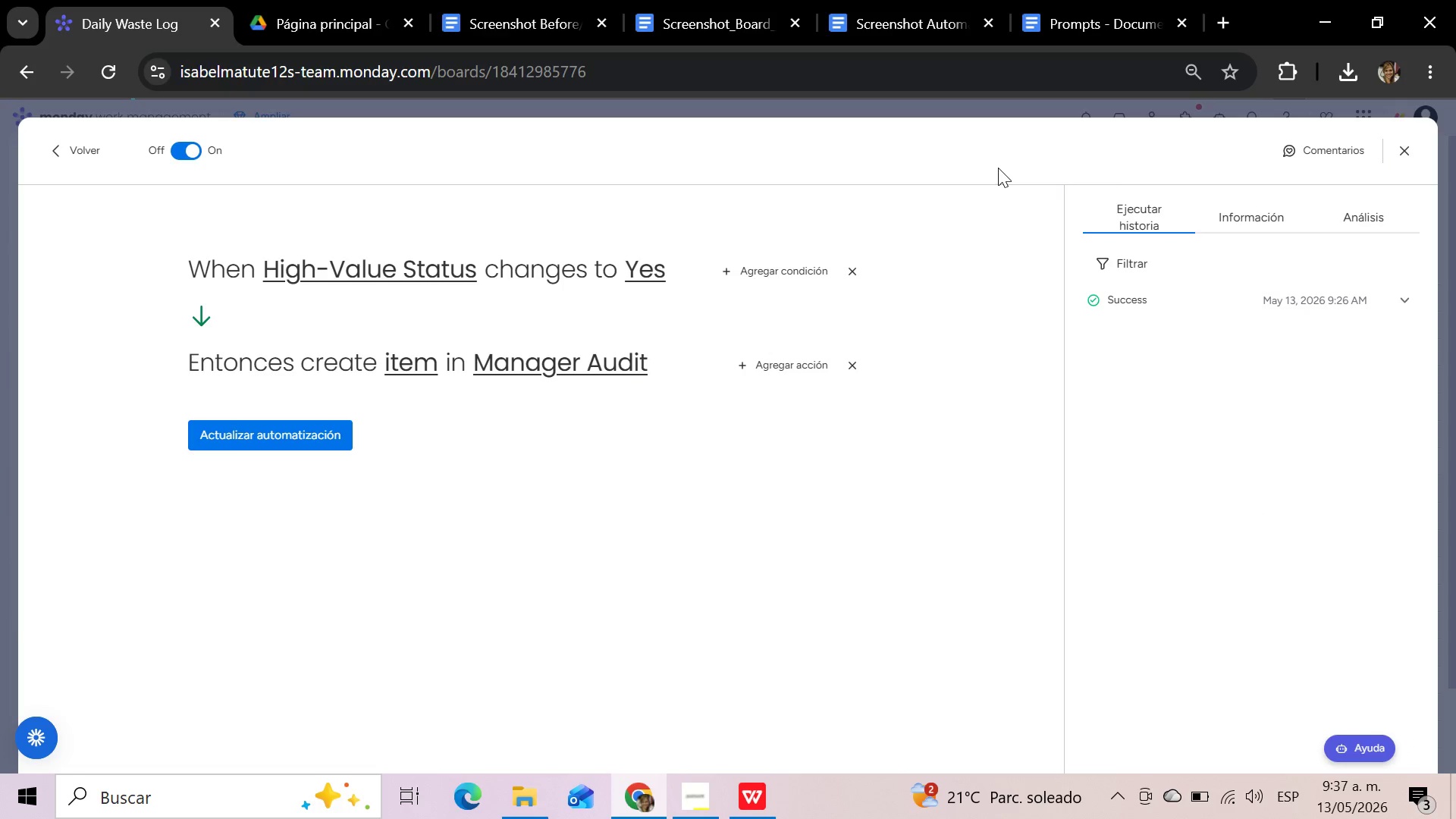 
hold_key(key=ShiftLeft, duration=0.78)
 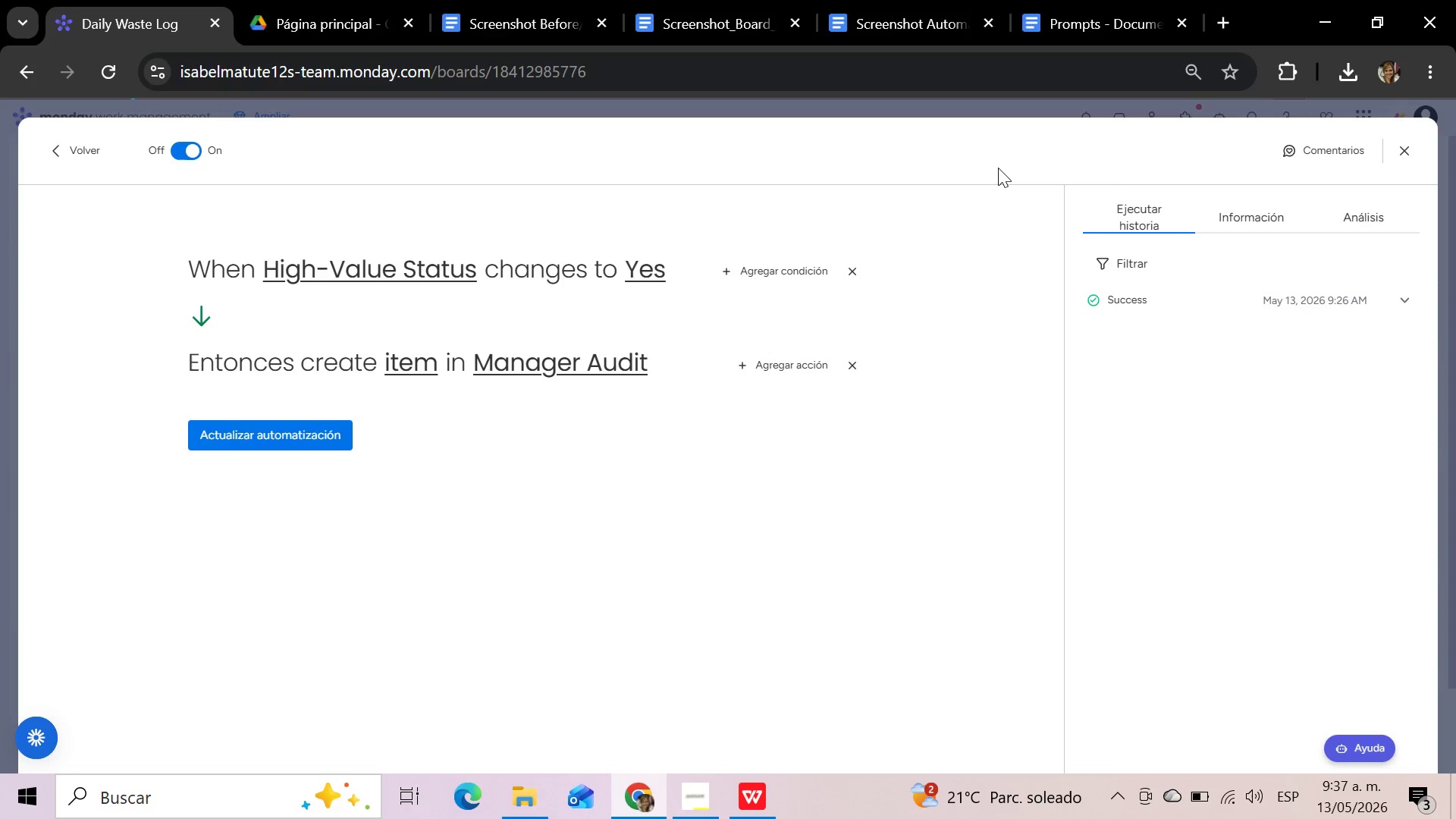 
hold_key(key=S, duration=0.38)
 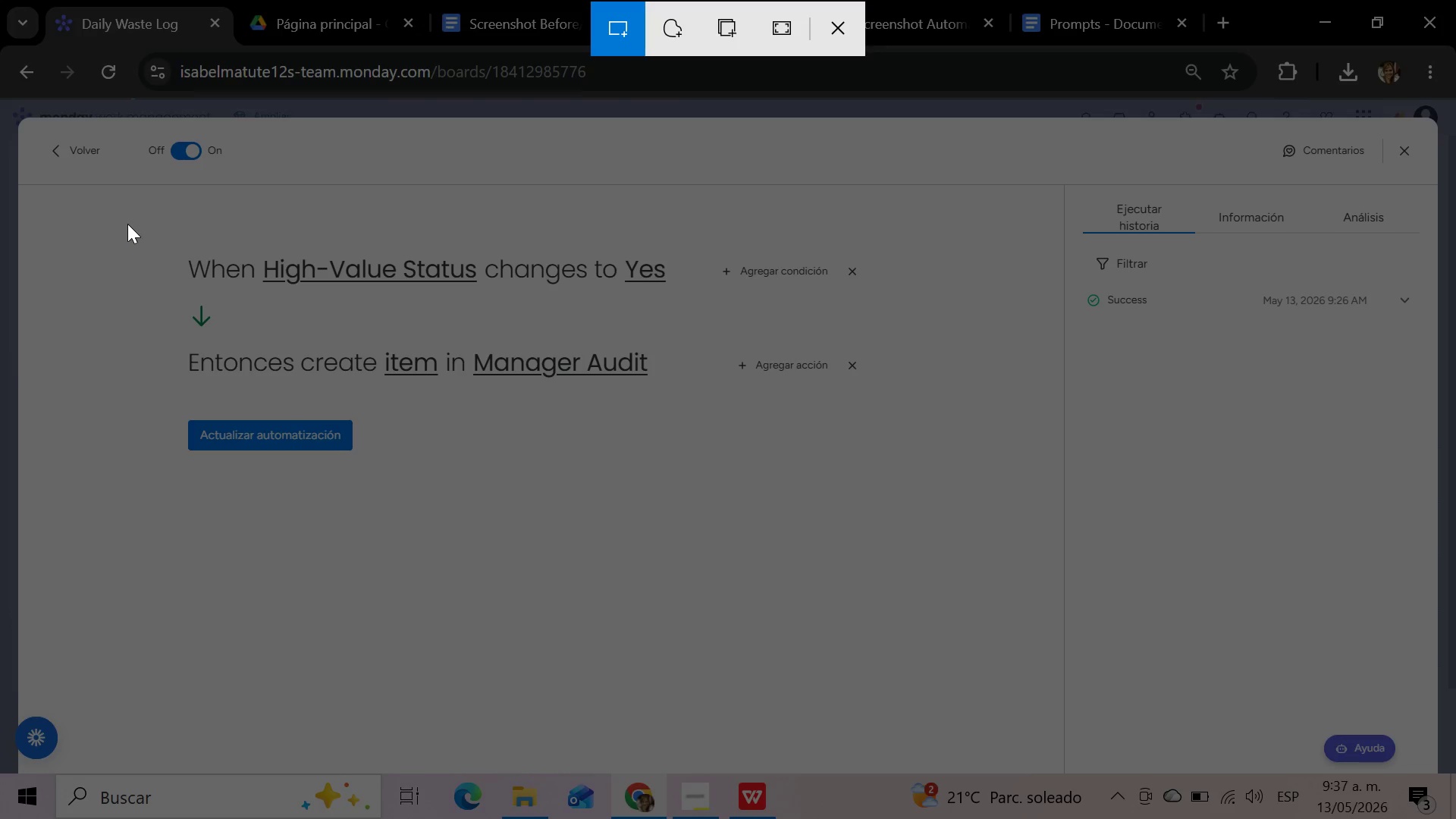 
wait(6.09)
 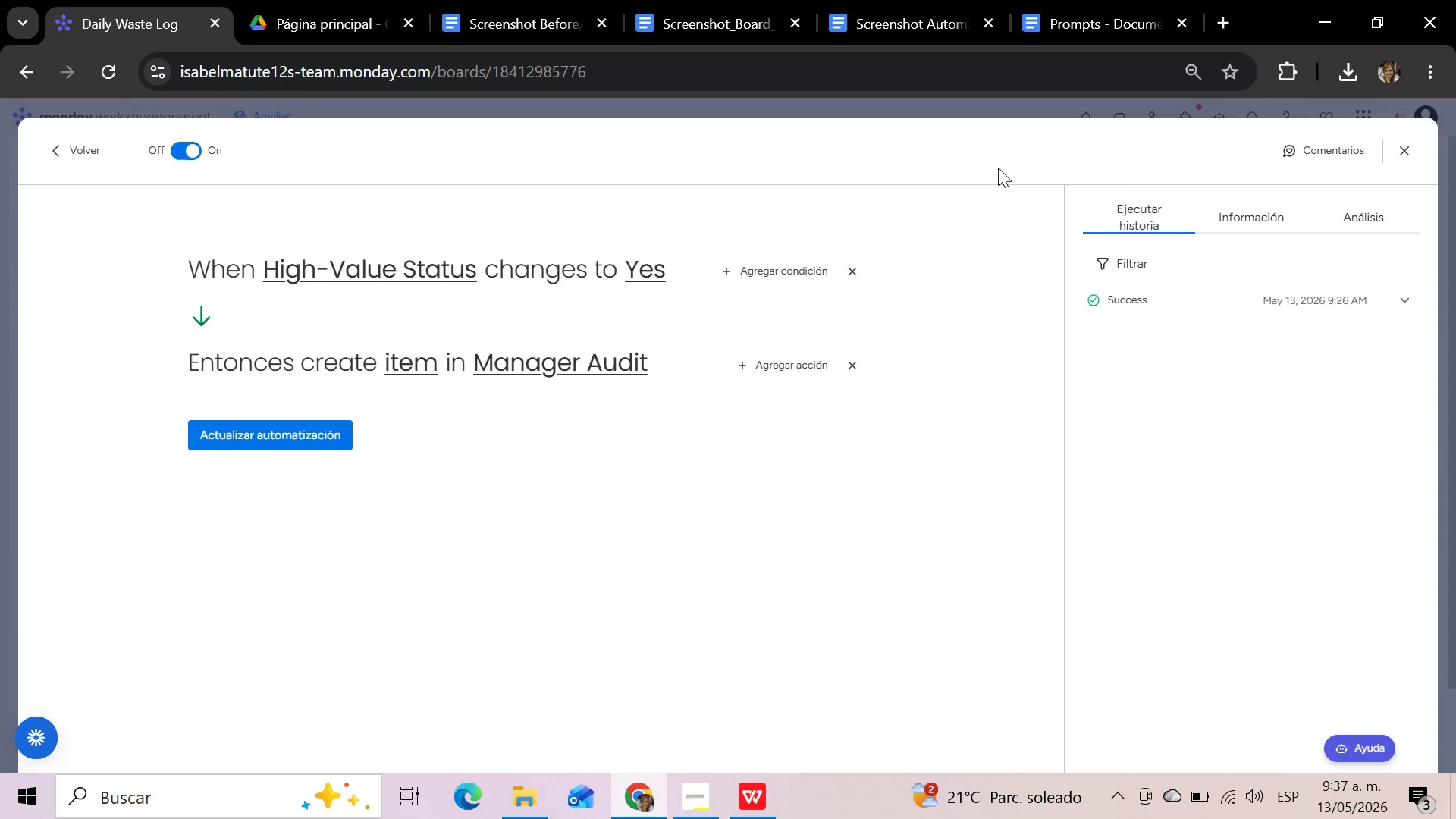 
left_click_drag(start_coordinate=[124, 216], to_coordinate=[724, 489])
 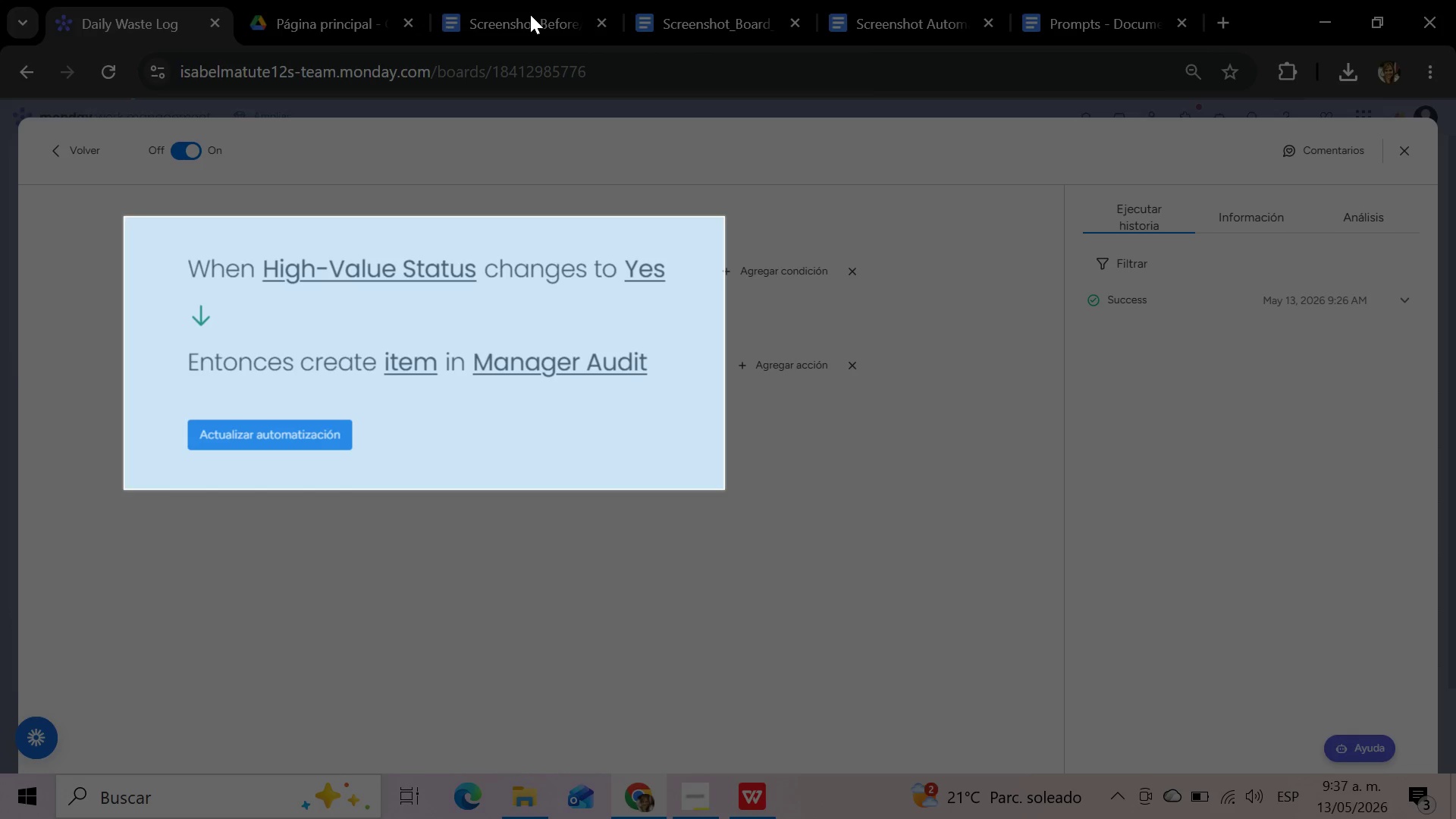 
left_click([530, 14])
 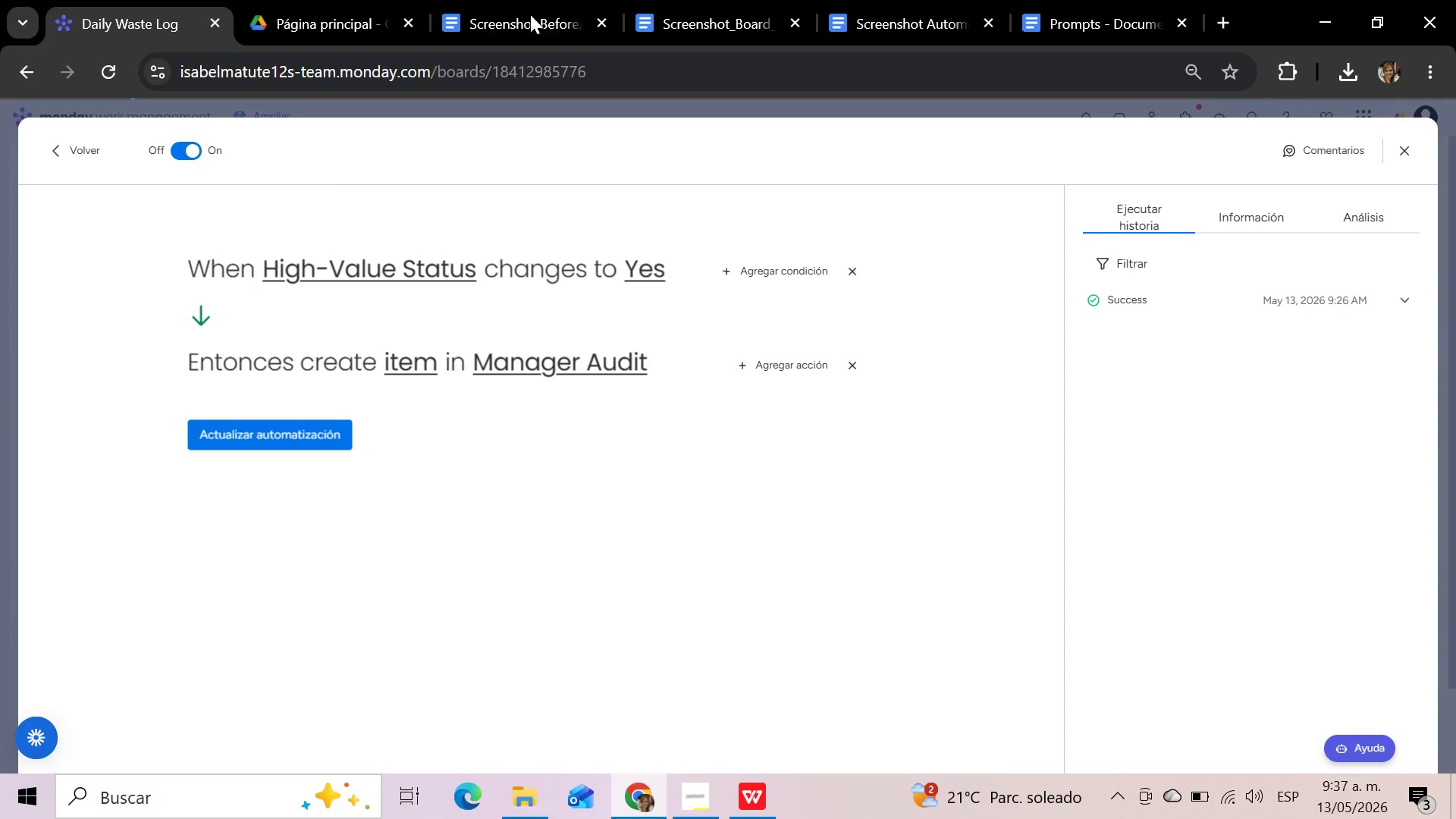 
left_click([519, 18])
 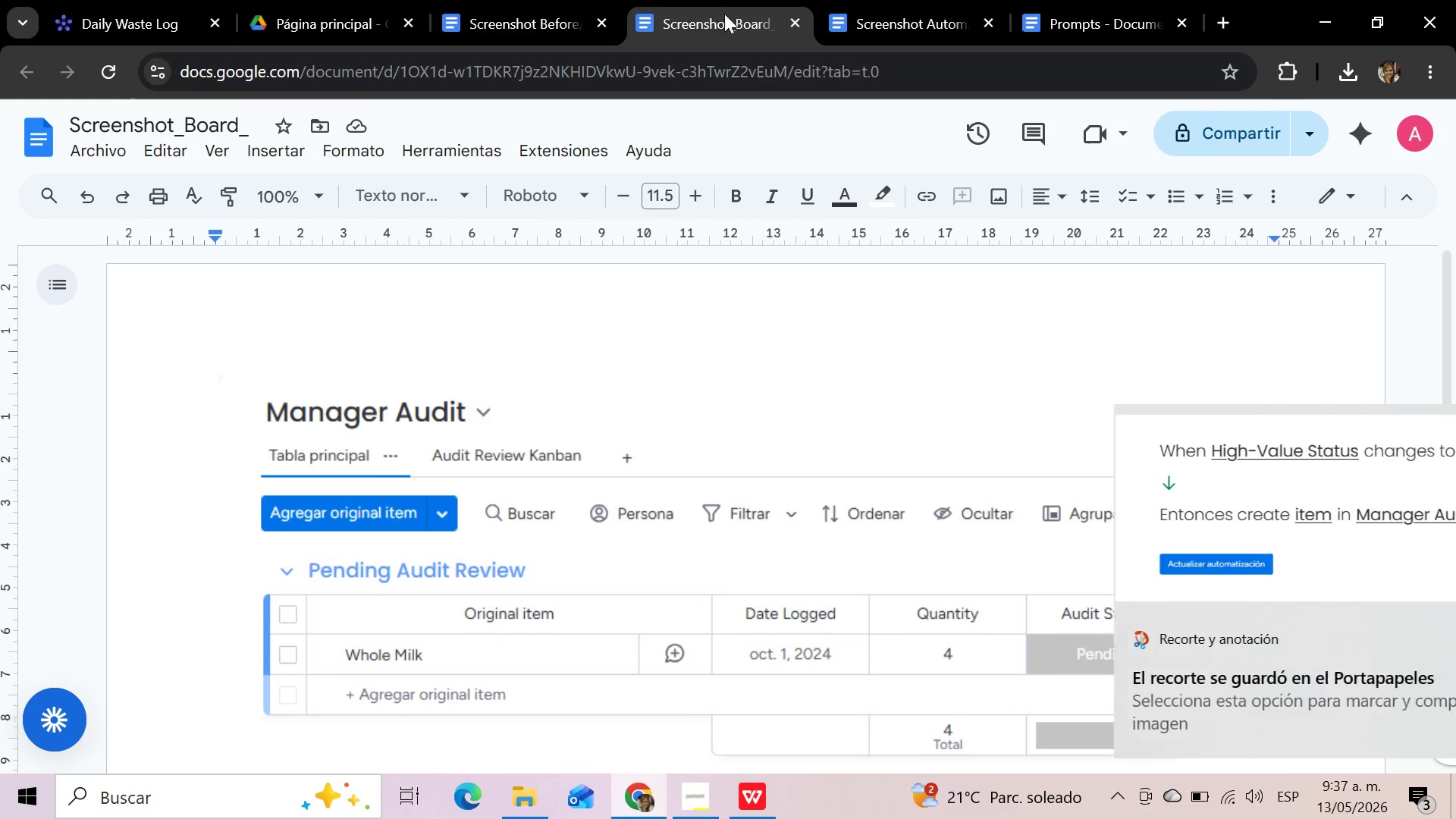 
left_click([889, 14])
 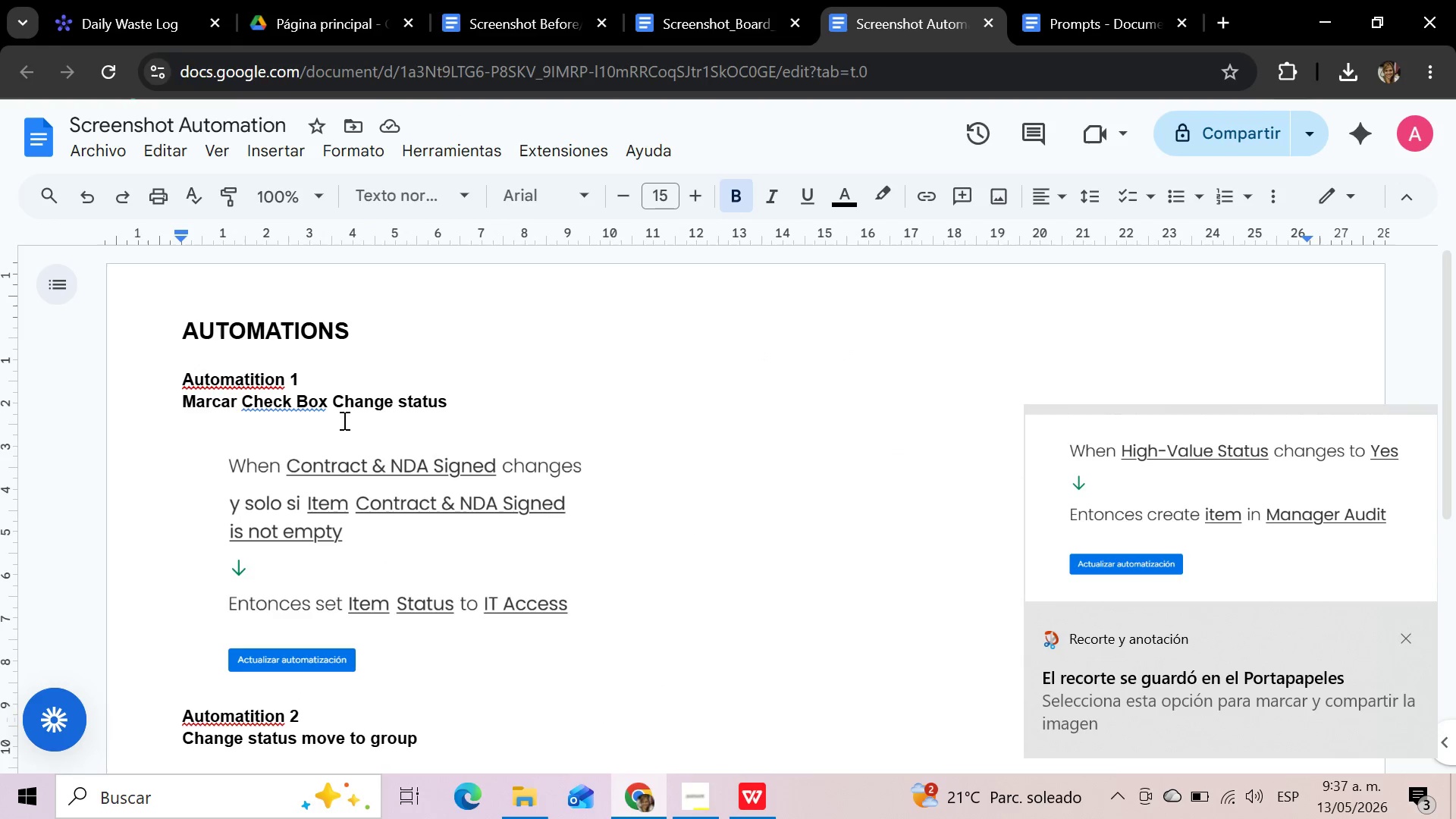 
left_click([336, 468])
 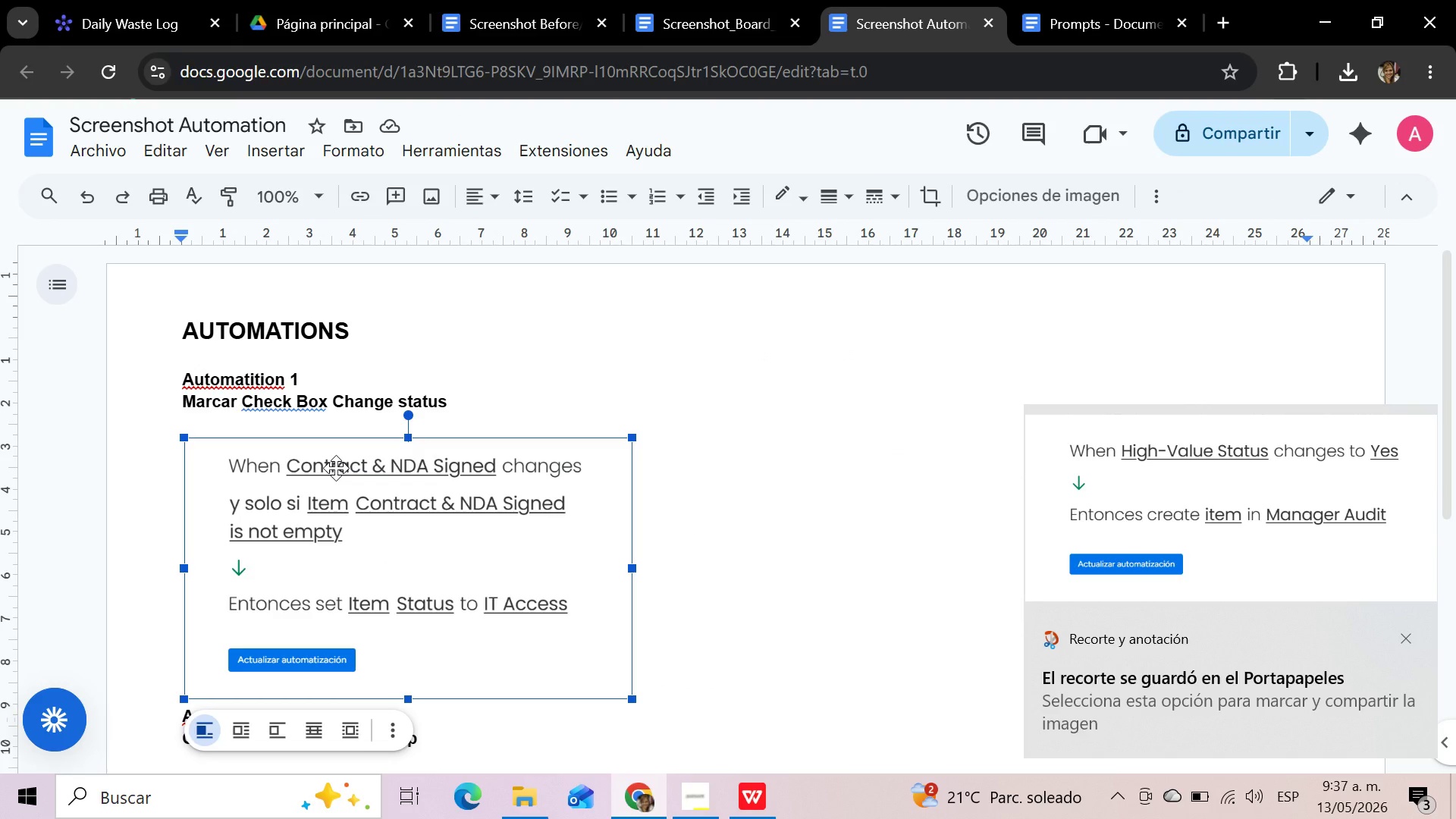 
key(Delete)
 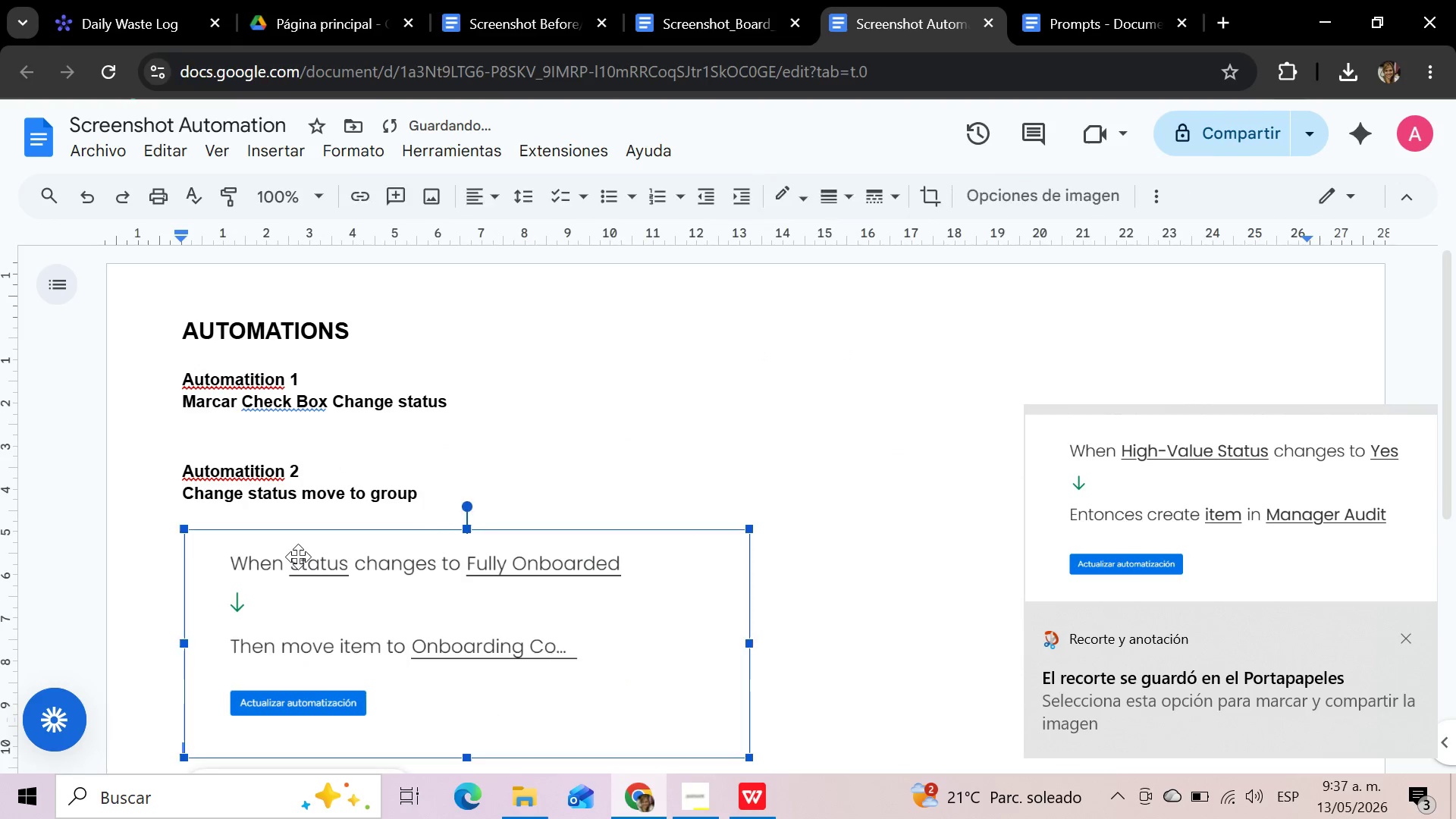 
key(Delete)
 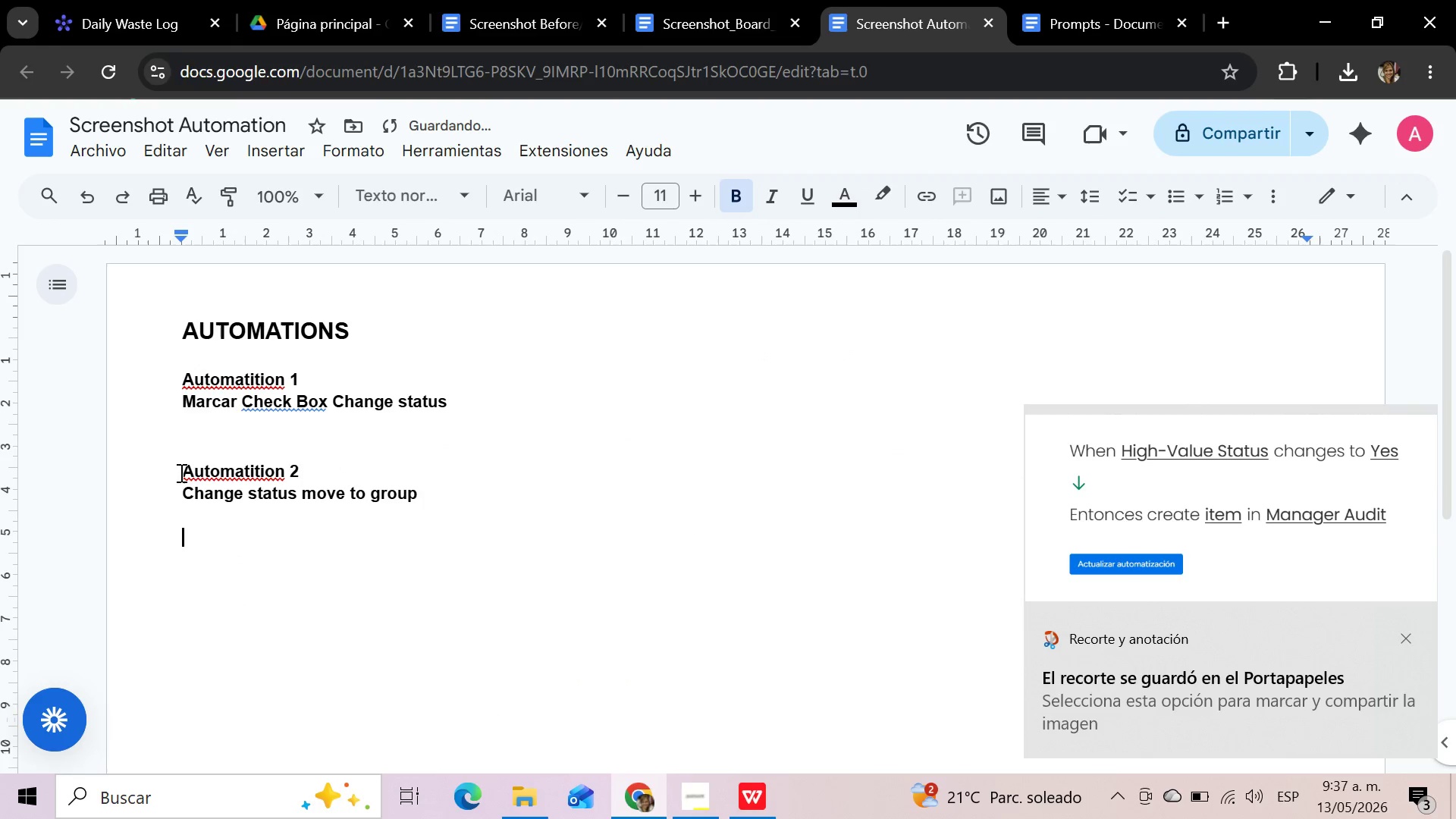 
left_click_drag(start_coordinate=[180, 472], to_coordinate=[477, 504])
 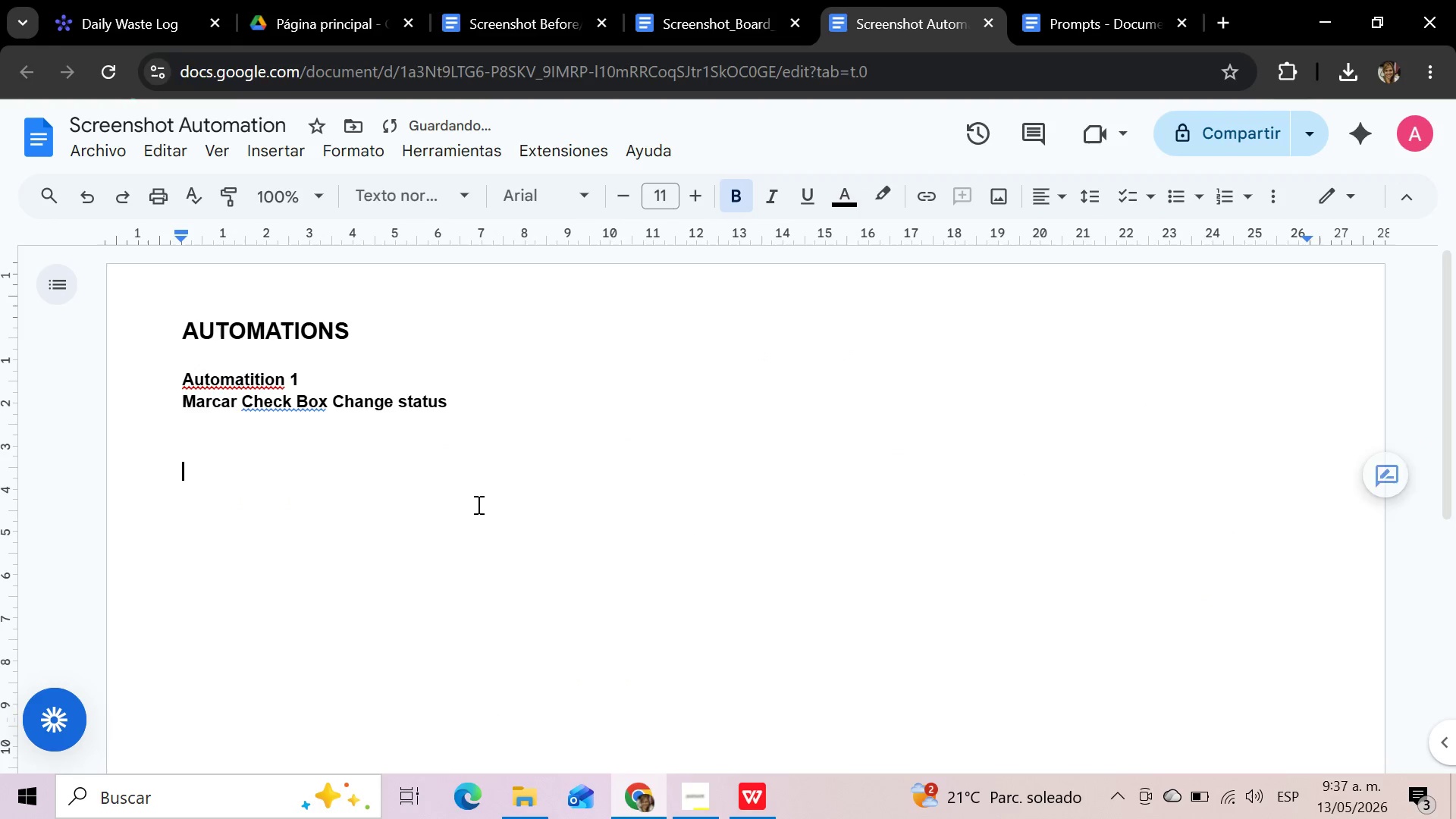 
key(Delete)
 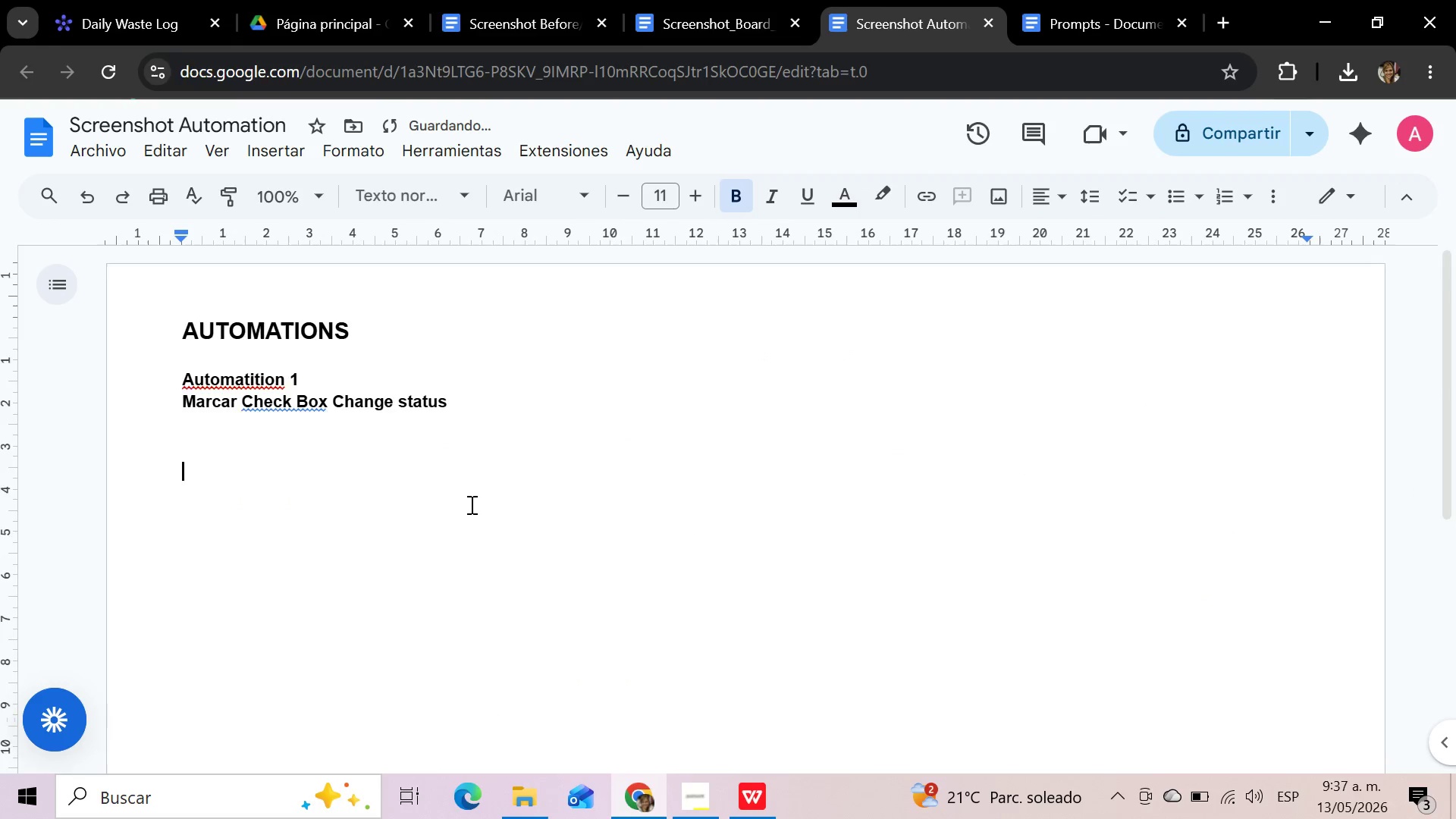 
scroll: coordinate [470, 504], scroll_direction: up, amount: 1.0
 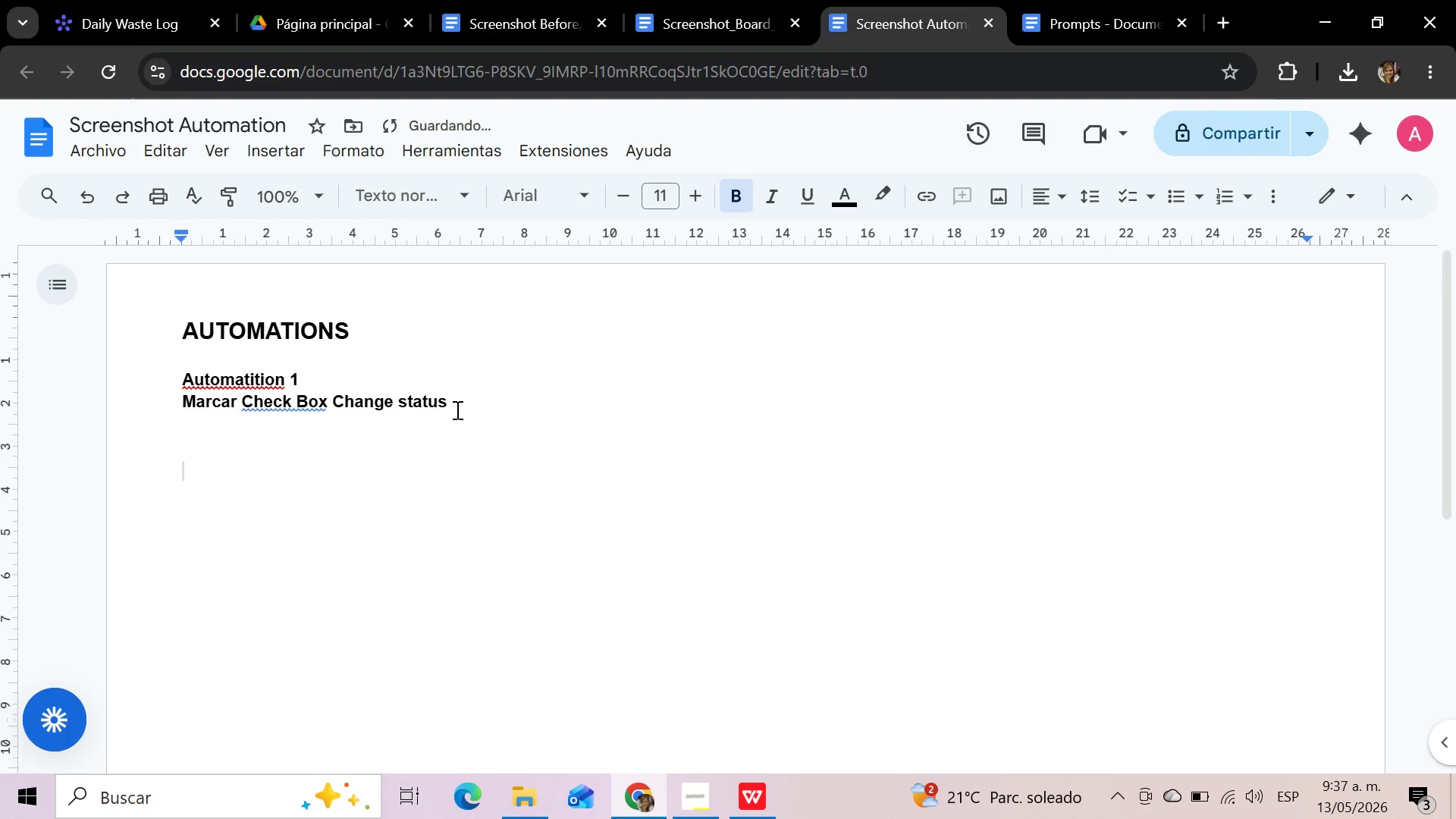 
left_click_drag(start_coordinate=[456, 410], to_coordinate=[140, 411])
 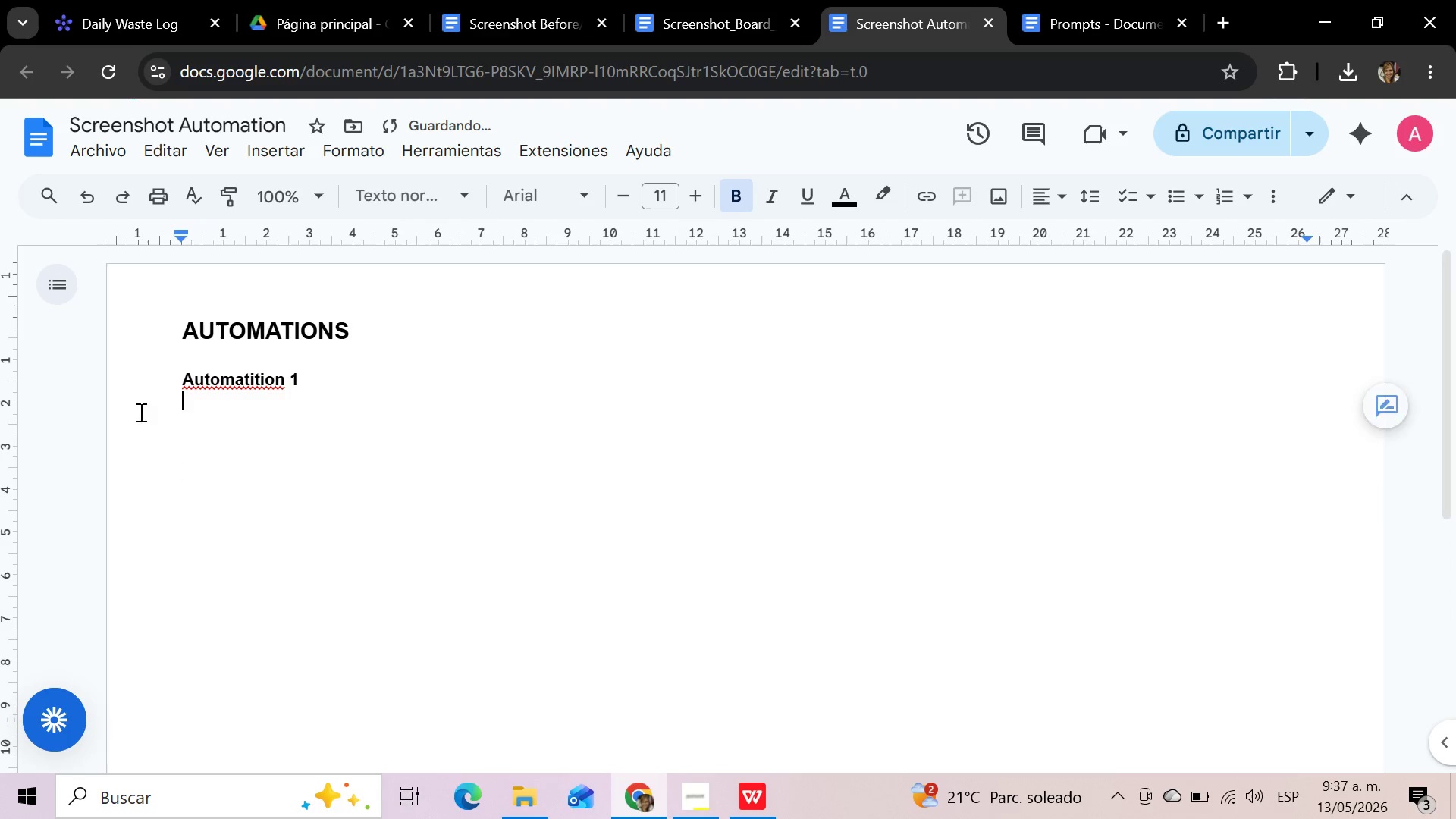 
key(Delete)
 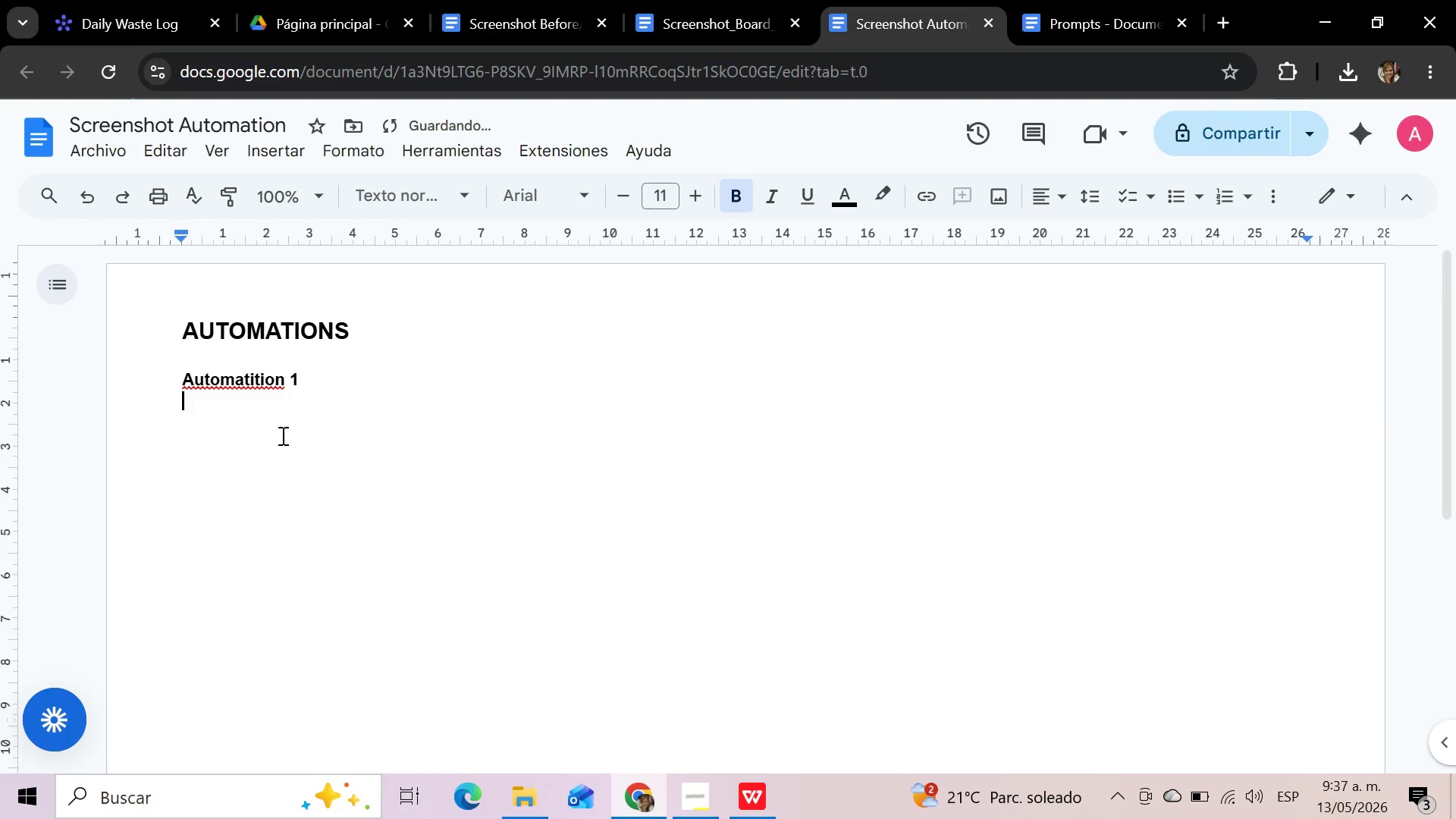 
key(Enter)
 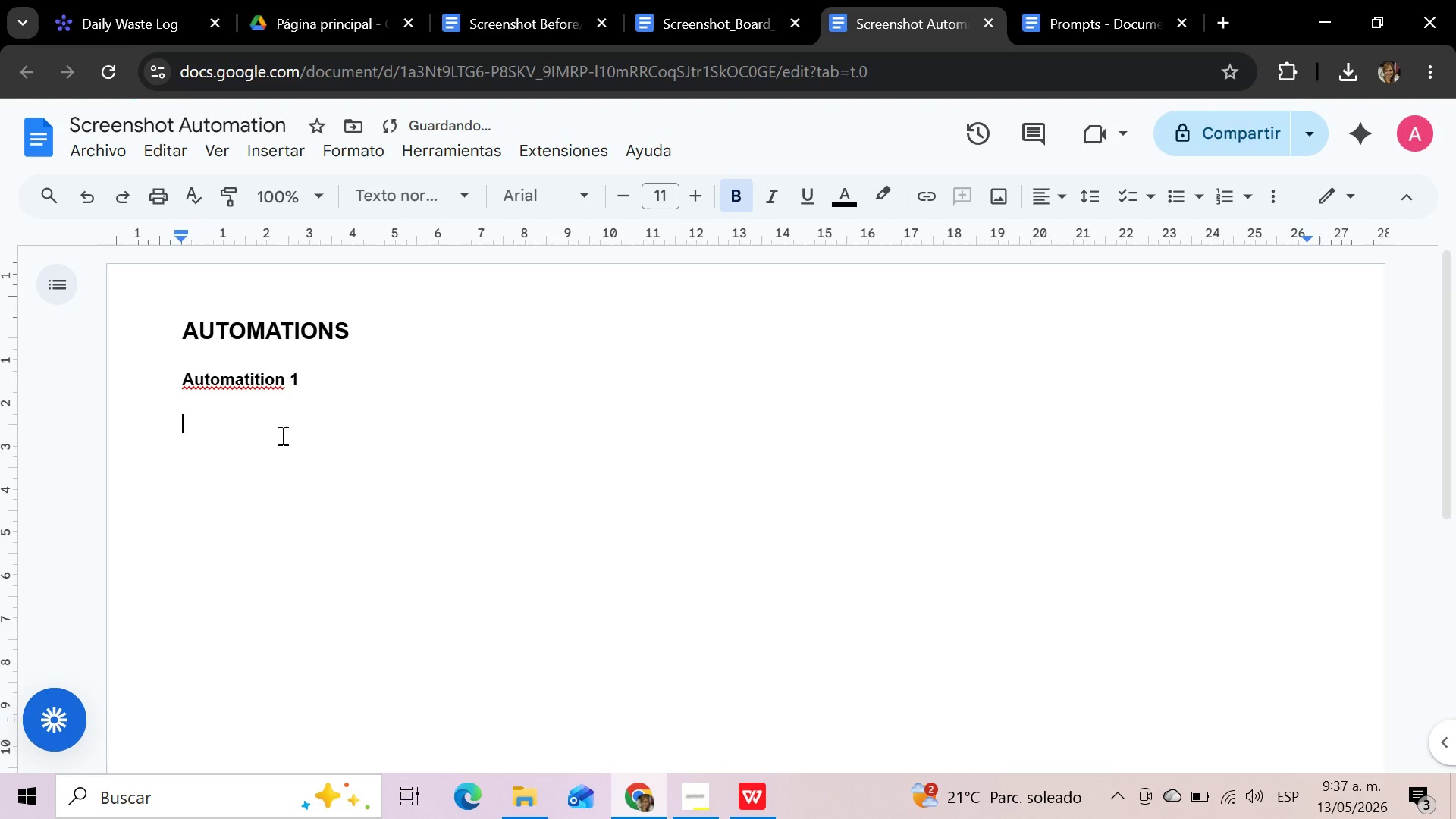 
key(Control+V)
 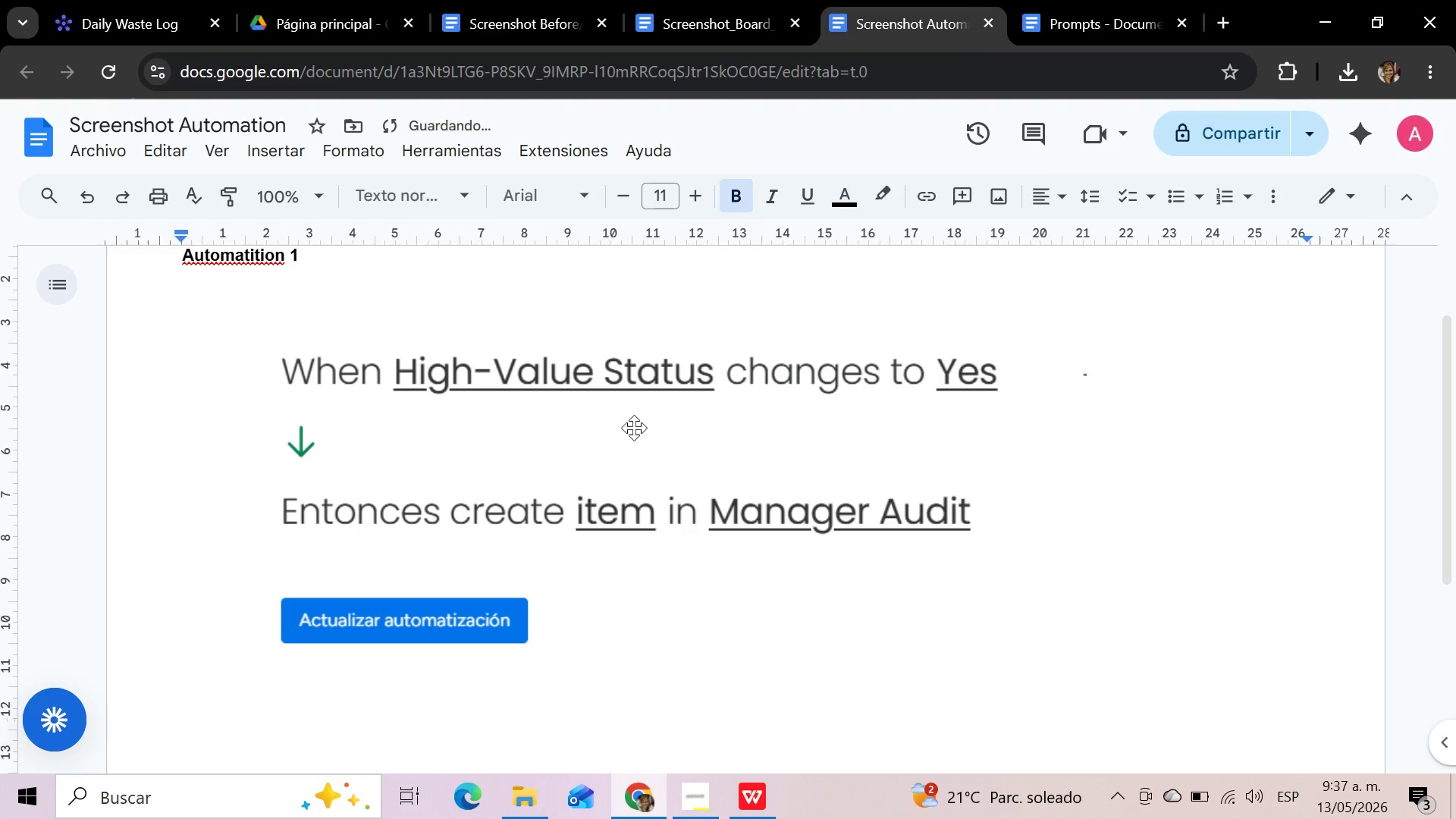 
left_click([634, 428])
 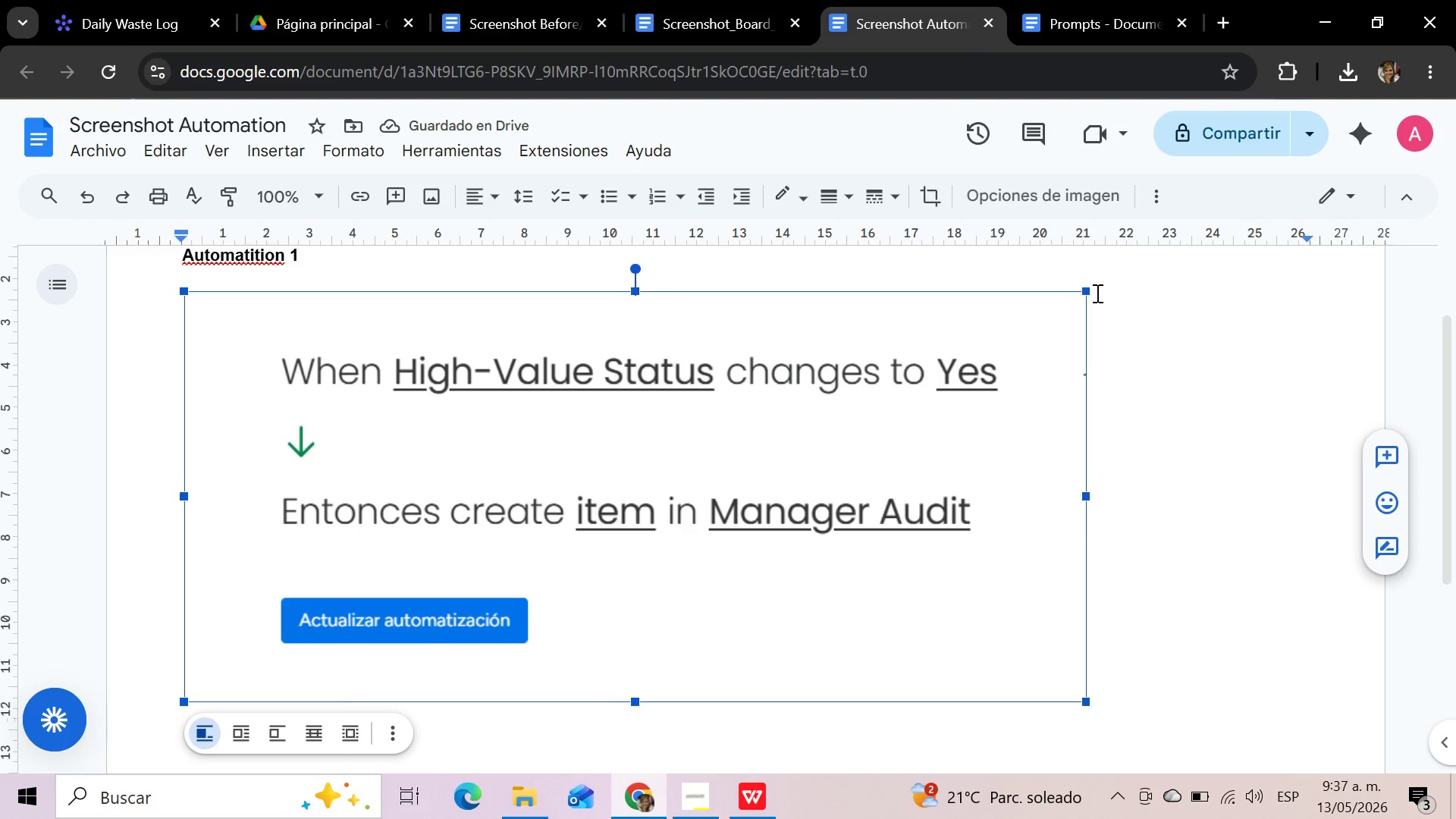 
left_click_drag(start_coordinate=[1087, 293], to_coordinate=[883, 413])
 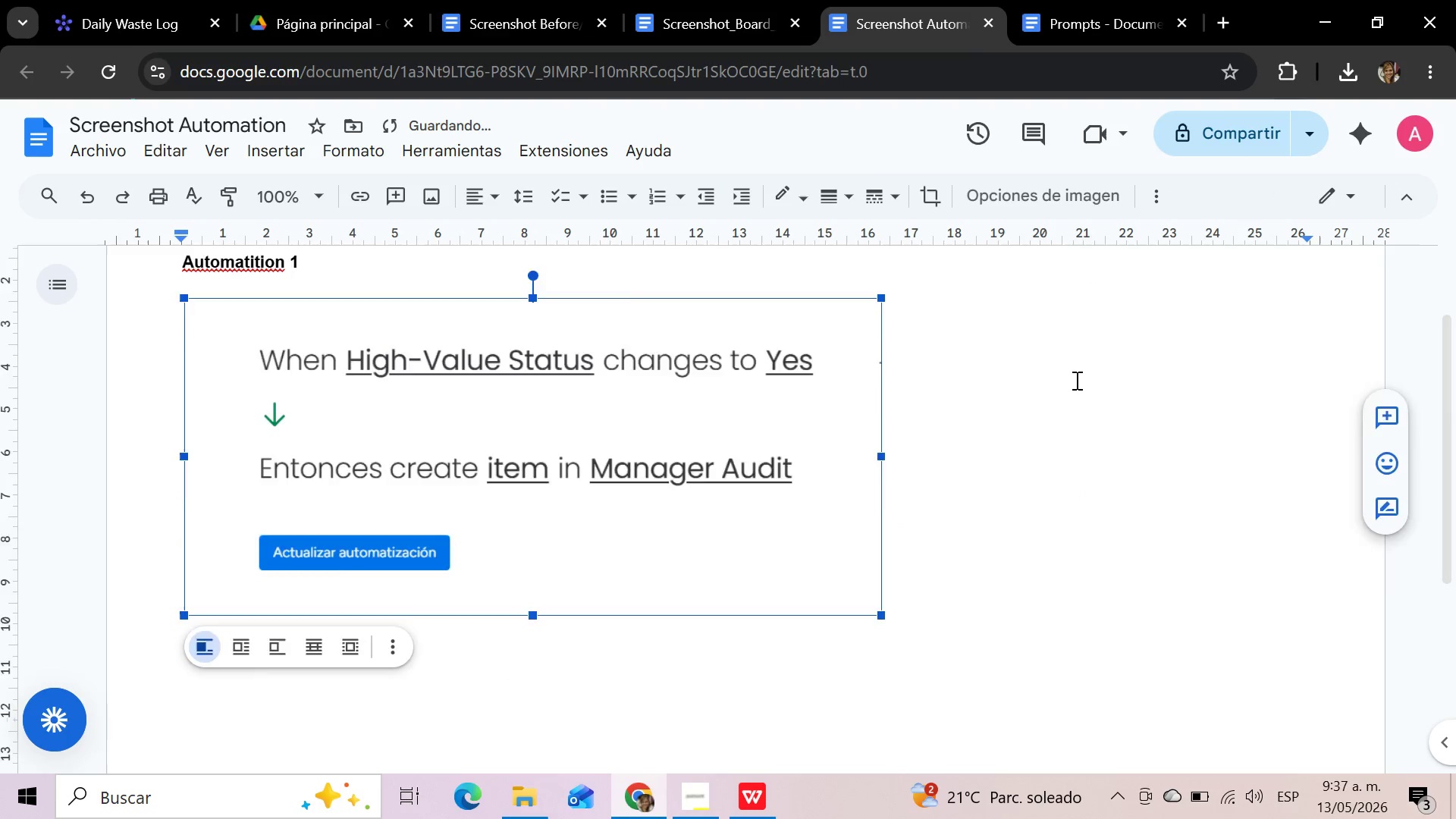 
scroll: coordinate [1075, 380], scroll_direction: up, amount: 7.0
 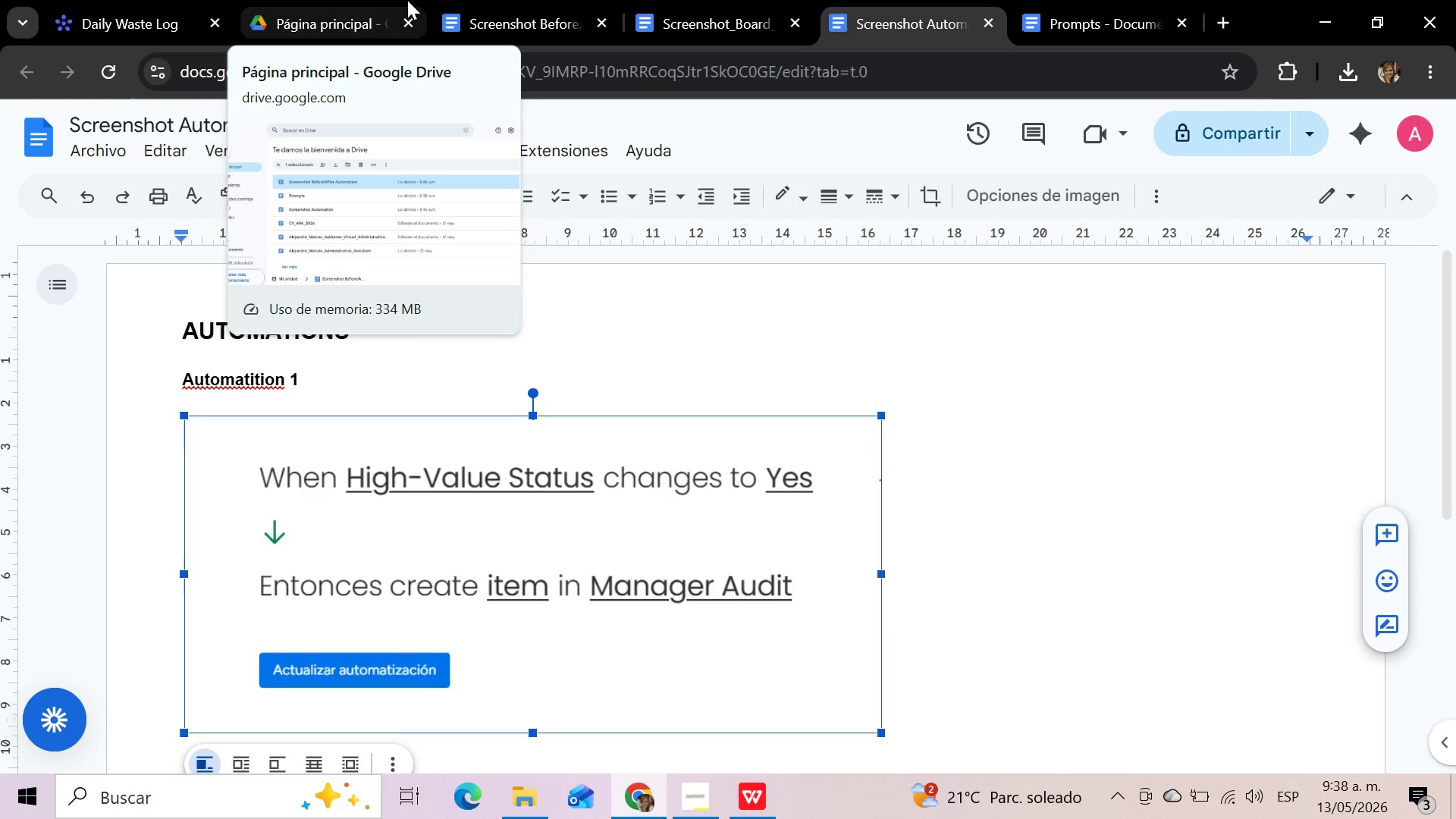 
wait(36.23)
 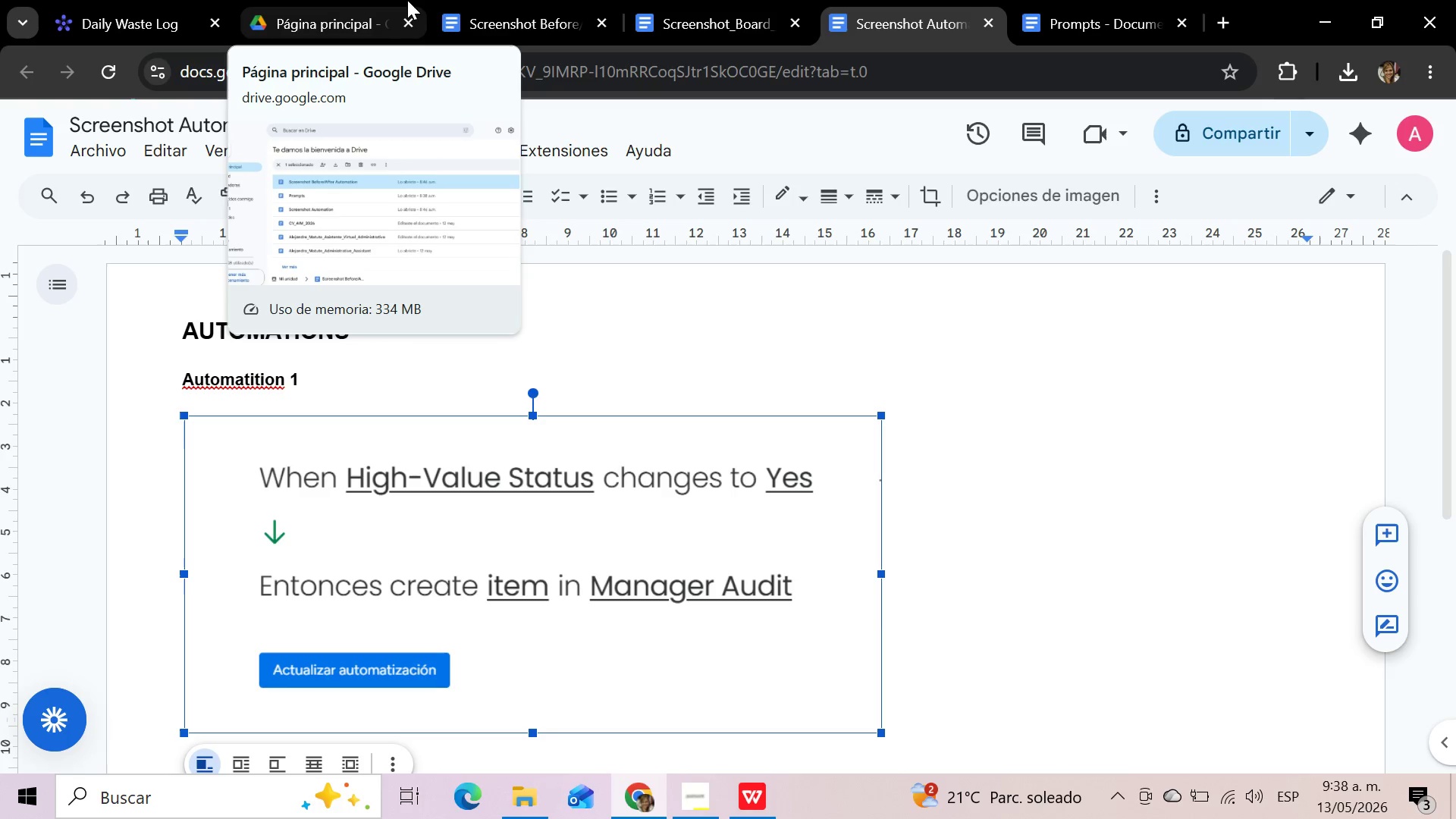 
left_click([98, 154])
 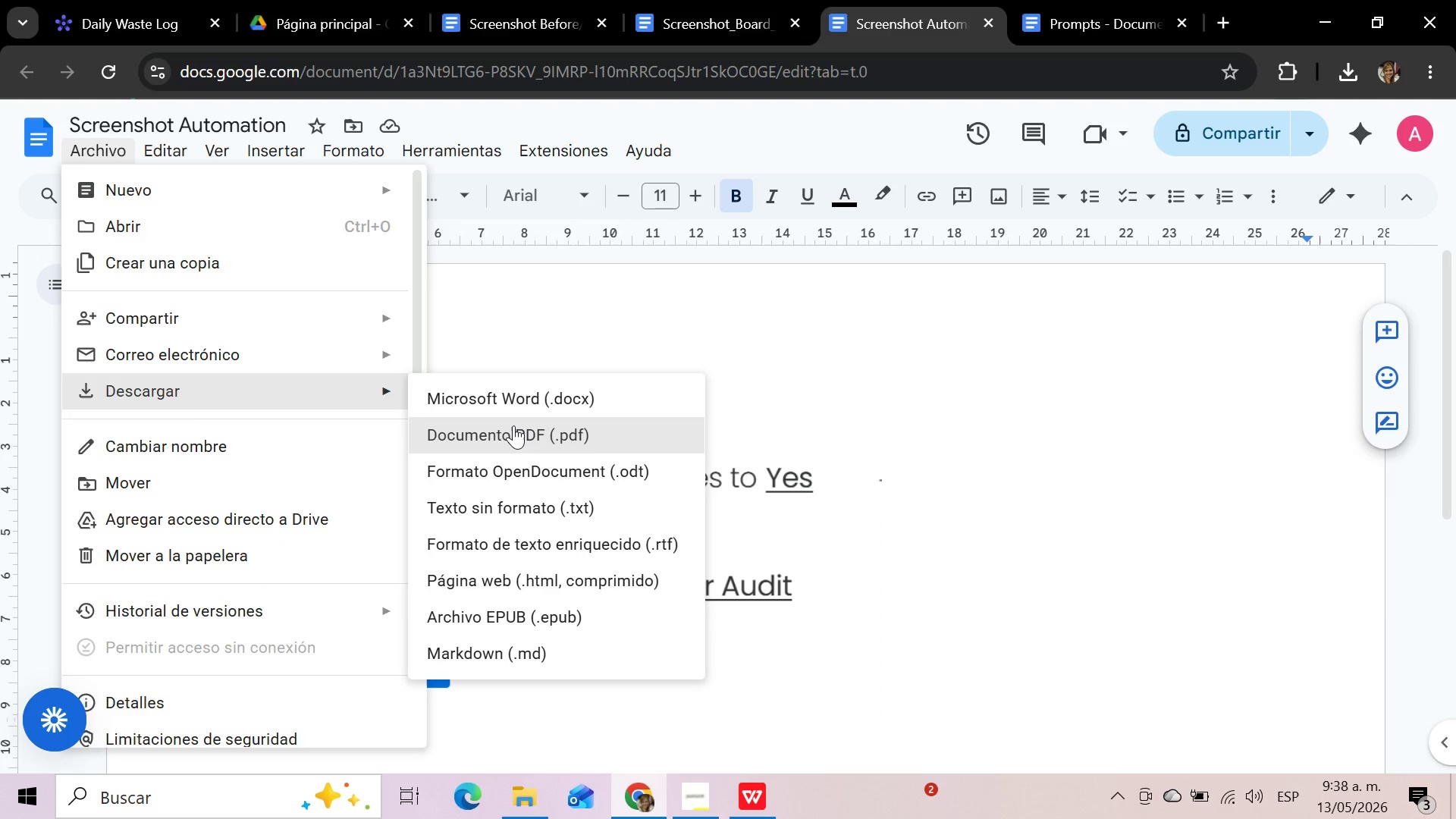 
left_click([513, 425])
 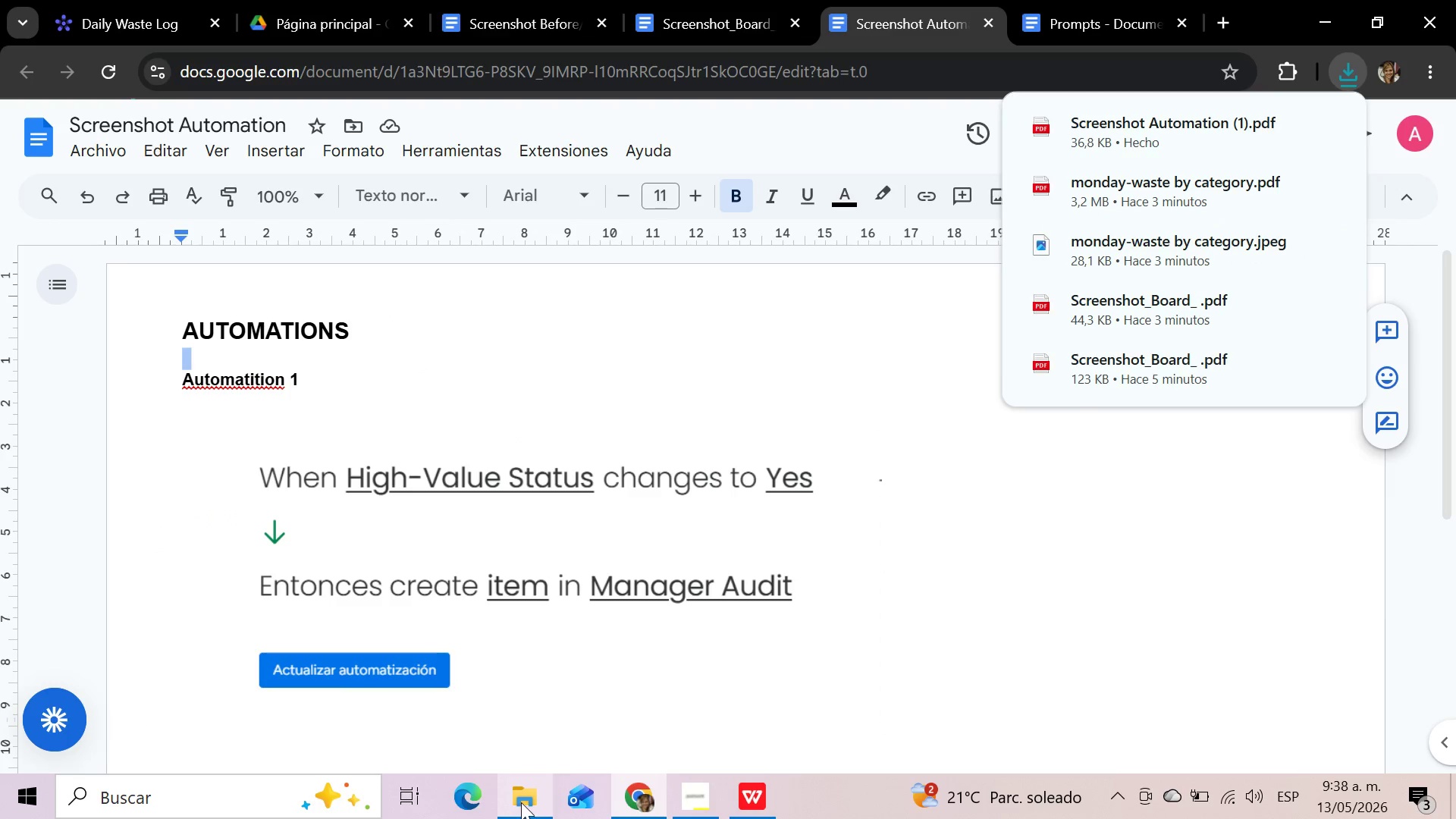 
left_click([521, 802])
 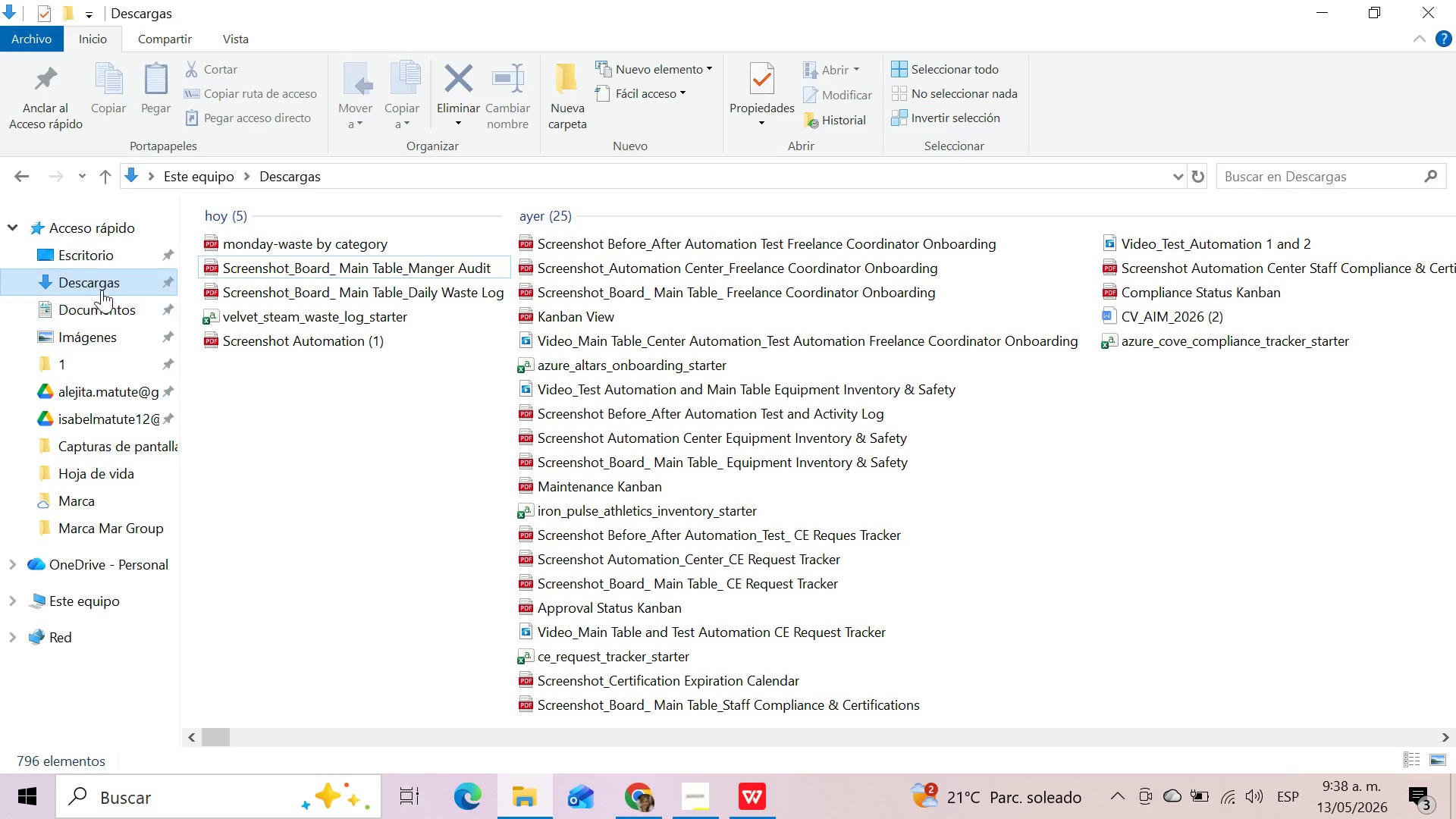 
left_click([100, 287])
 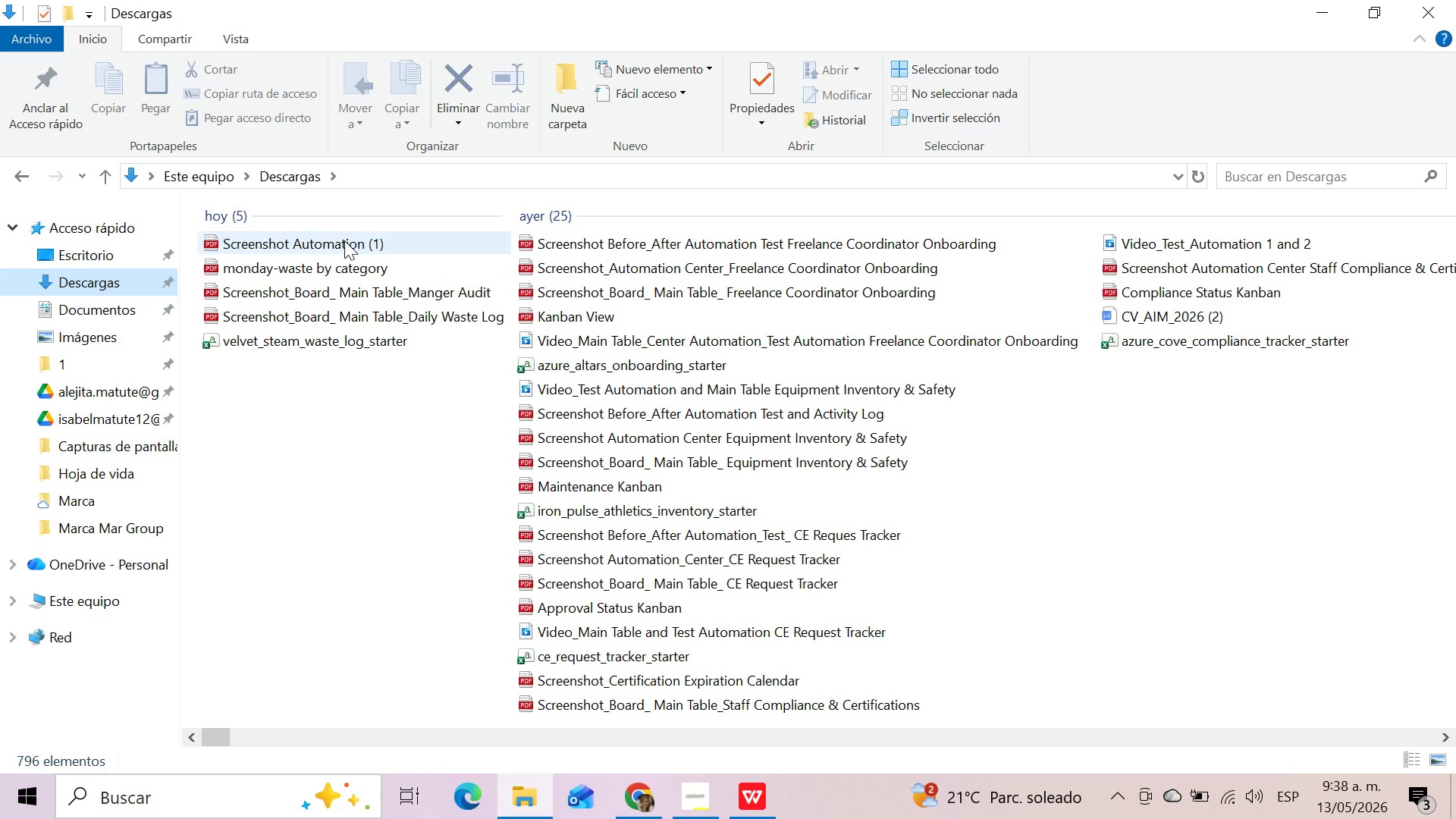 
left_click([344, 240])
 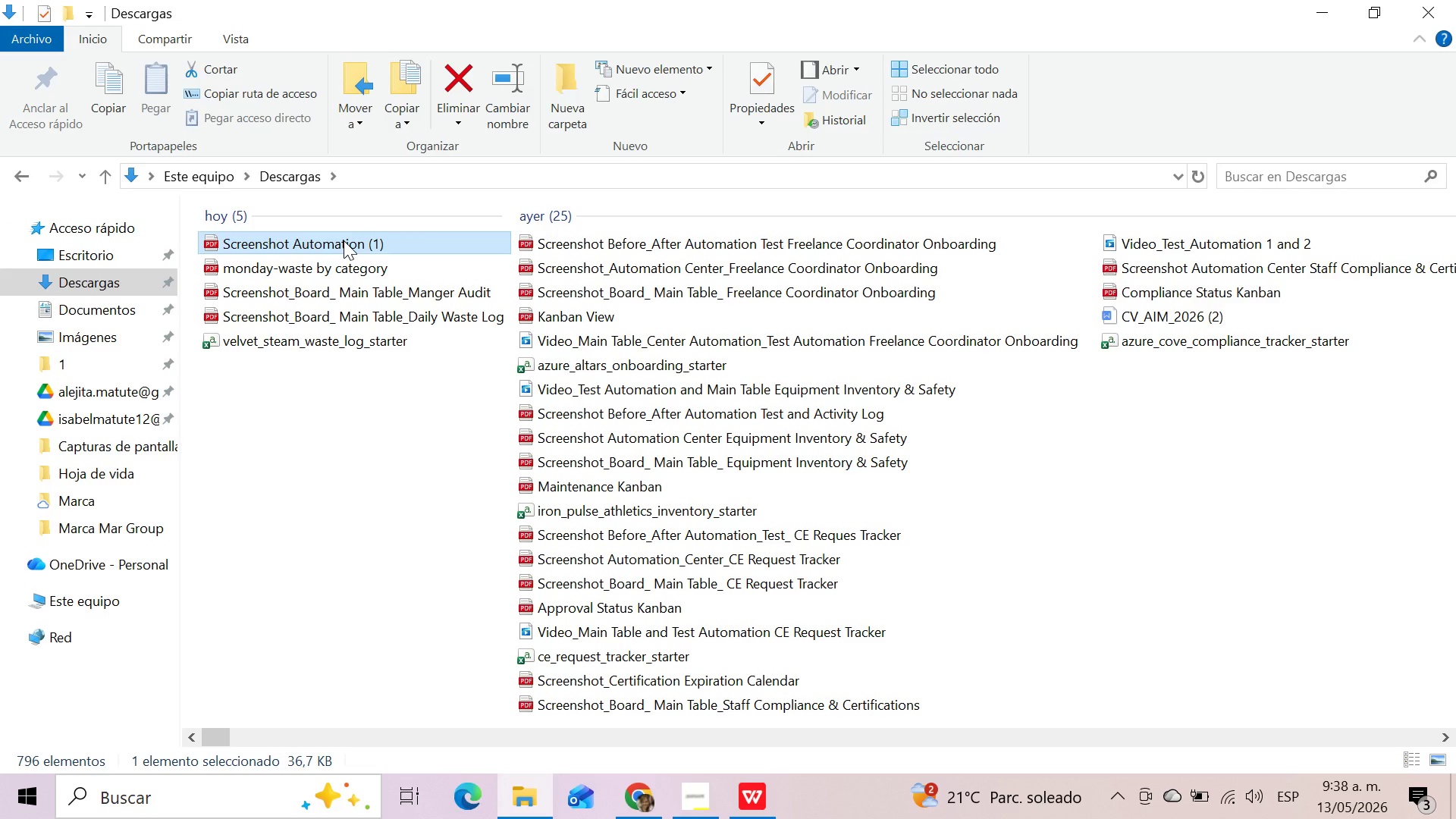 
key(F2)
 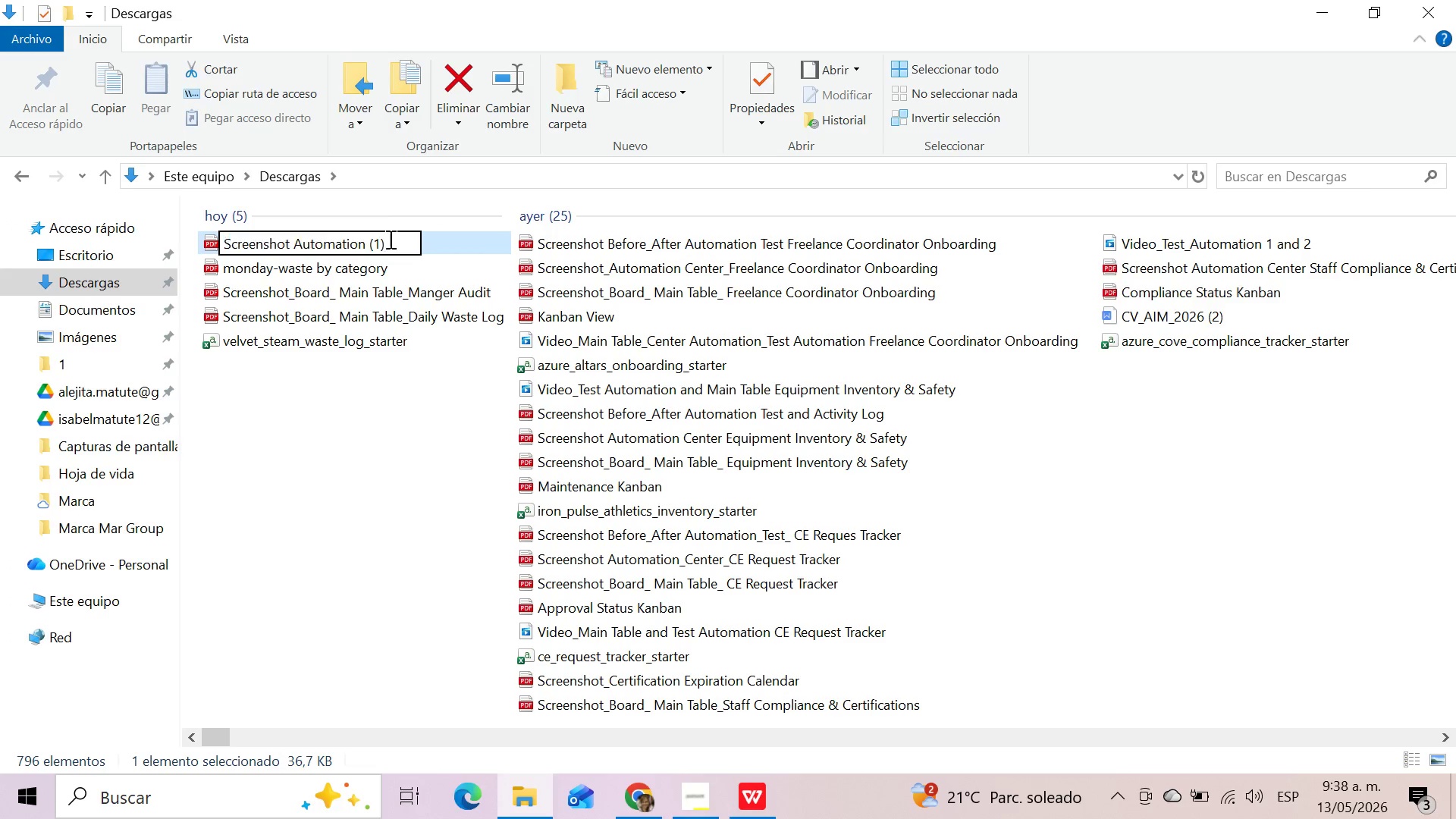 
left_click([389, 239])
 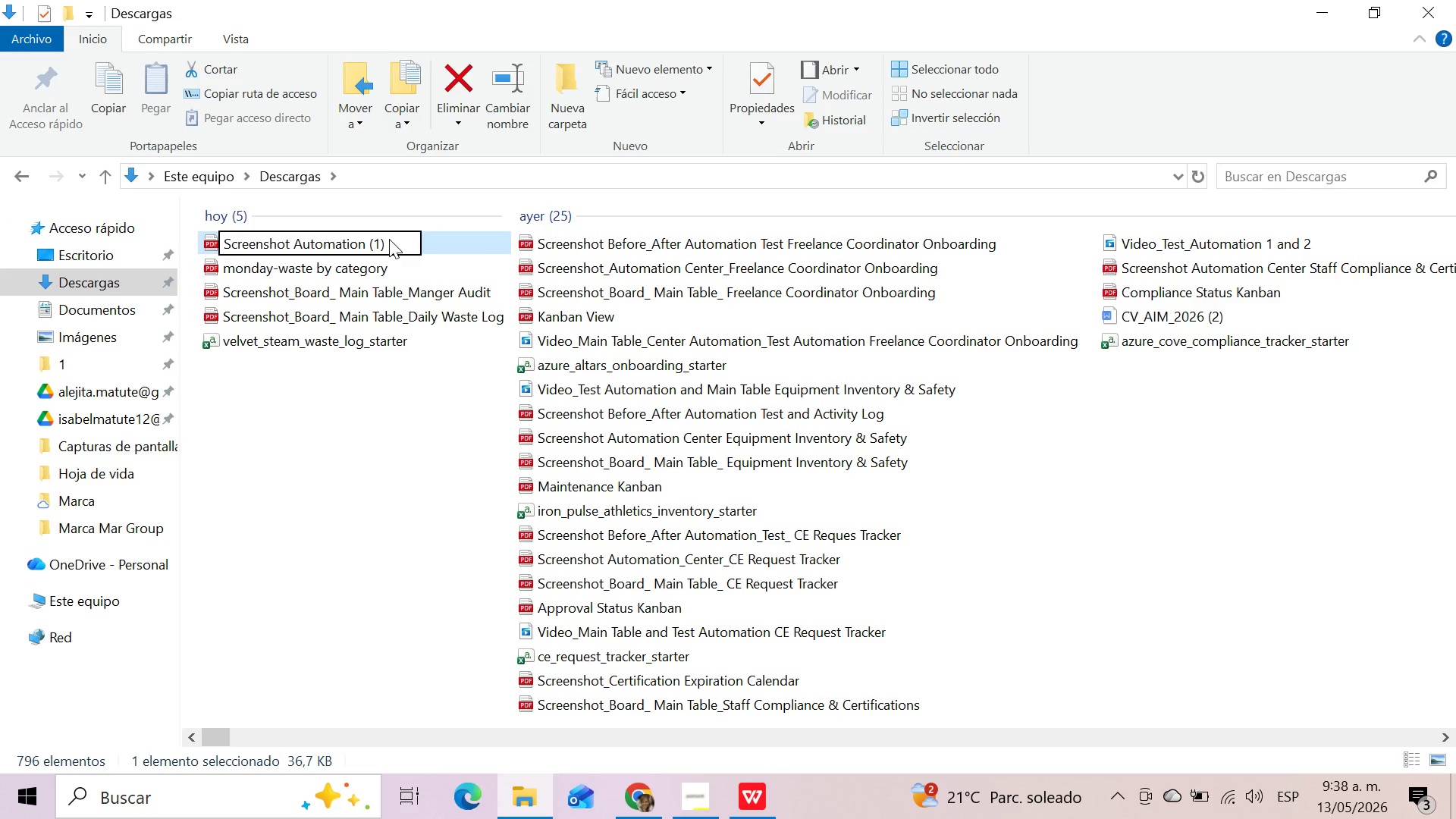 
key(Backspace)
key(Backspace)
key(Backspace)
type(Center )
 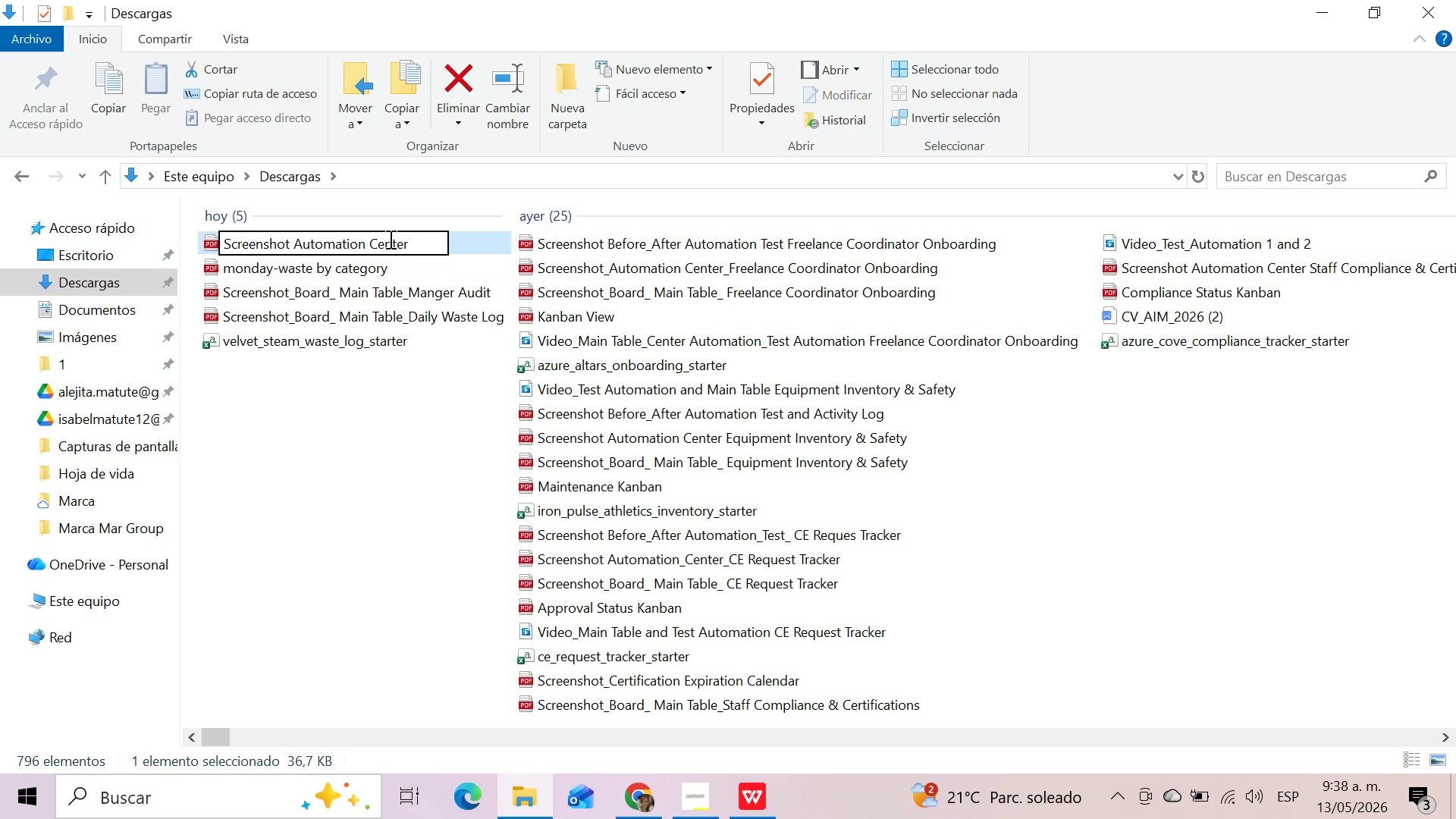 
type(Daily Waste Log)
 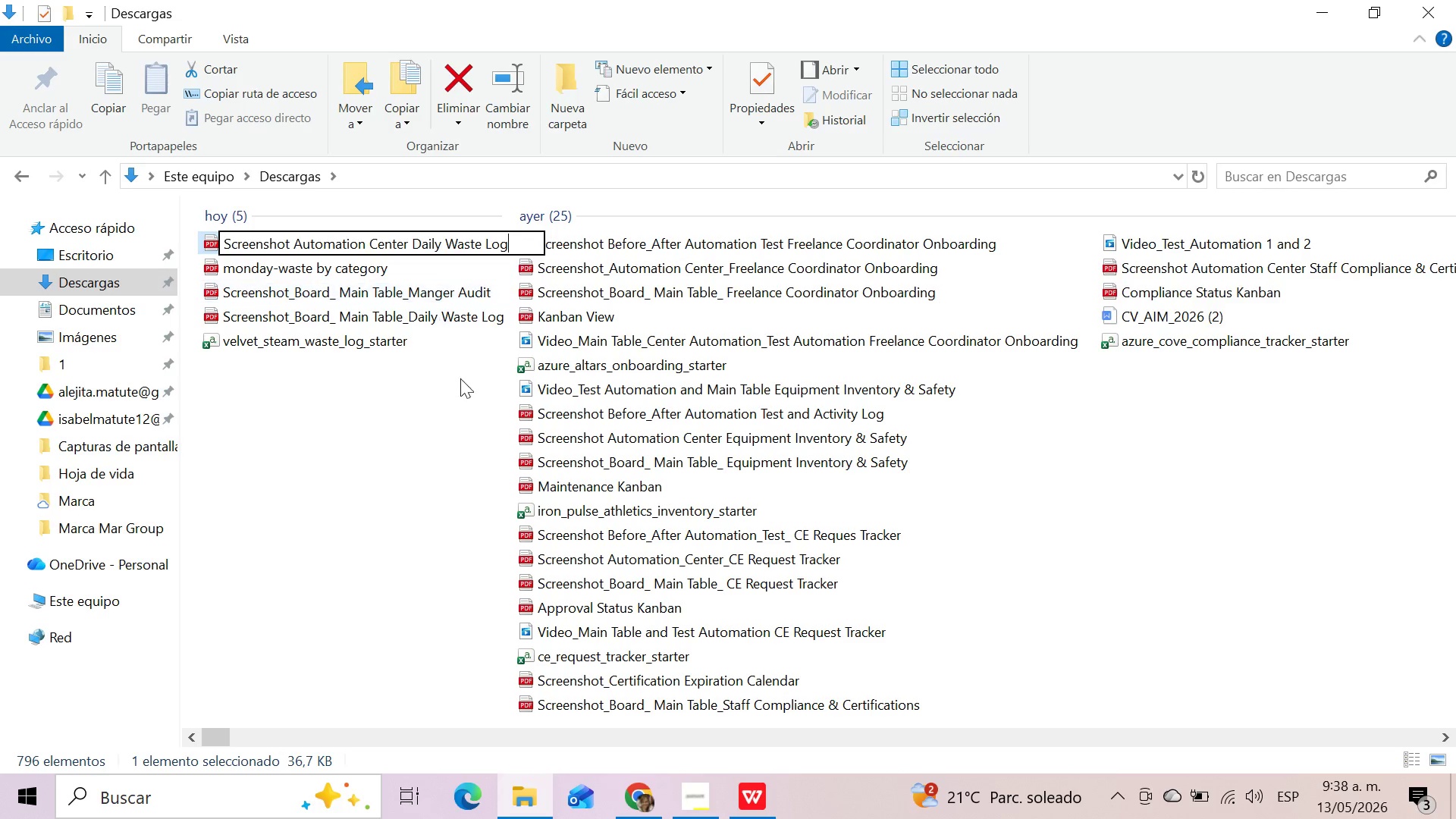 
left_click([469, 456])
 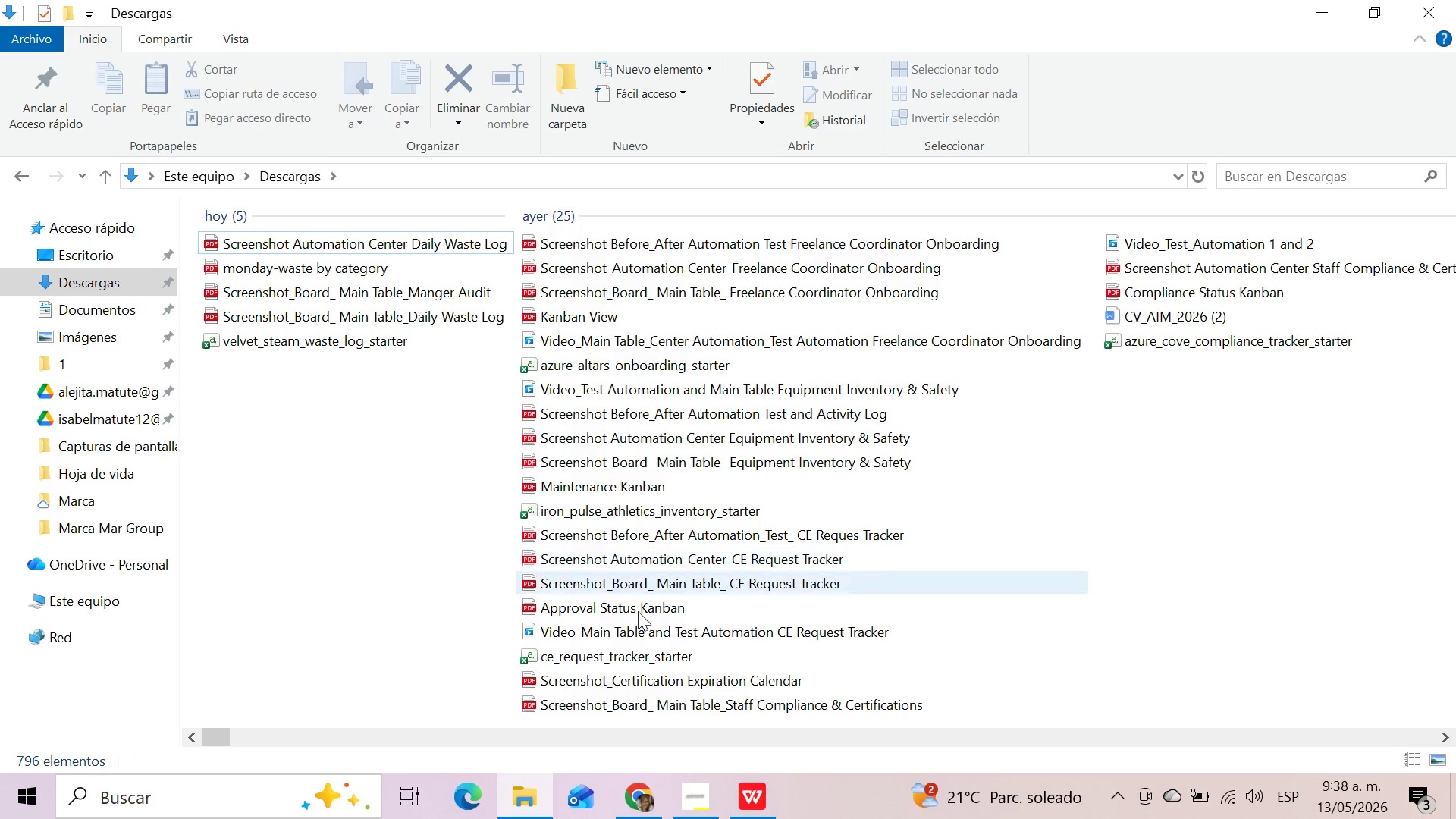 
left_click([642, 789])
 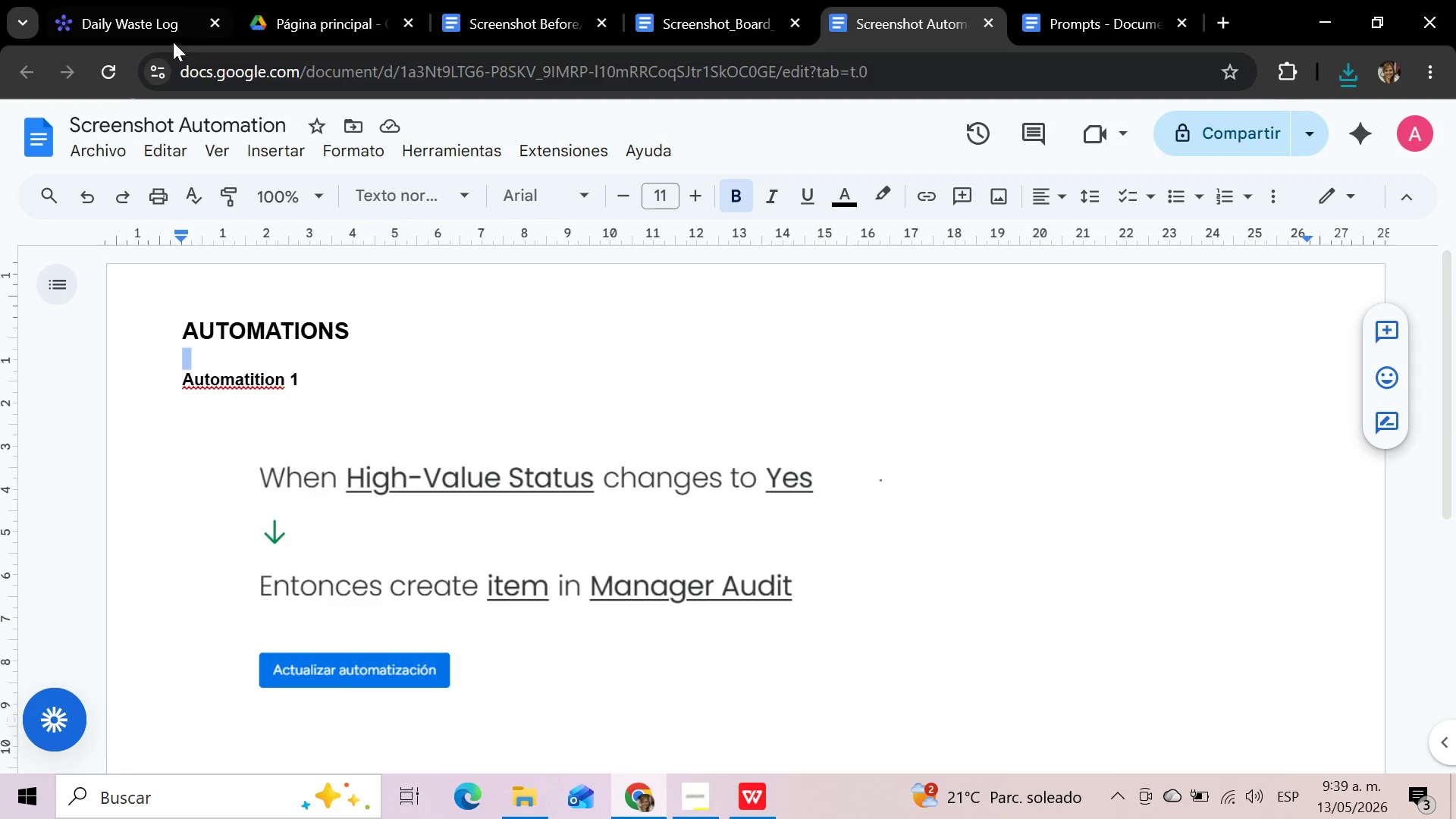 
left_click([124, 20])
 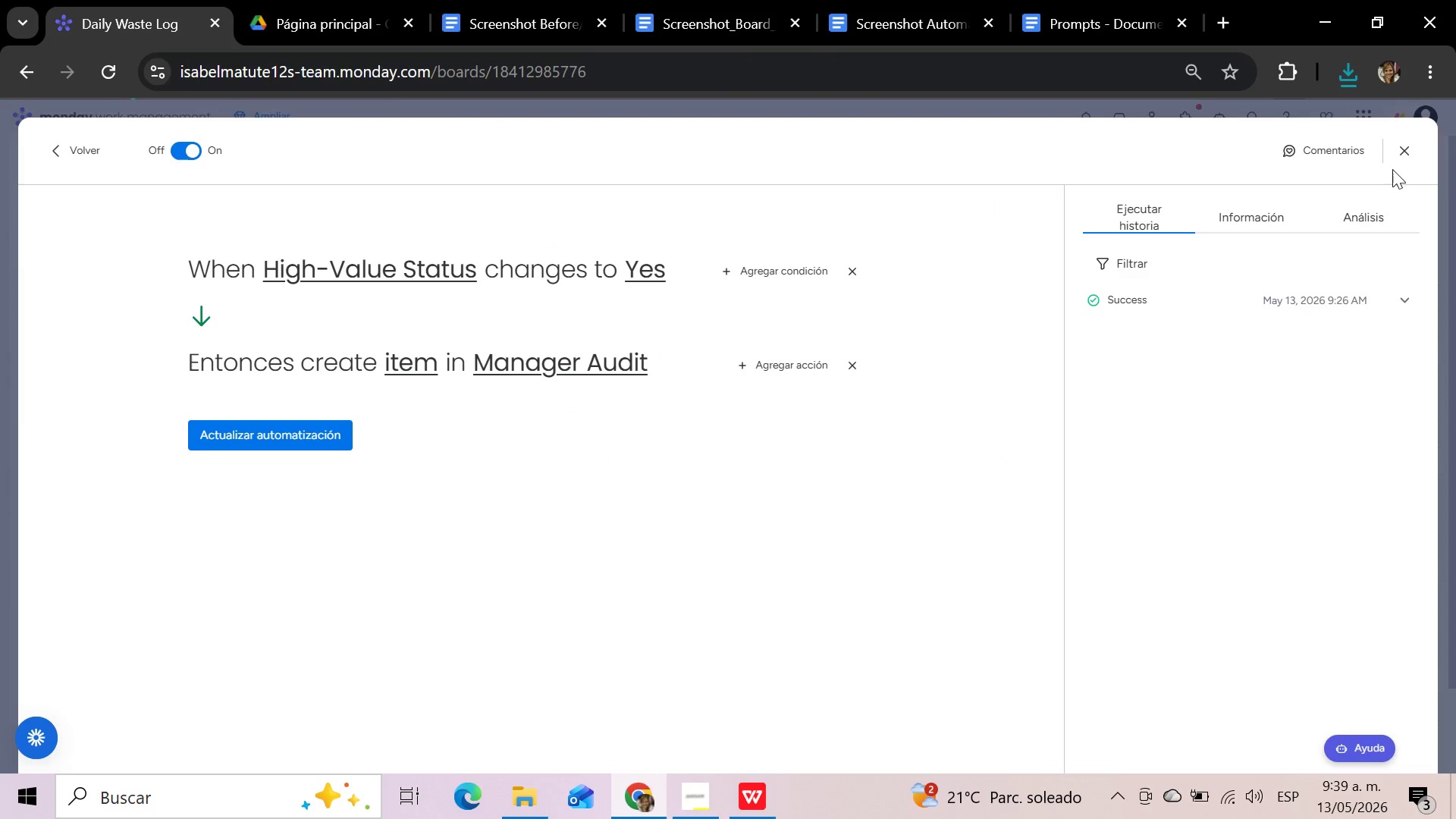 
left_click([1404, 157])
 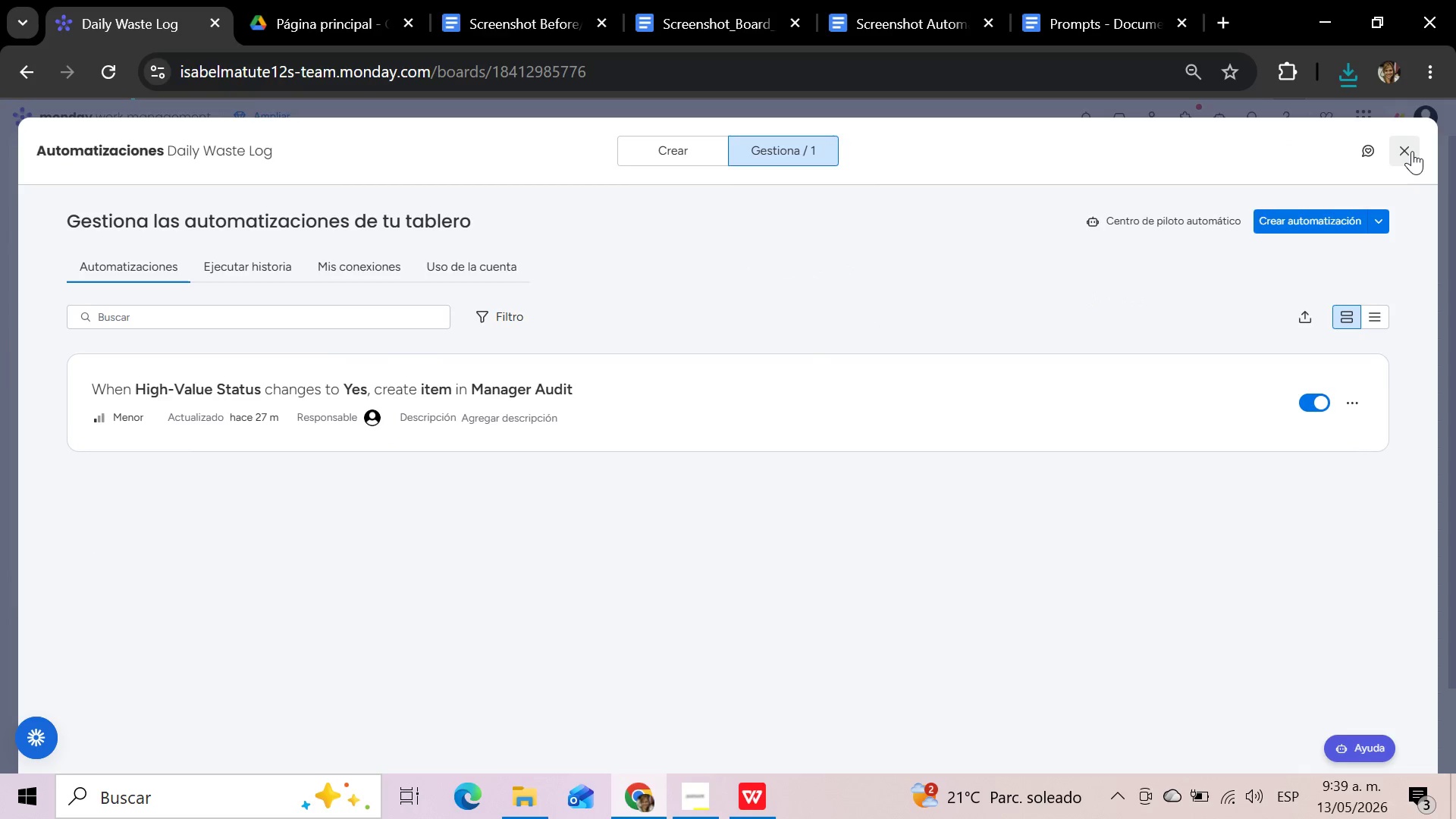 
wait(14.09)
 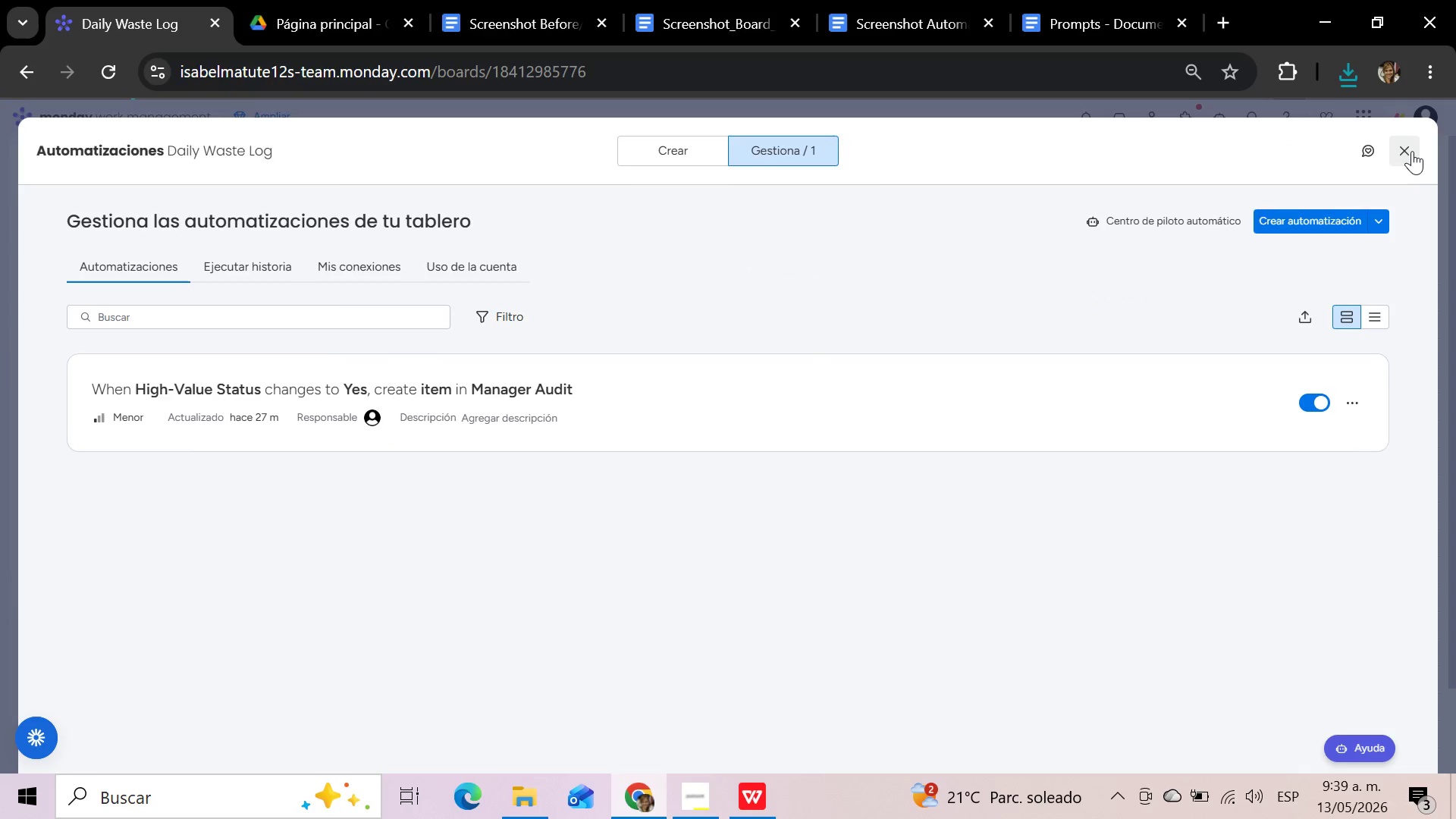 
left_click([1411, 151])
 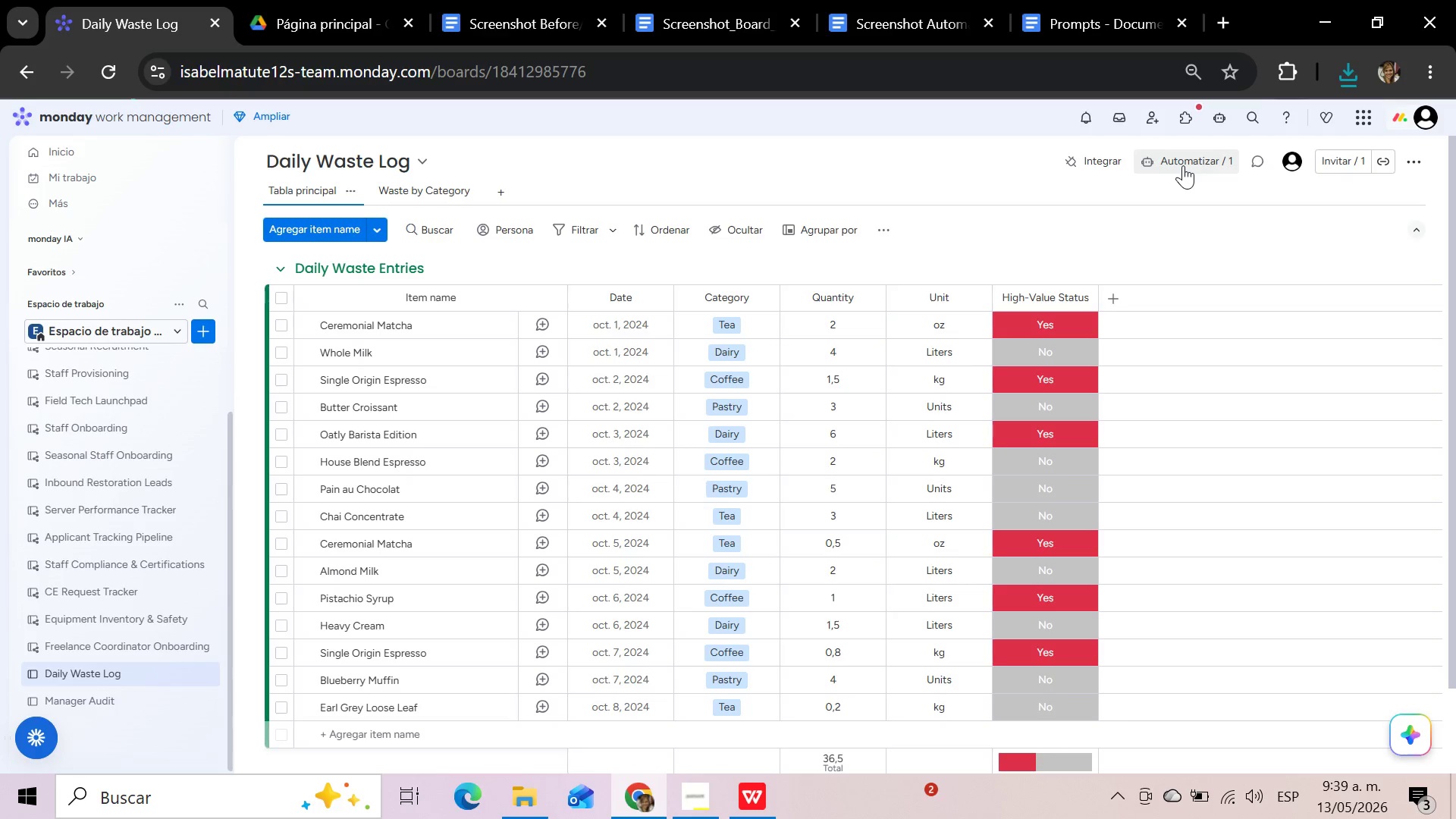 
wait(15.56)
 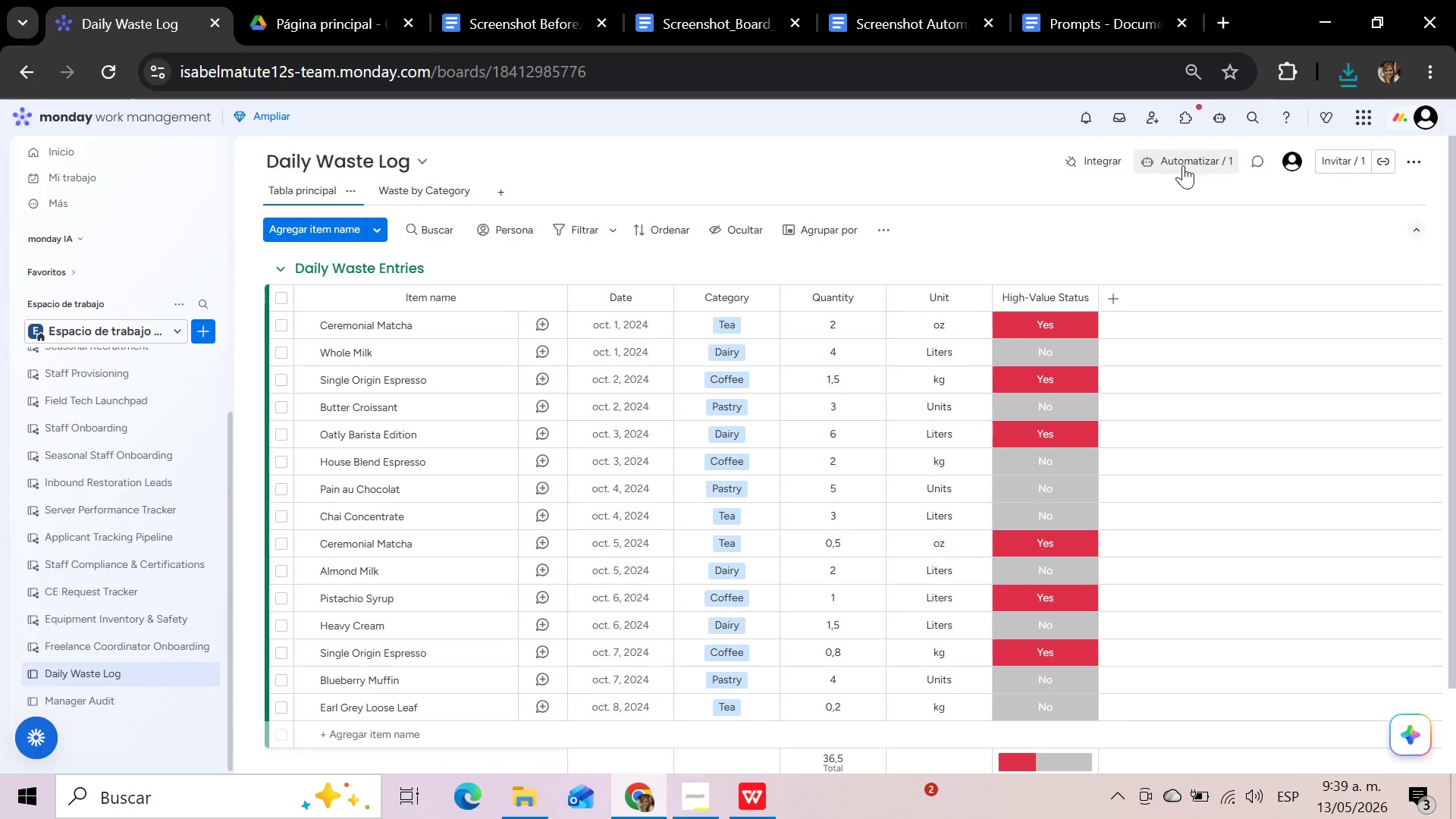 
left_click([1196, 159])
 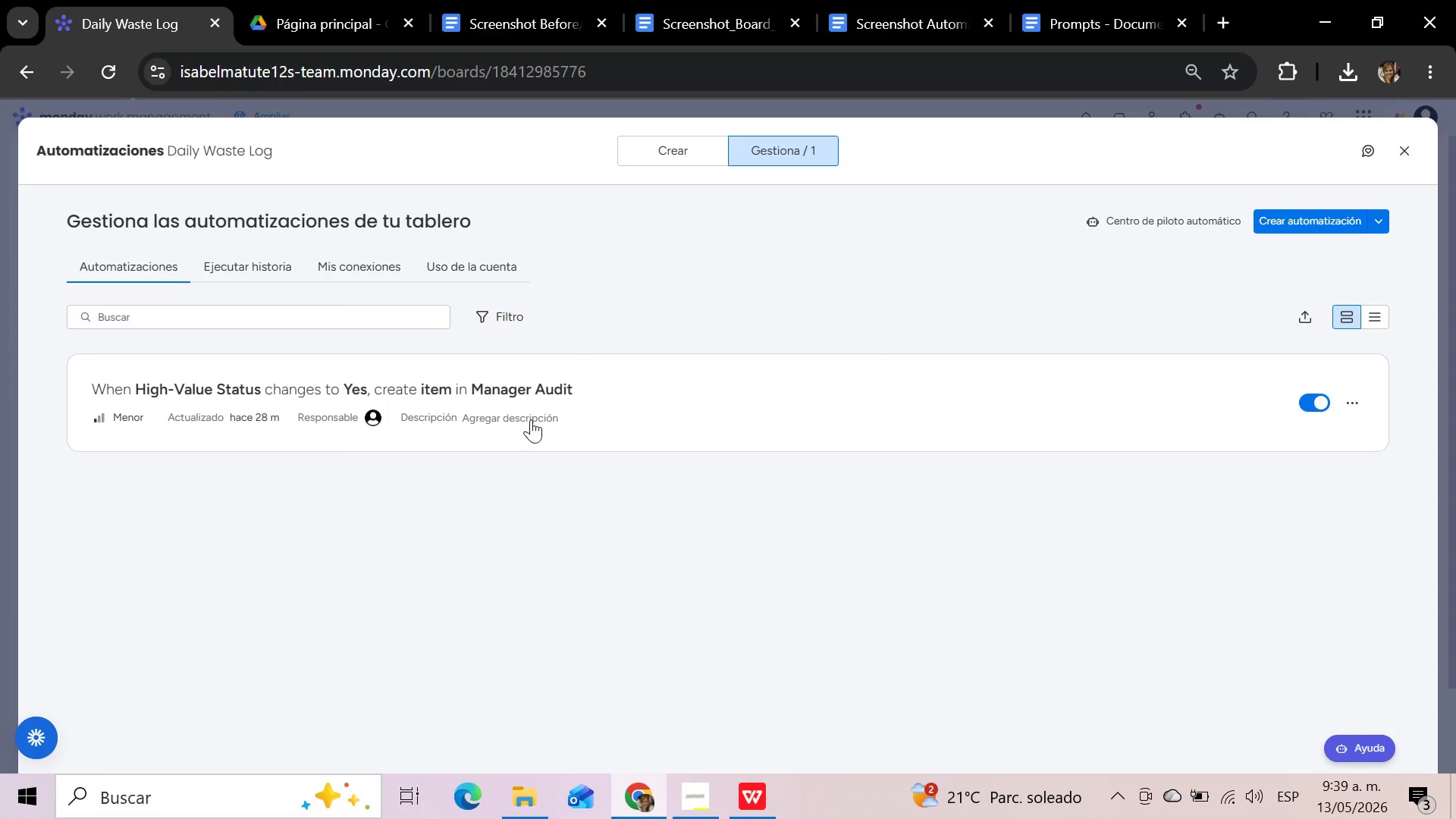 
left_click([315, 419])
 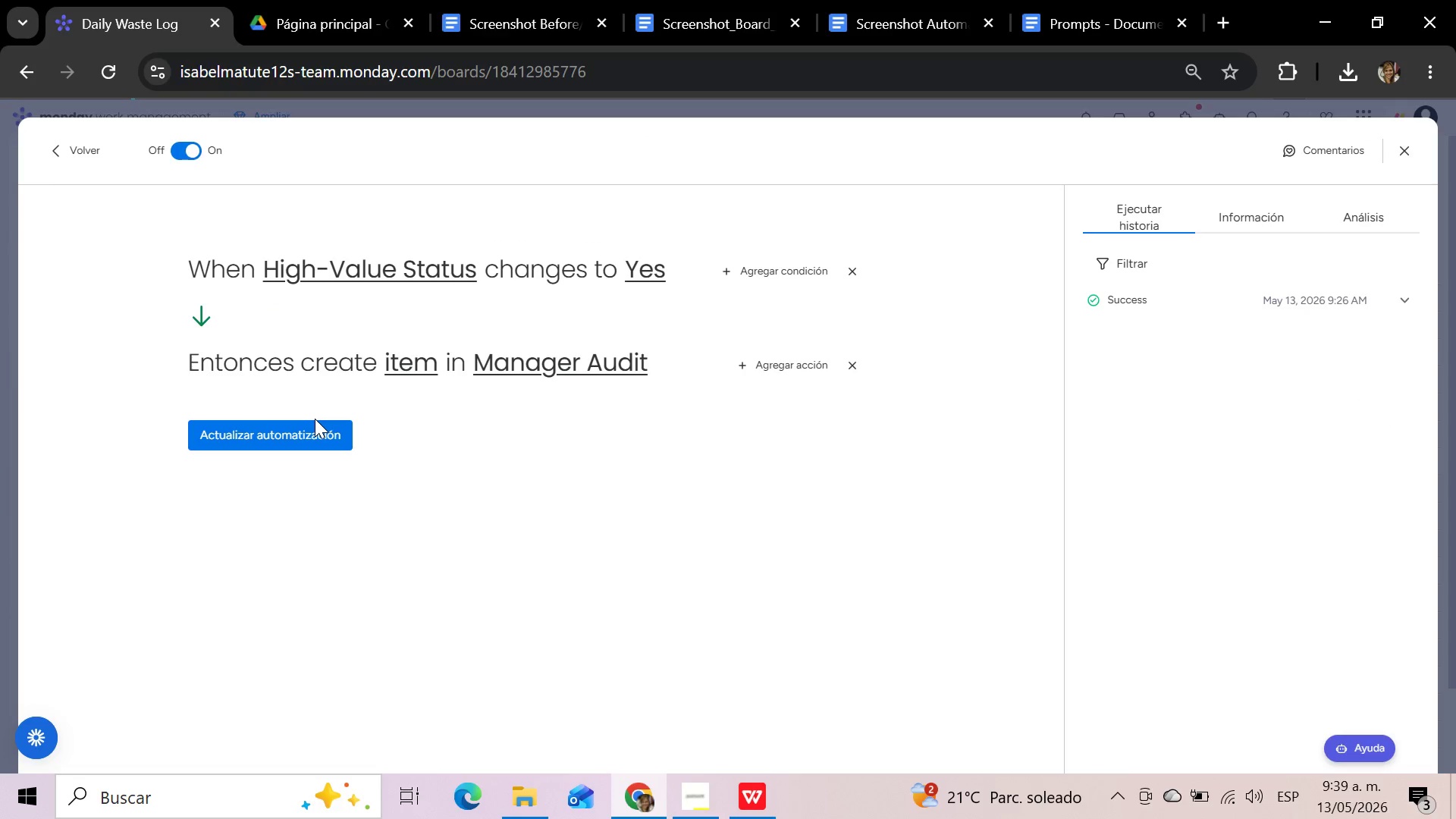 
wait(10.94)
 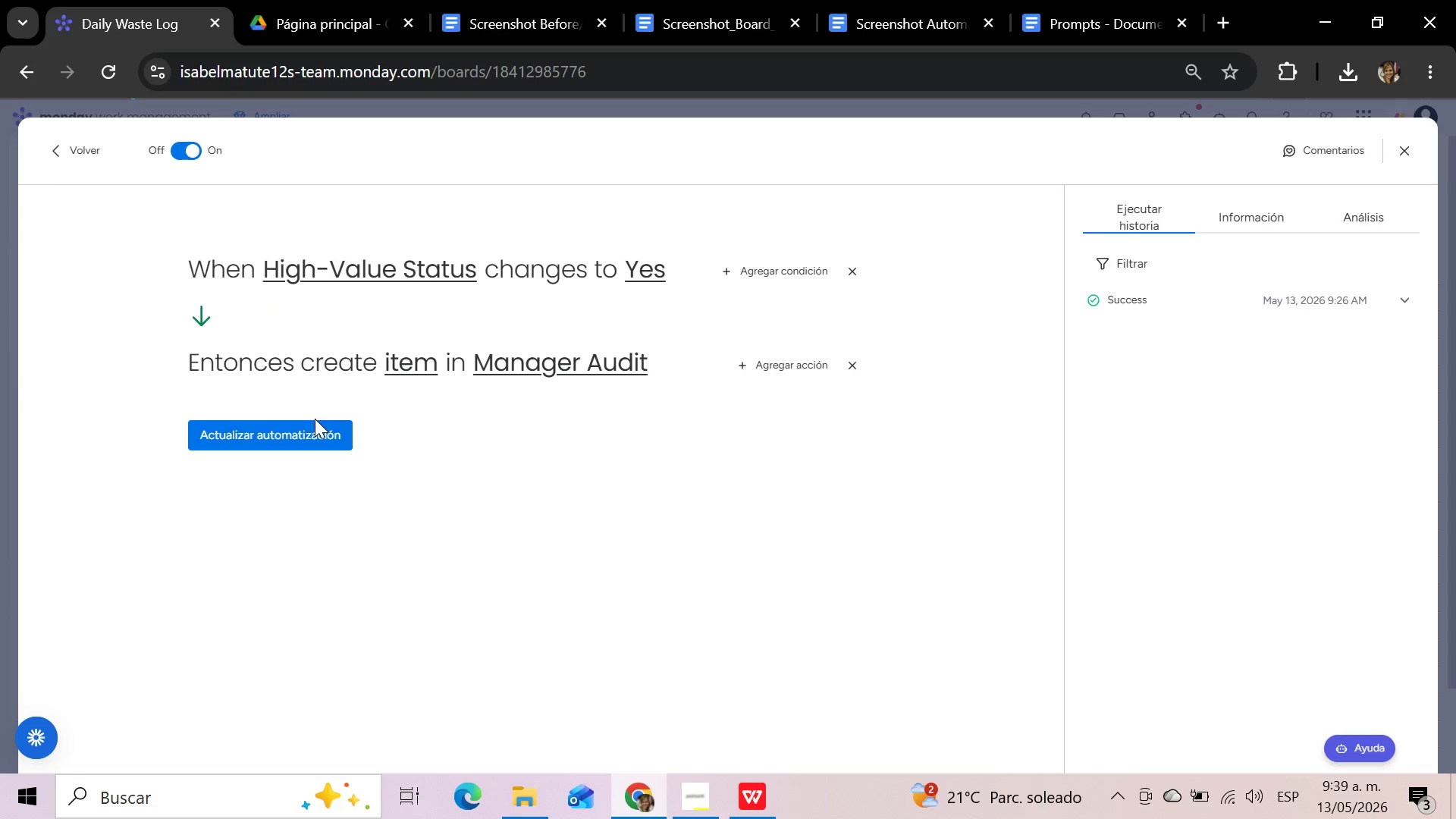 
left_click([431, 363])
 